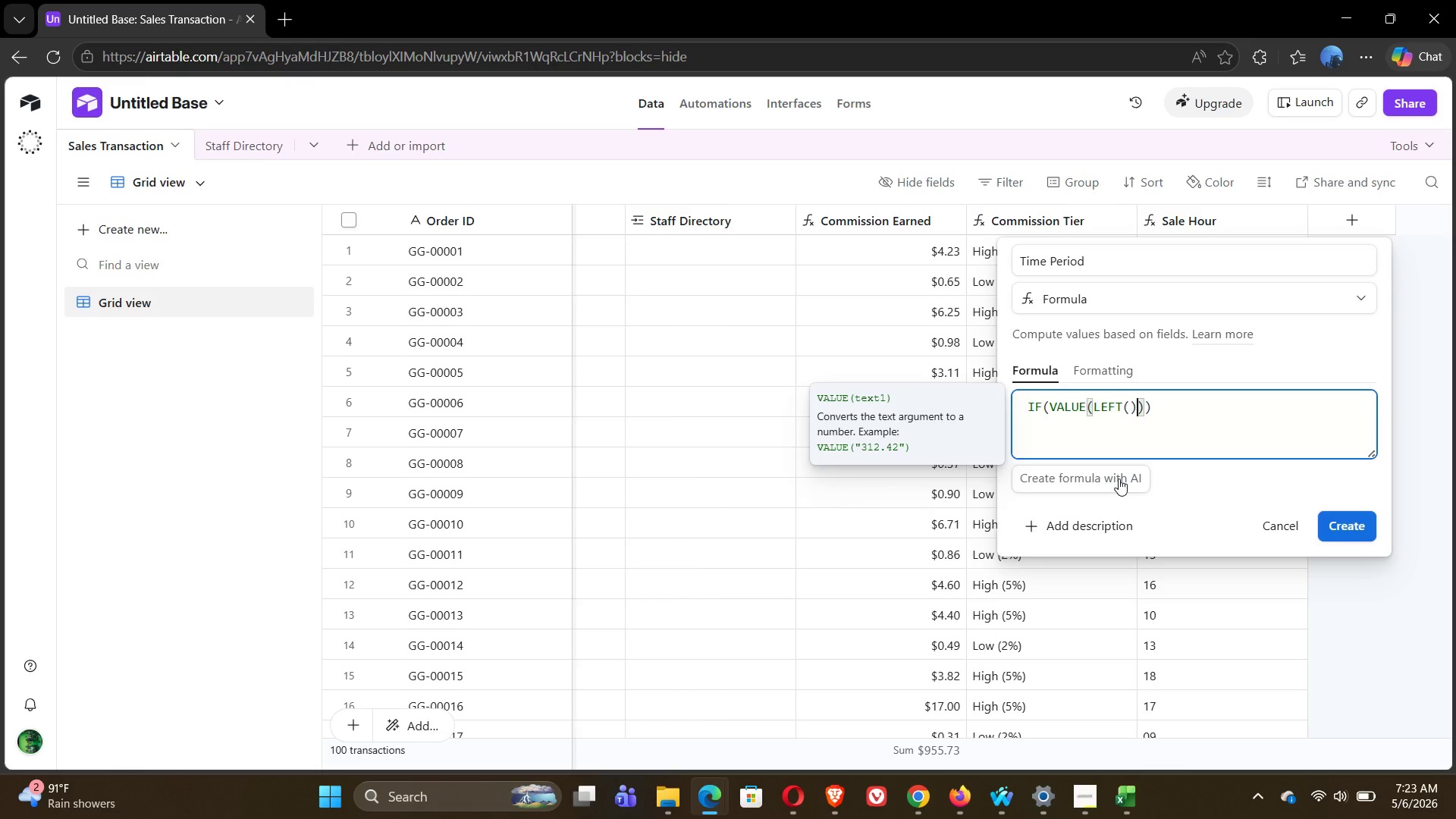 
key(ArrowLeft)
 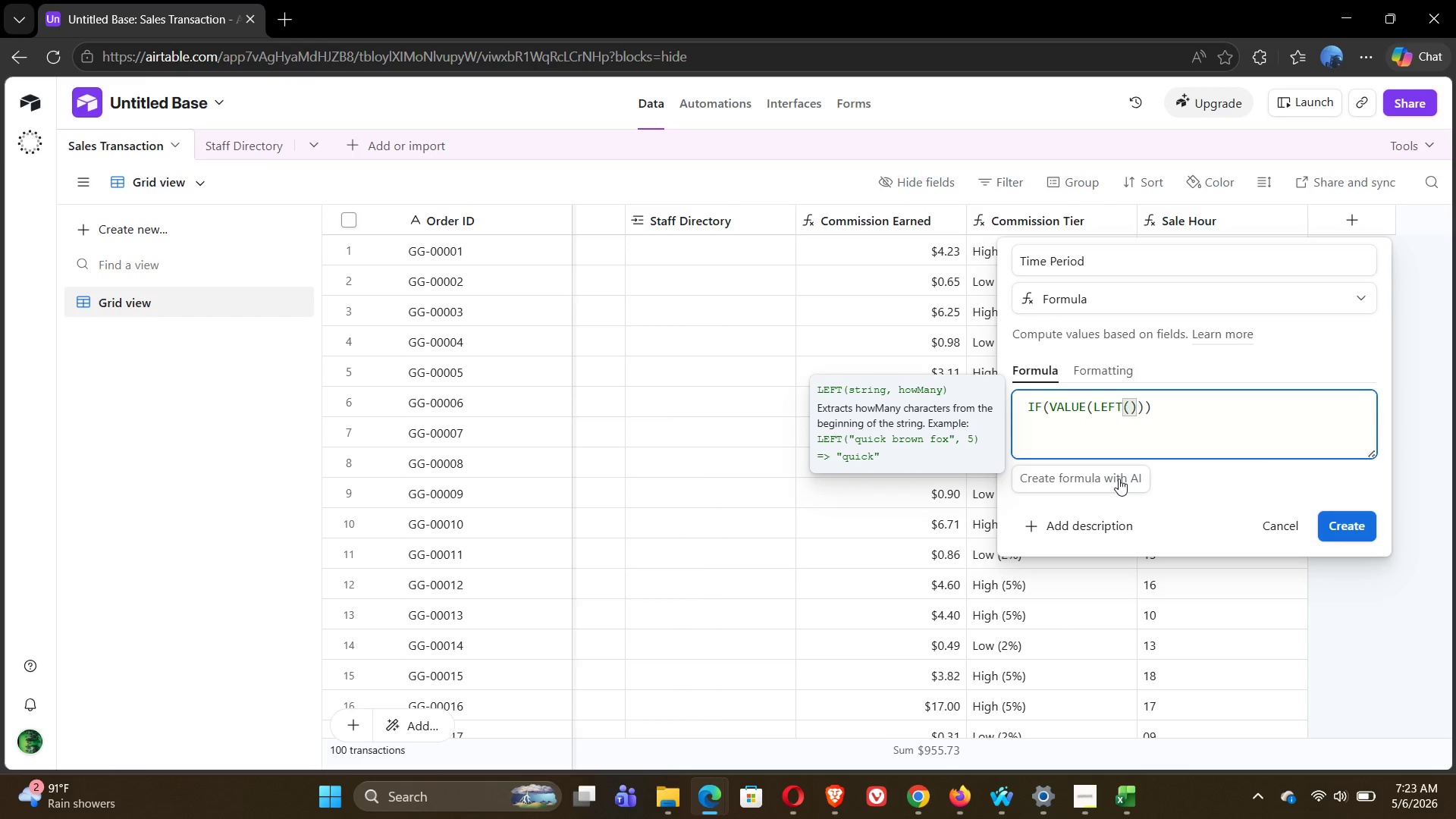 
type({TIM)
 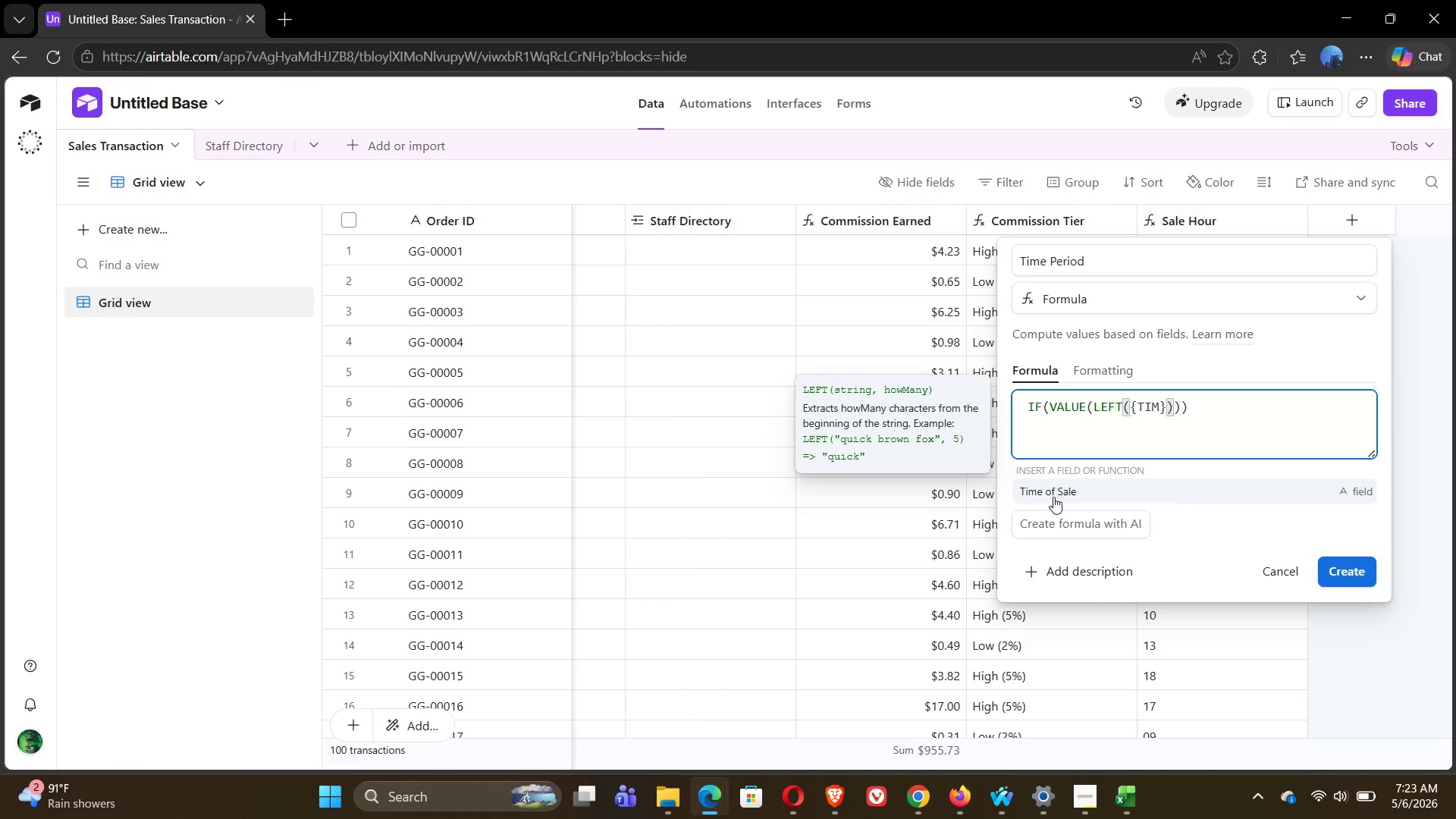 
left_click([1053, 497])
 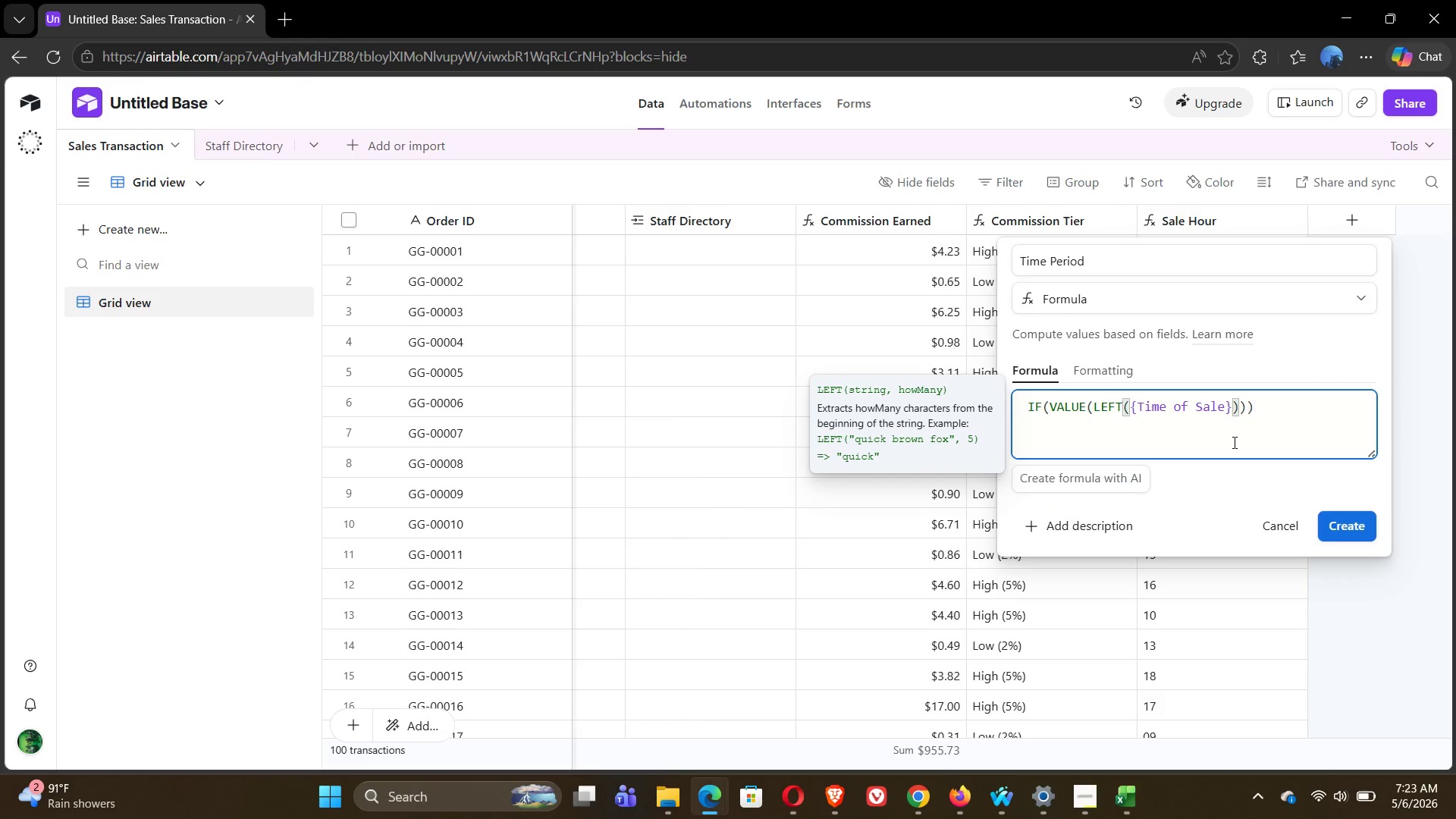 
key(Comma)
 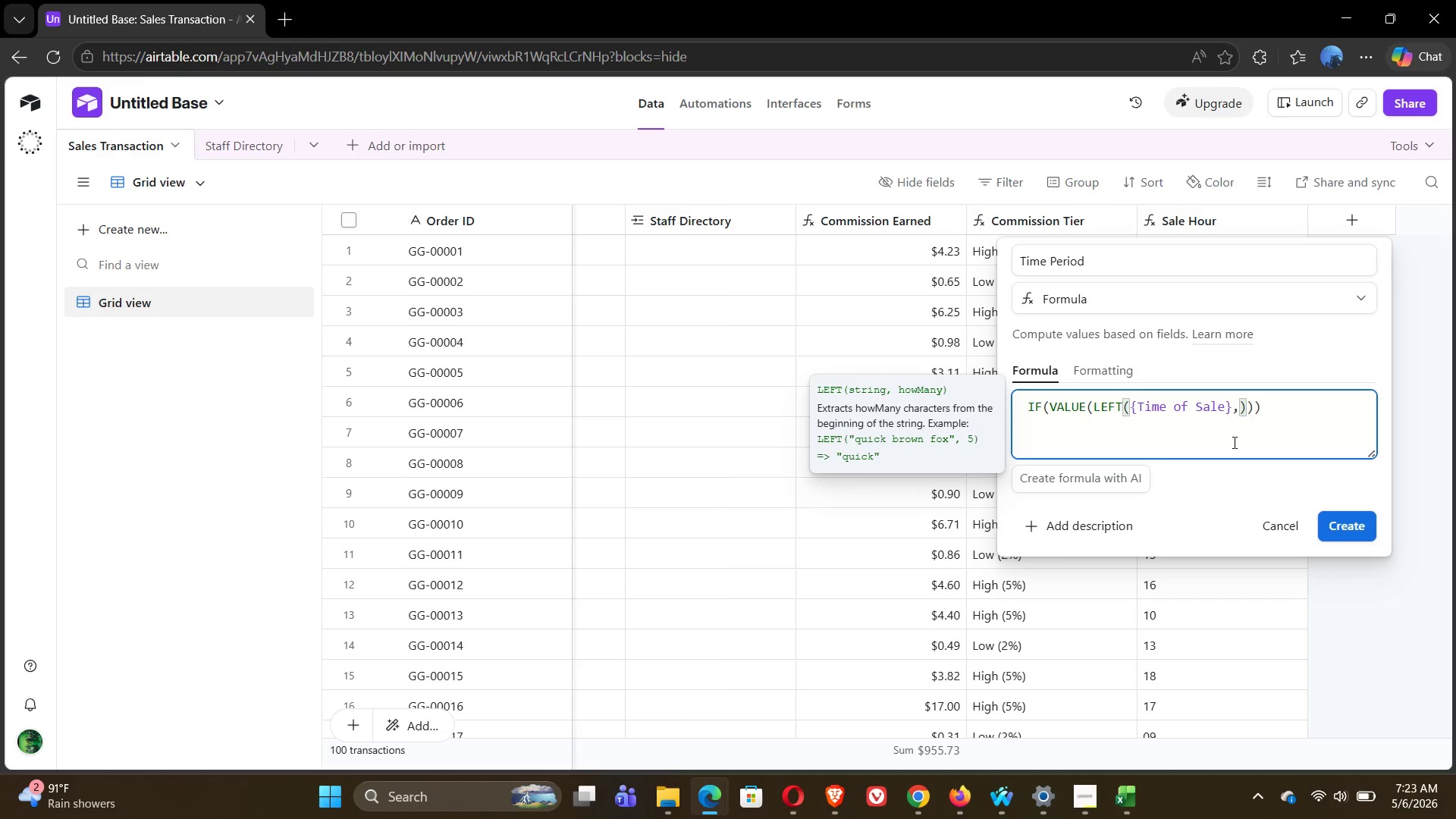 
key(2)
 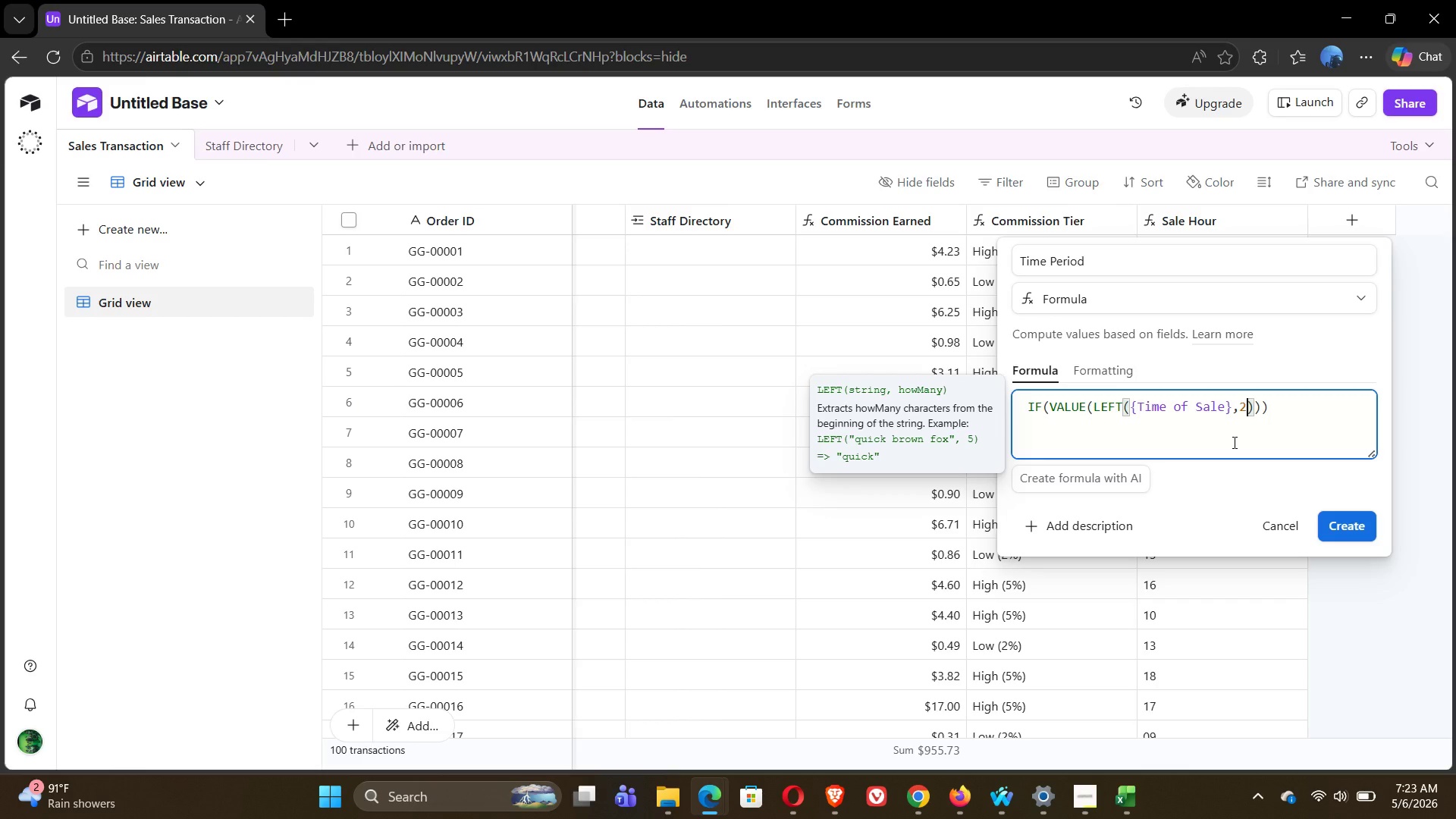 
wait(5.77)
 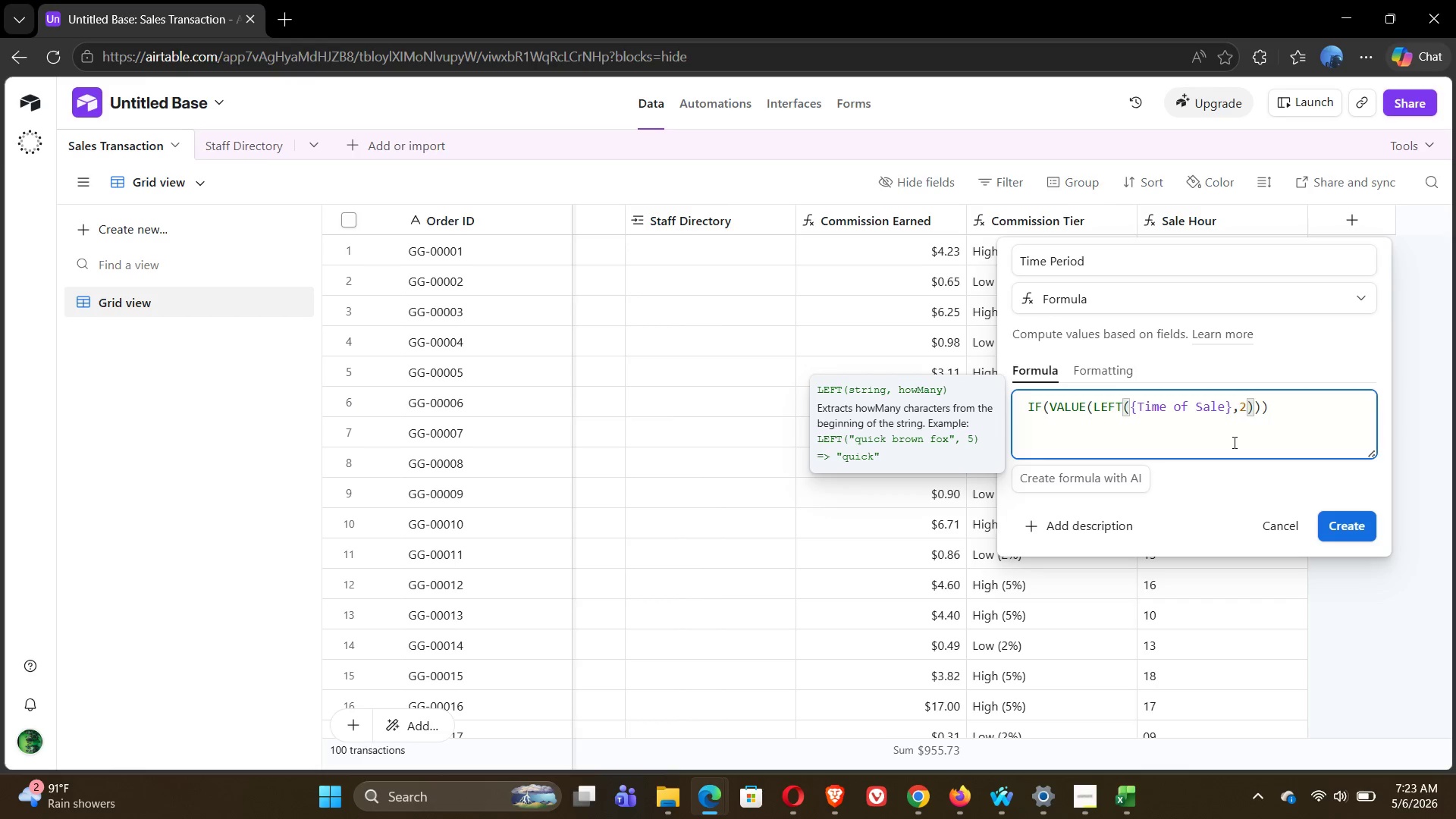 
key(ArrowRight)
 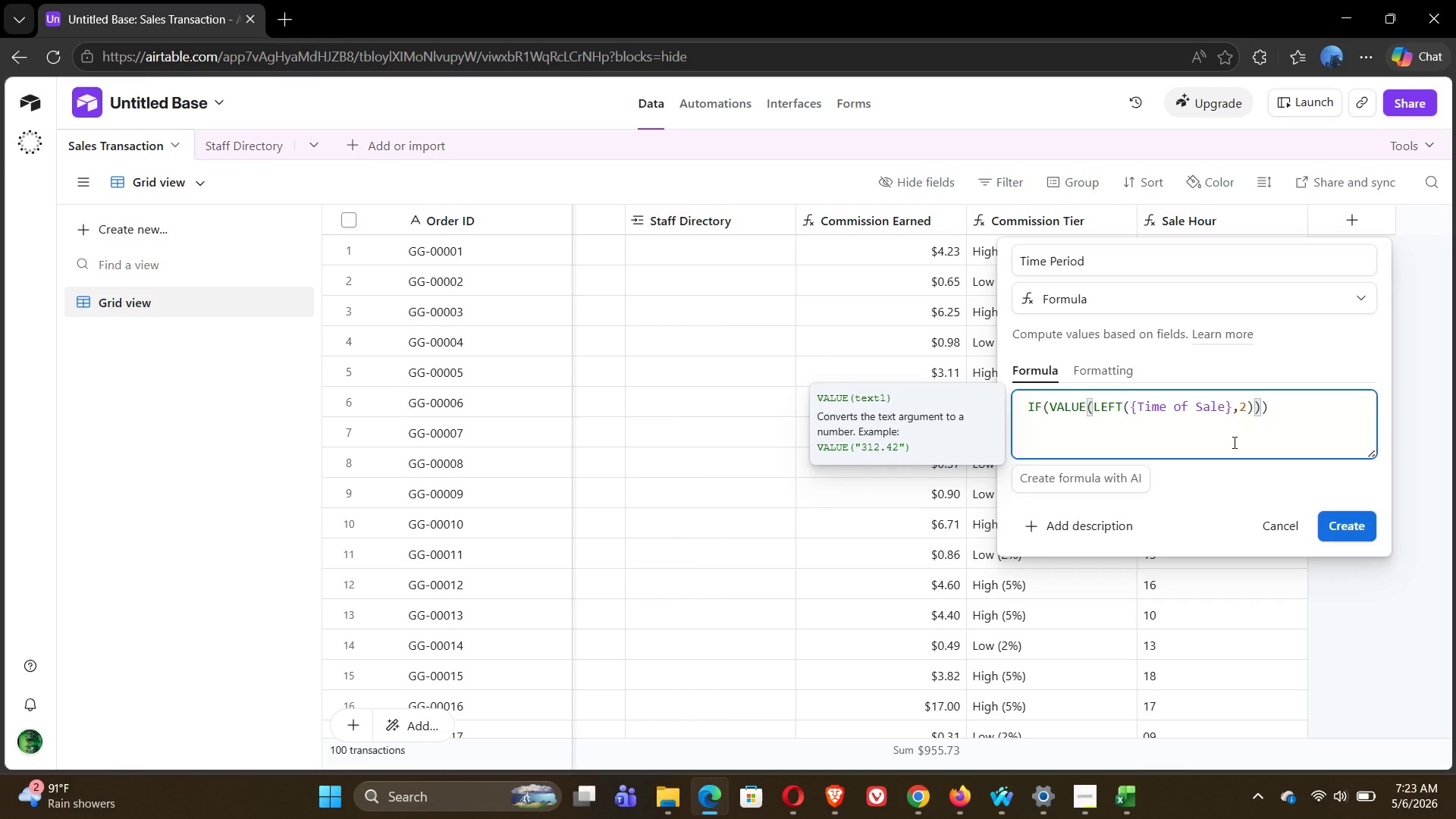 
key(ArrowRight)
 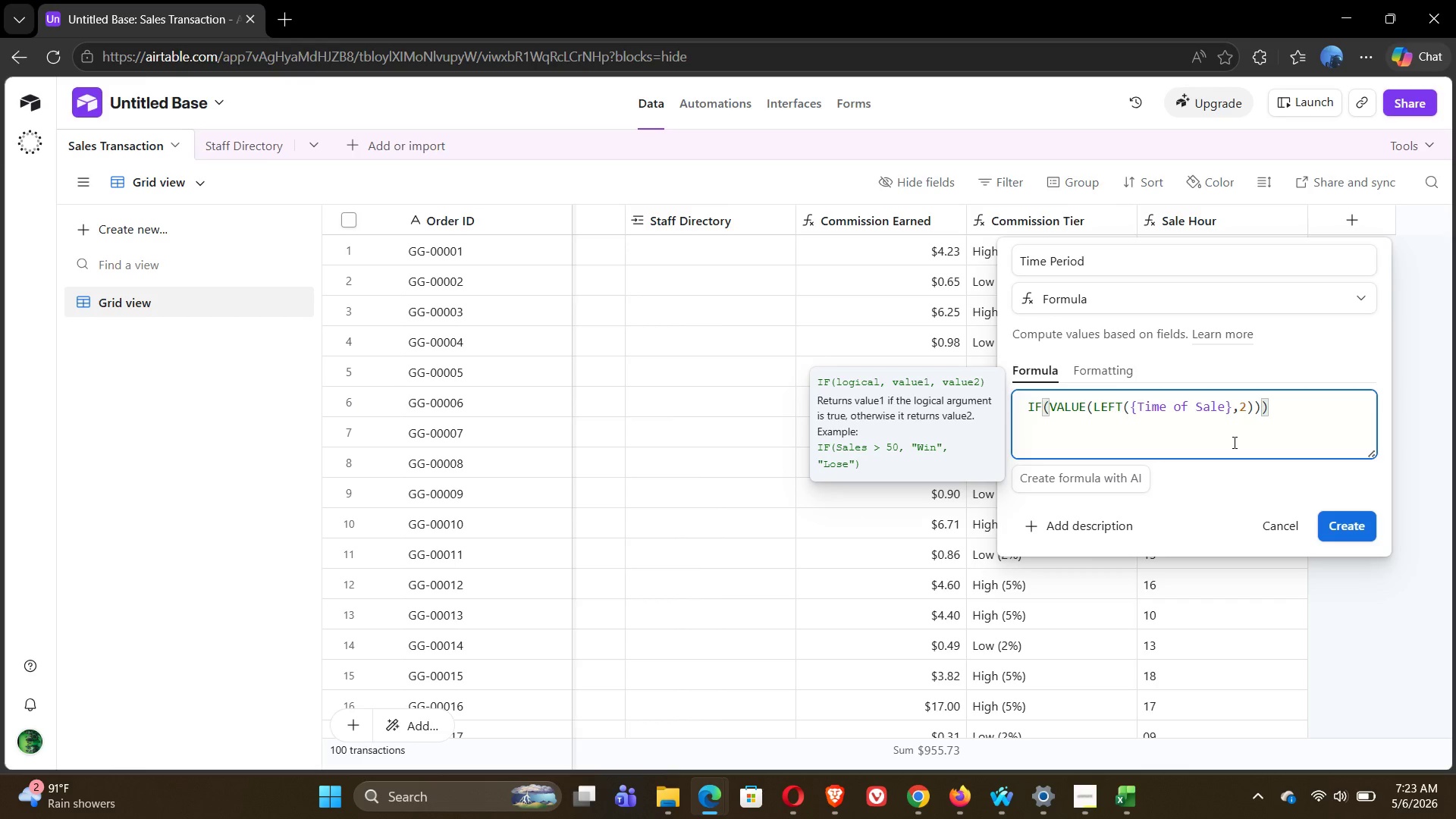 
type(>12)
key(Backspace)
key(Backspace)
key(Backspace)
type(<12,"Morninn)
key(Backspace)
type(g)
 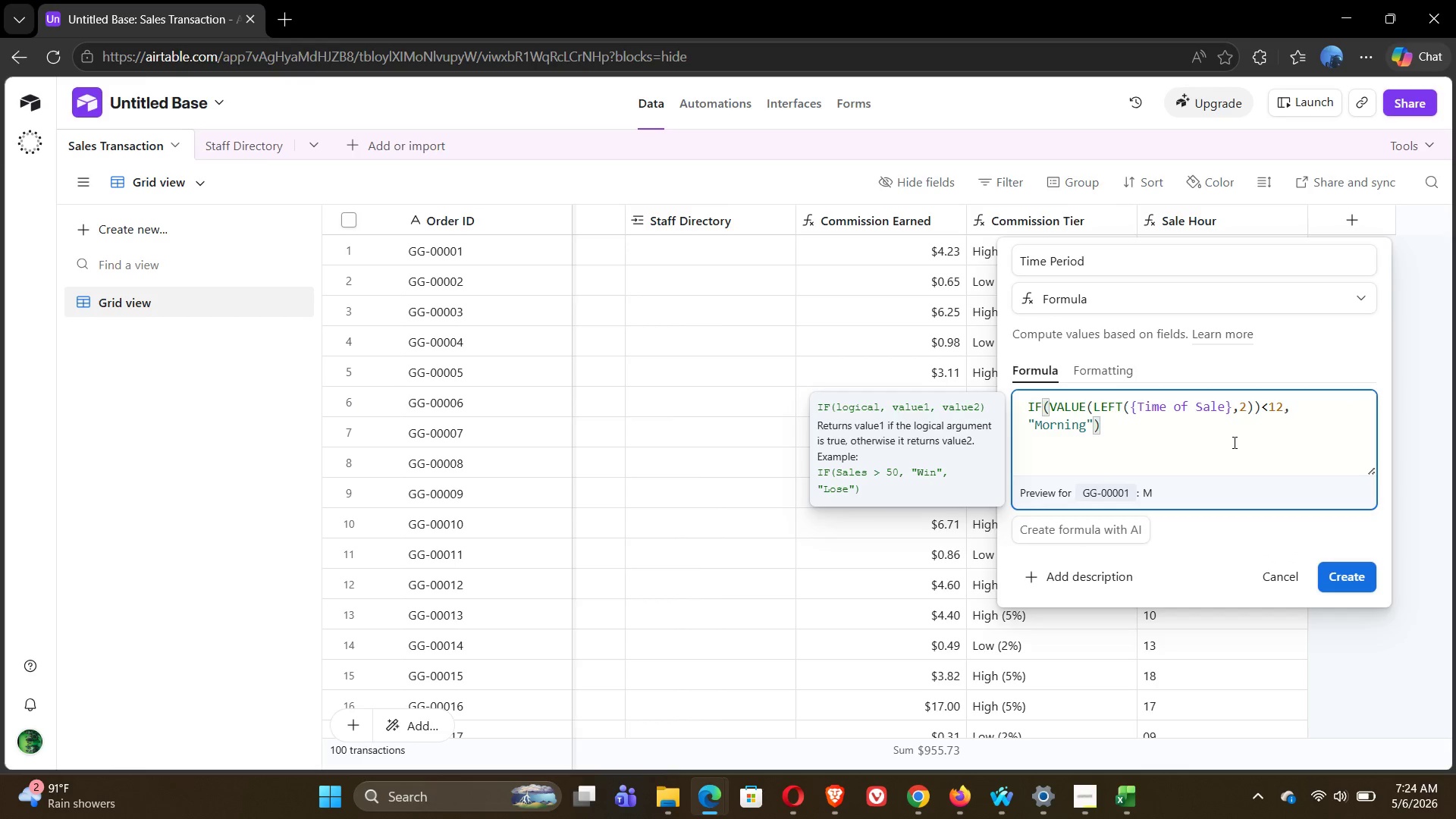 
key(ArrowRight)
 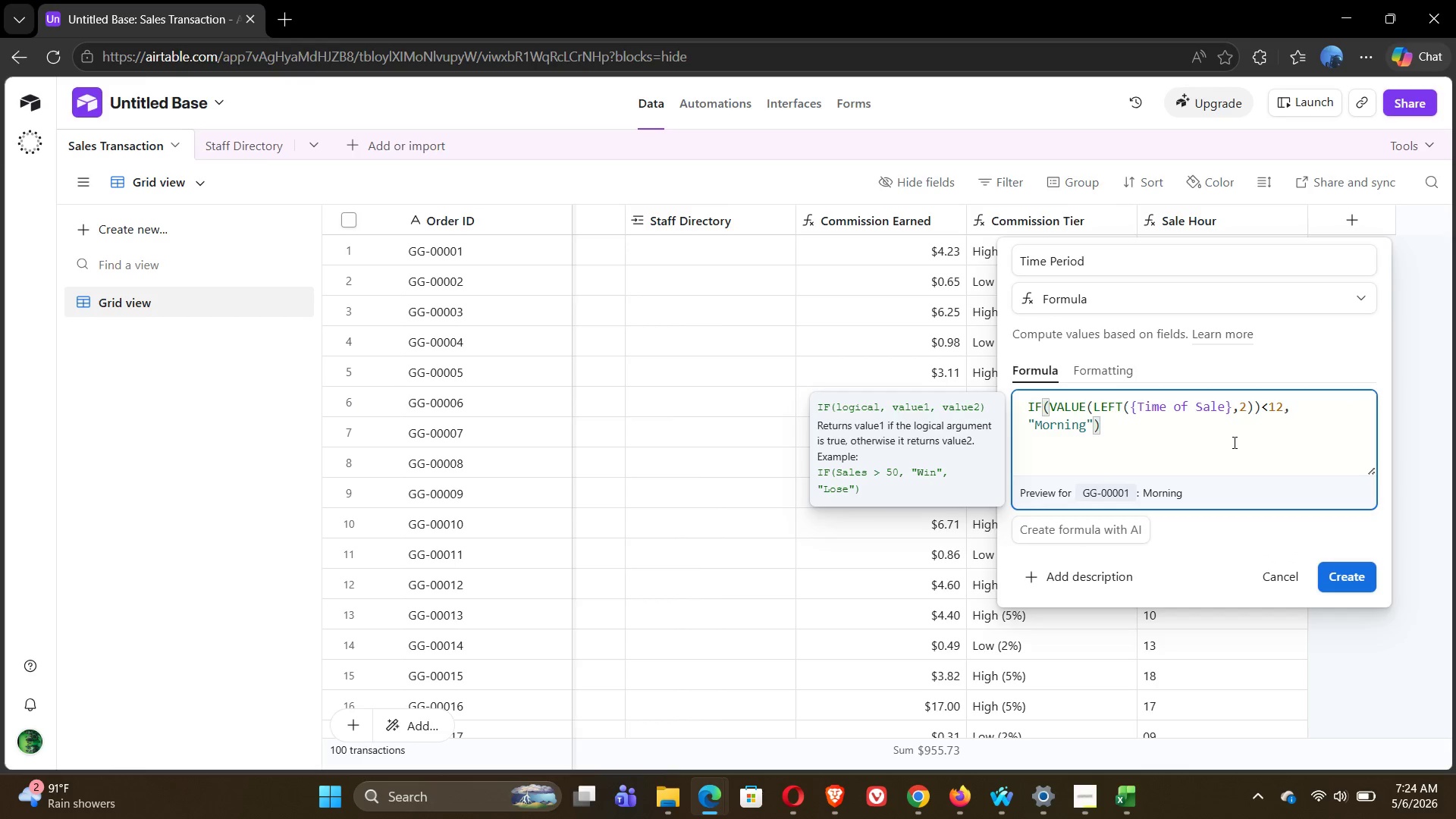 
key(ArrowLeft)
 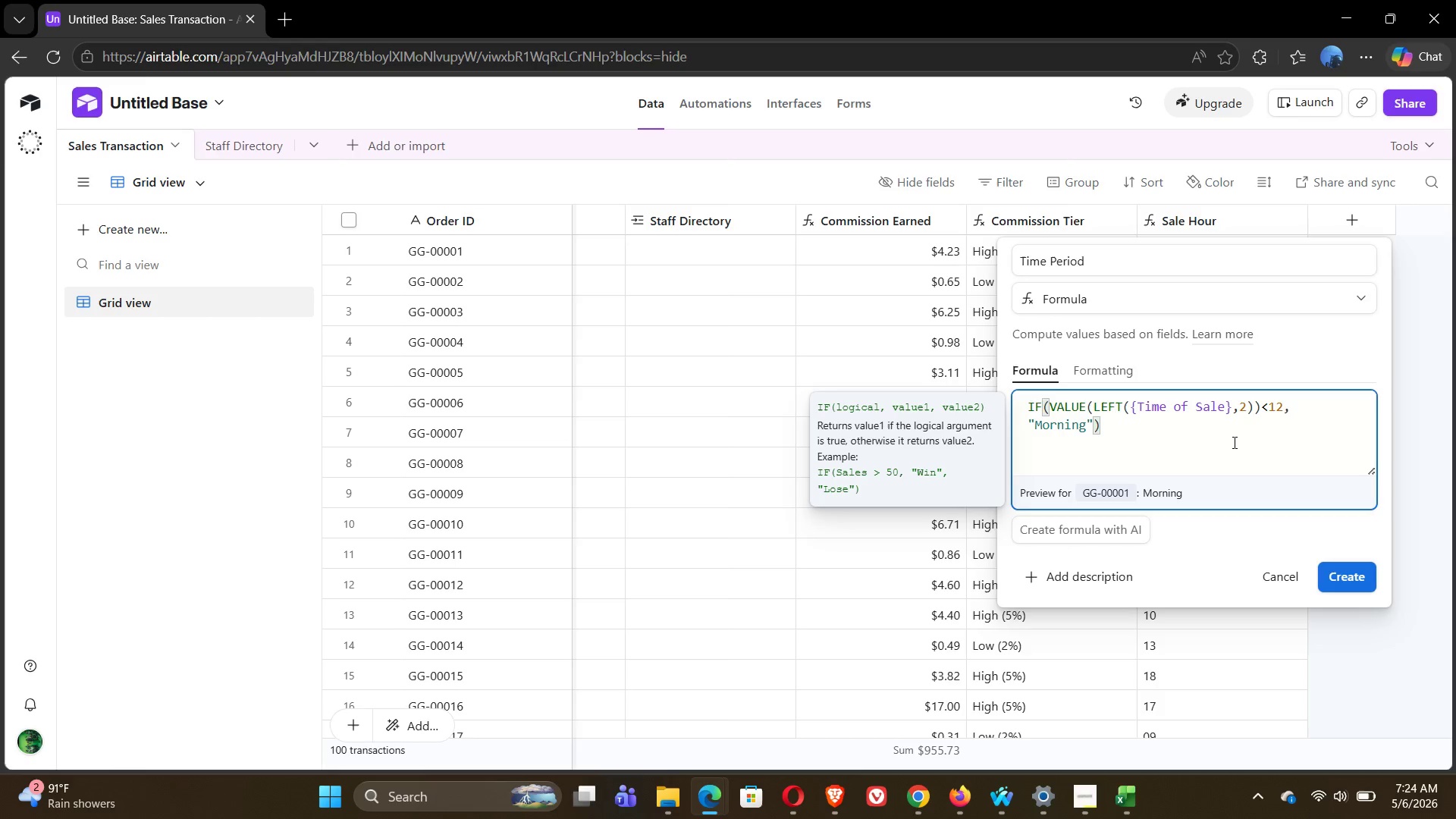 
key(Shift+9)
 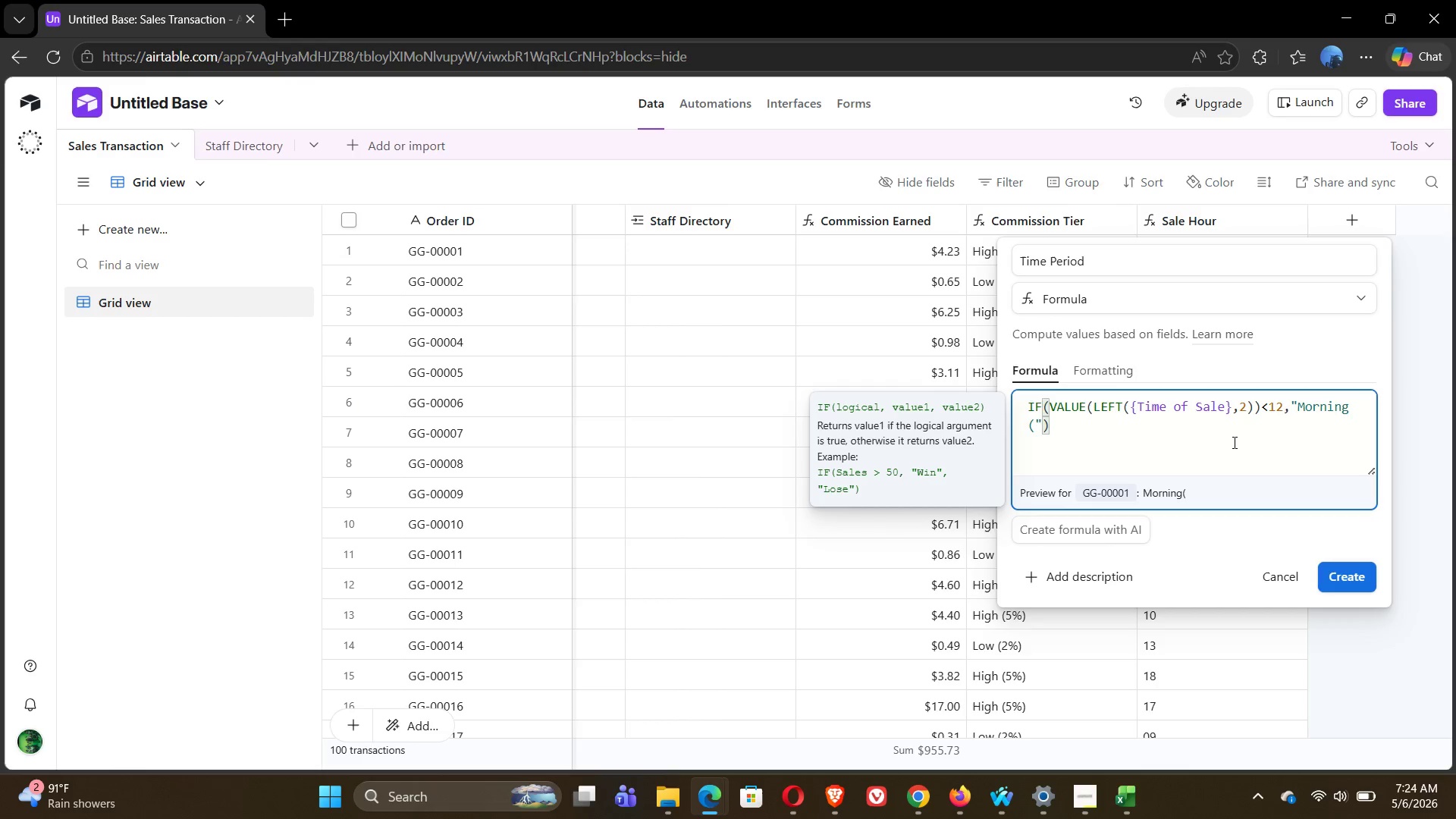 
wait(5.12)
 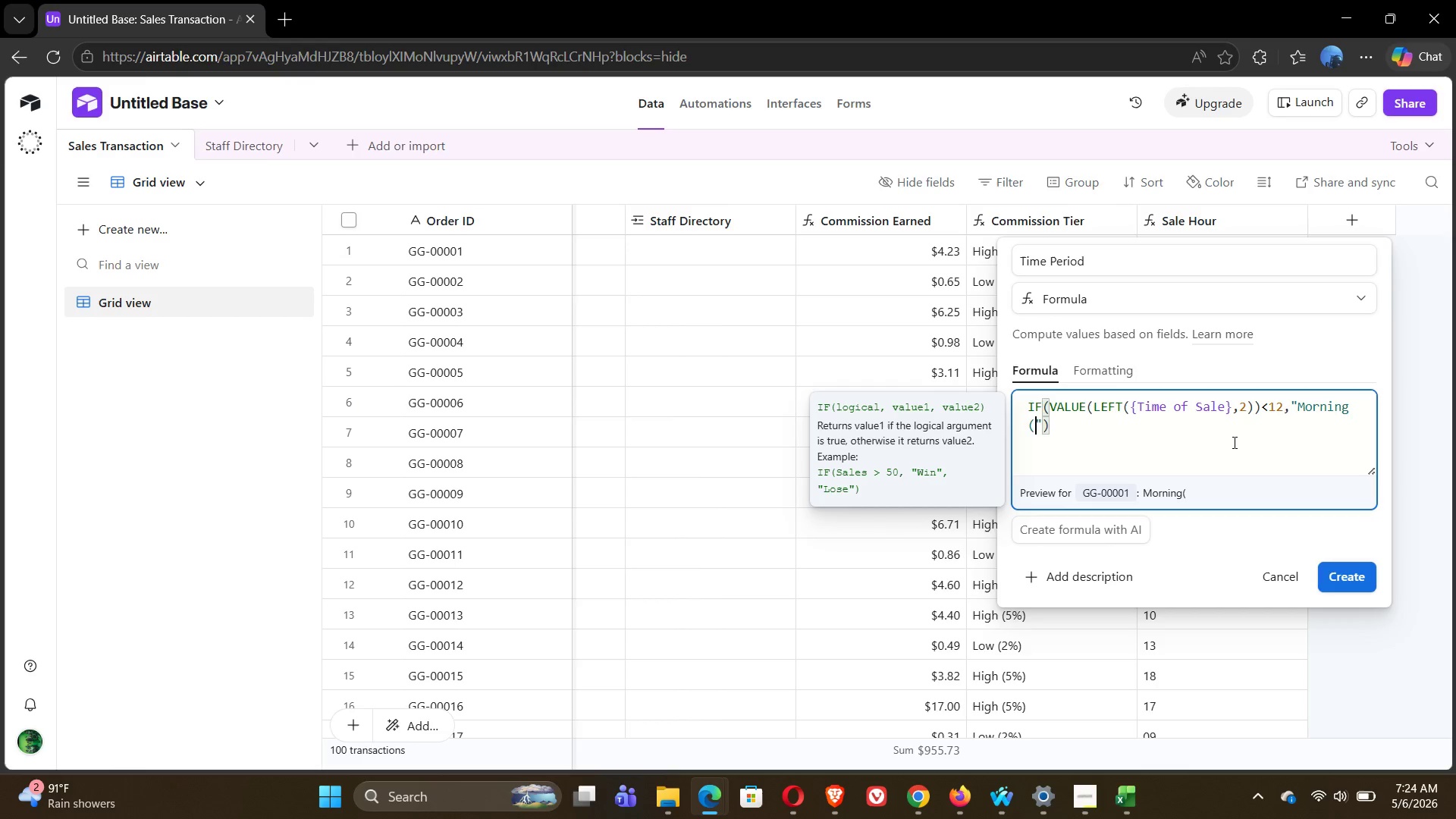 
key(Shift+0)
 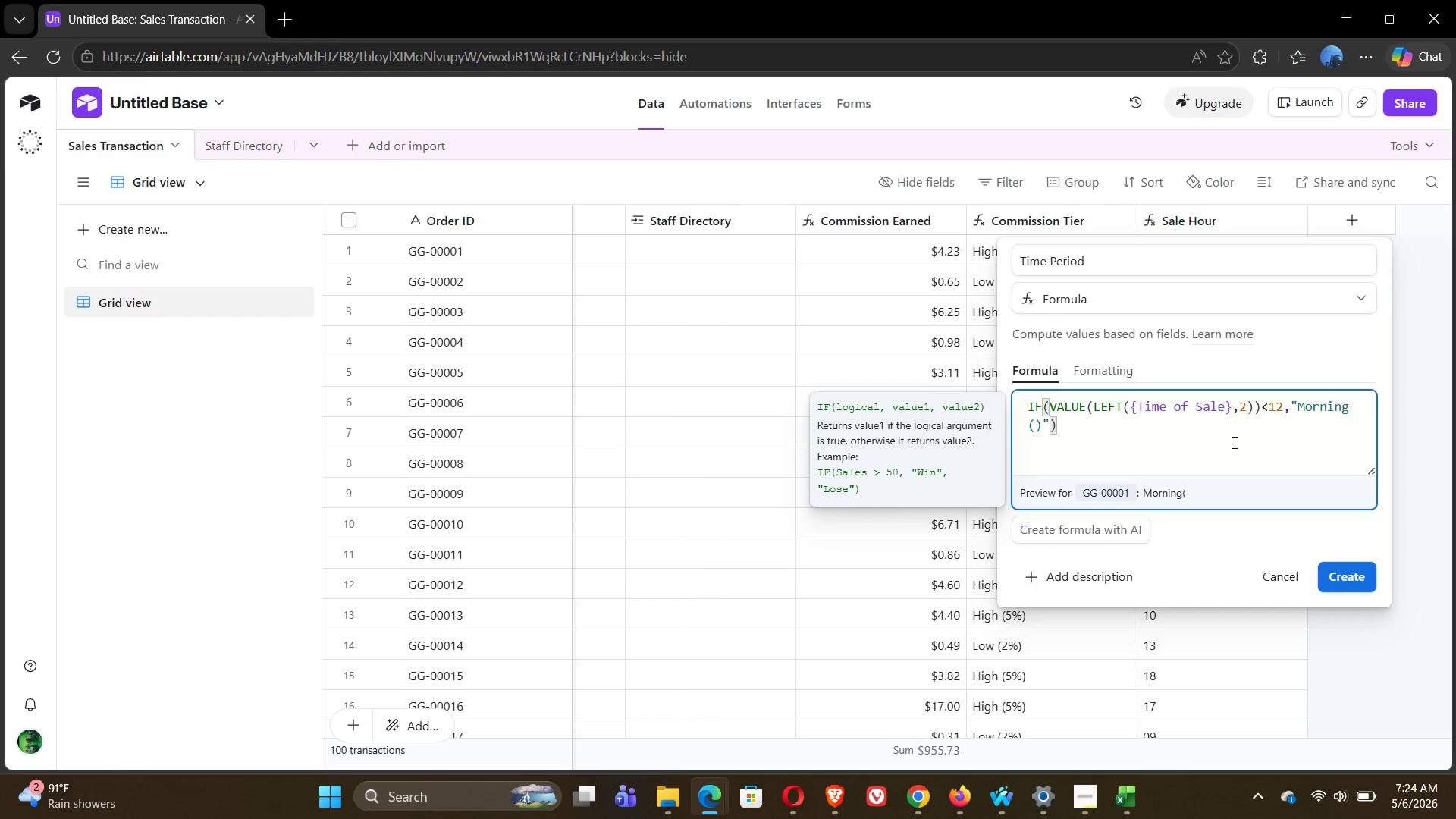 
key(ArrowLeft)
 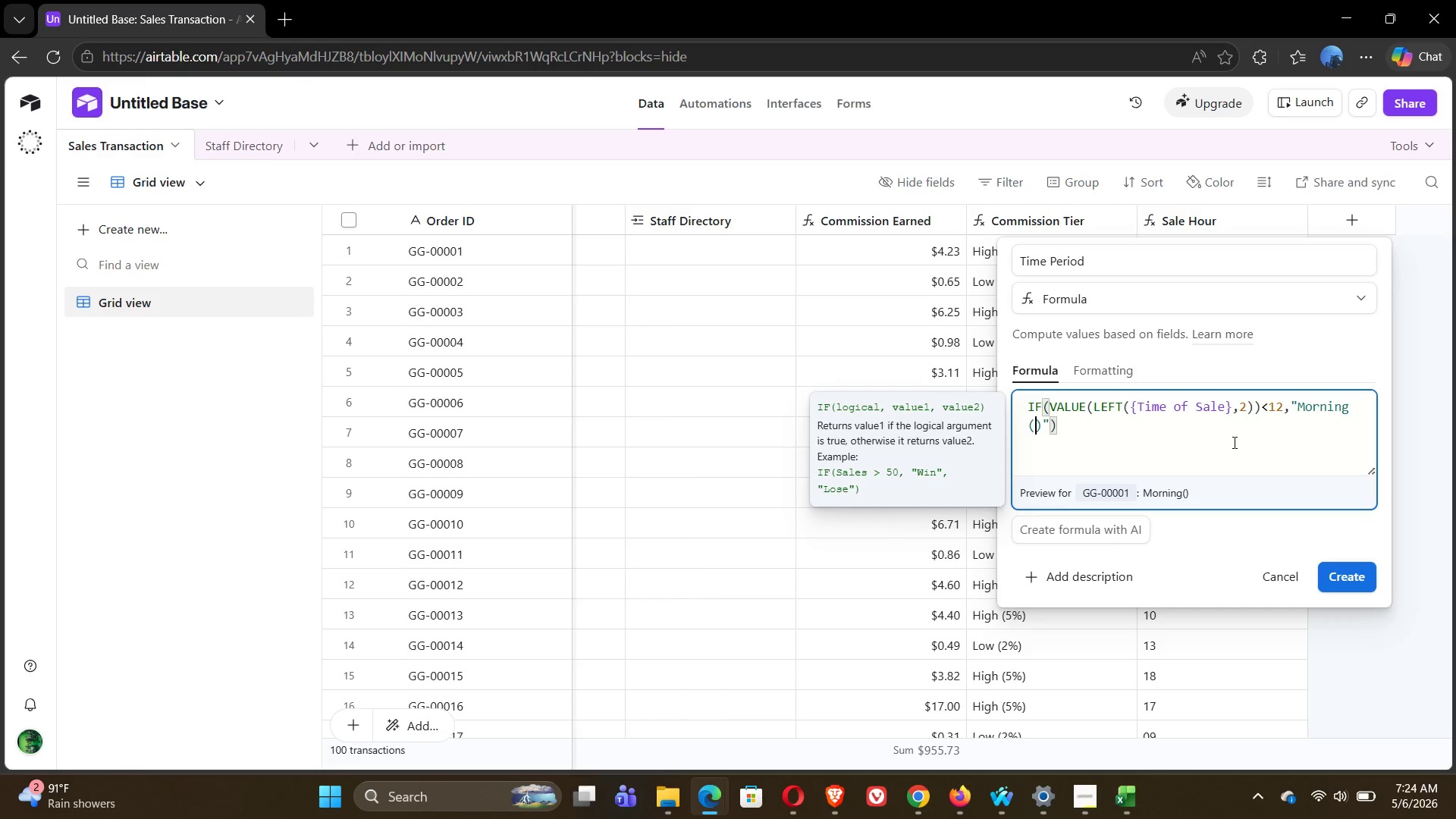 
type(9-12)
 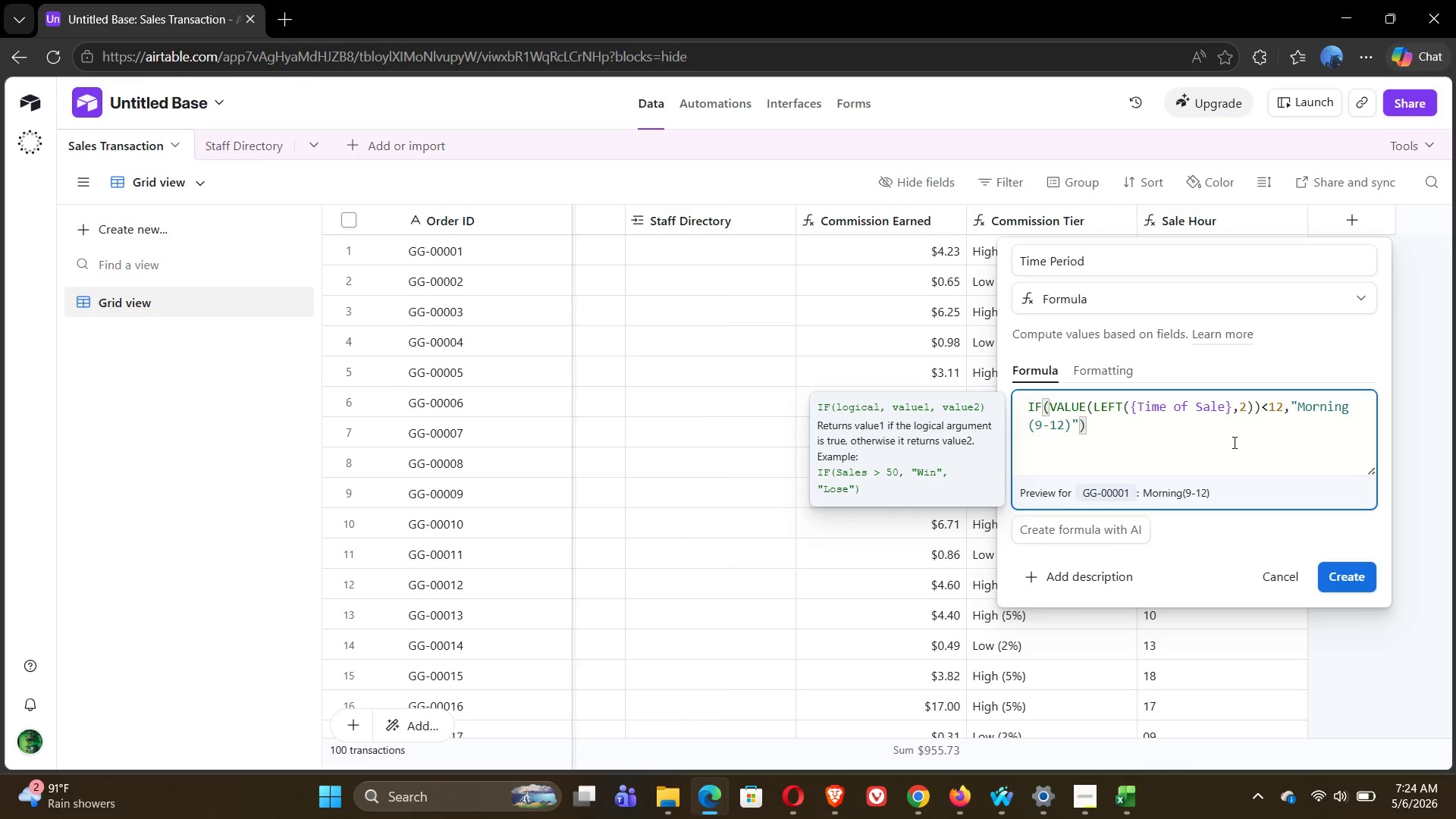 
key(ArrowRight)
 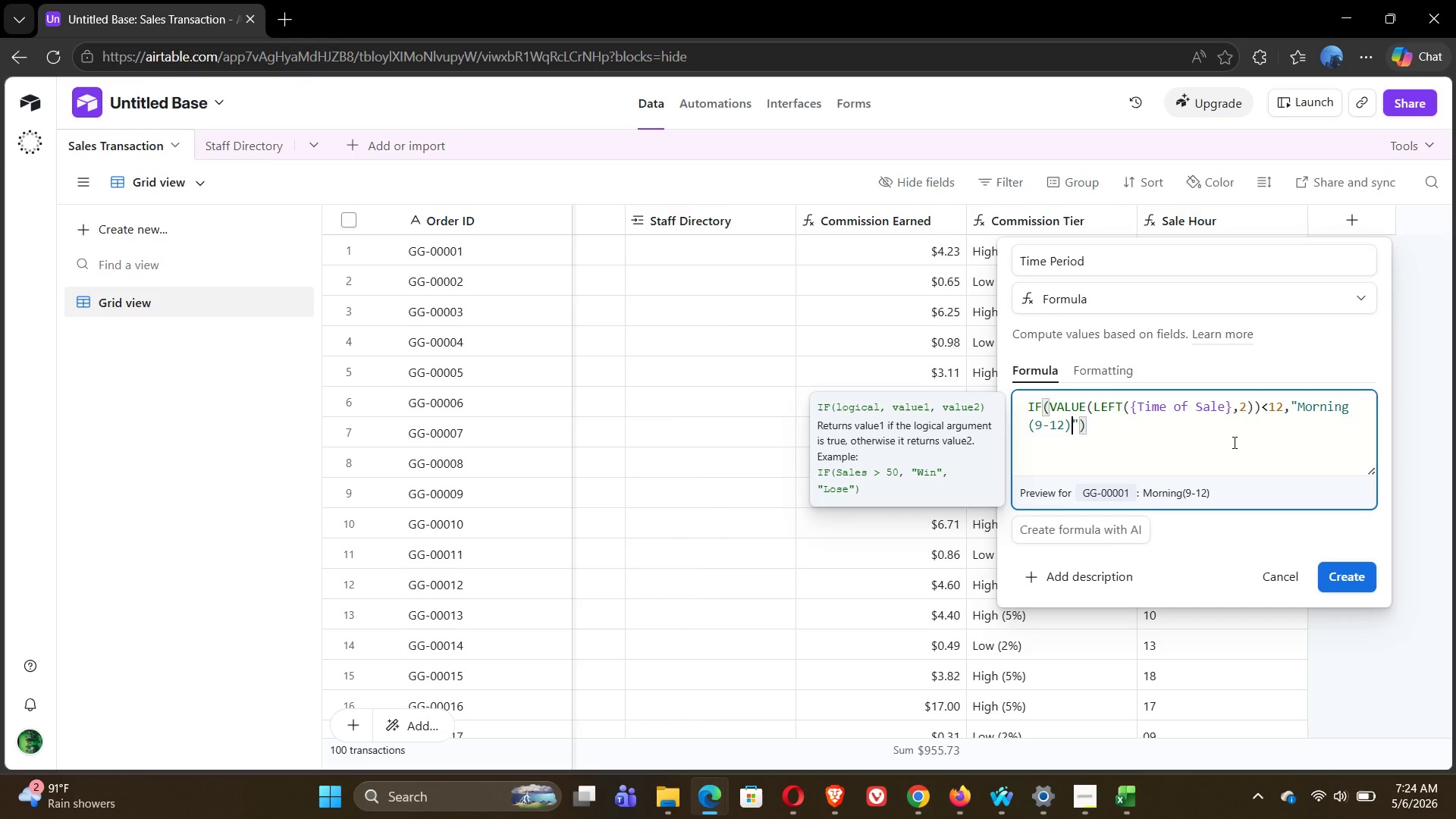 
key(ArrowRight)
 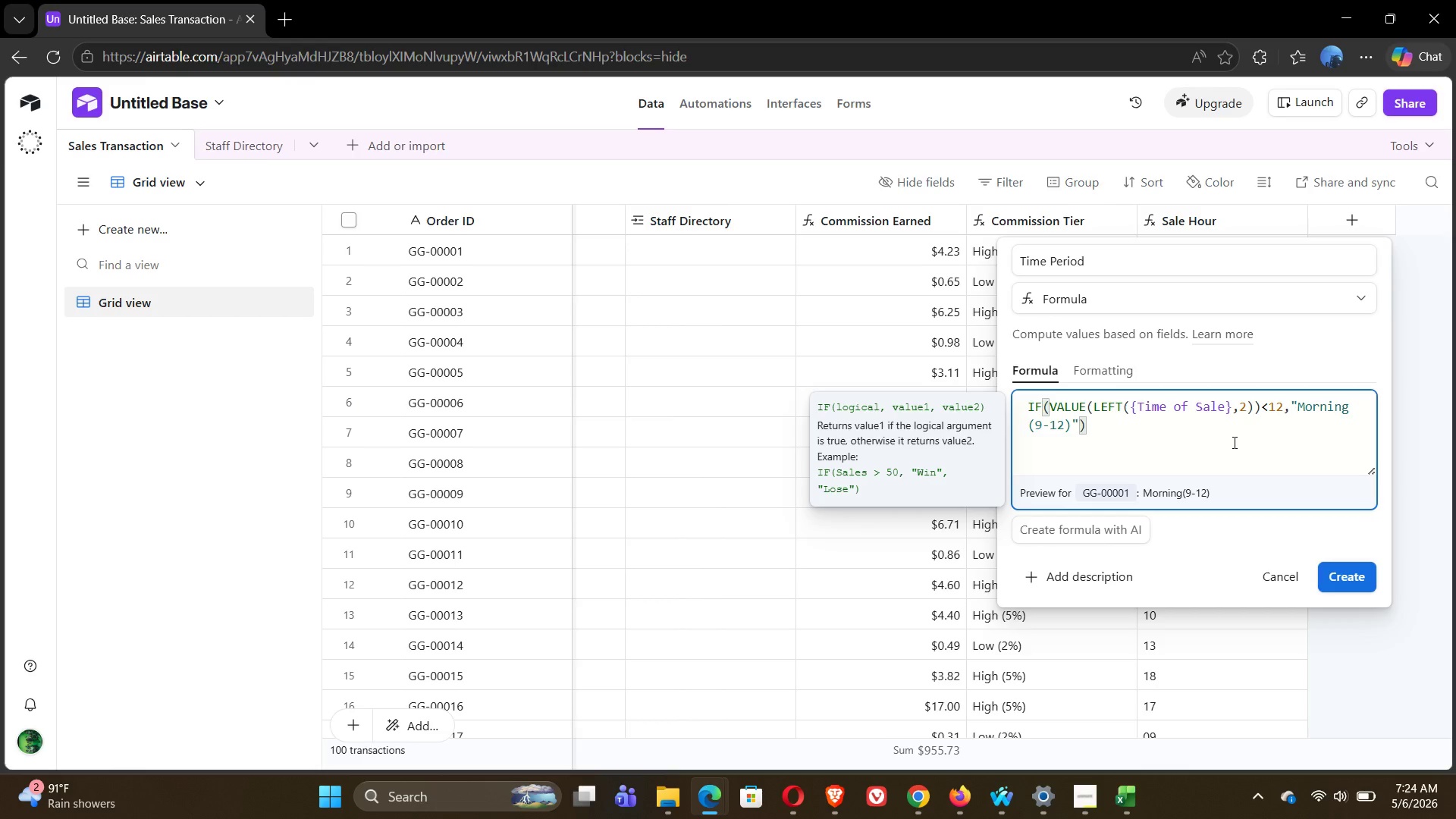 
key(Comma)
 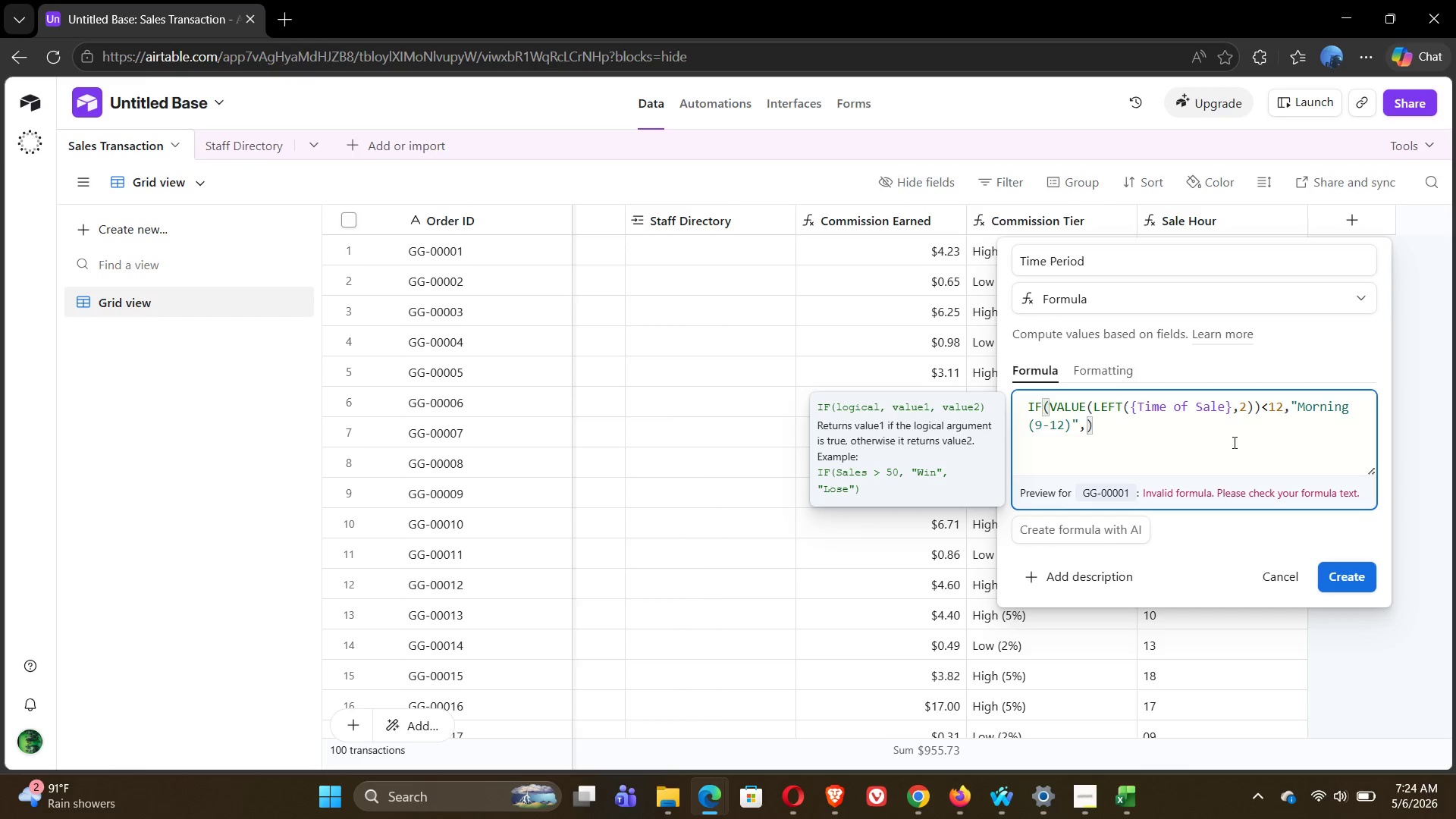 
wait(6.02)
 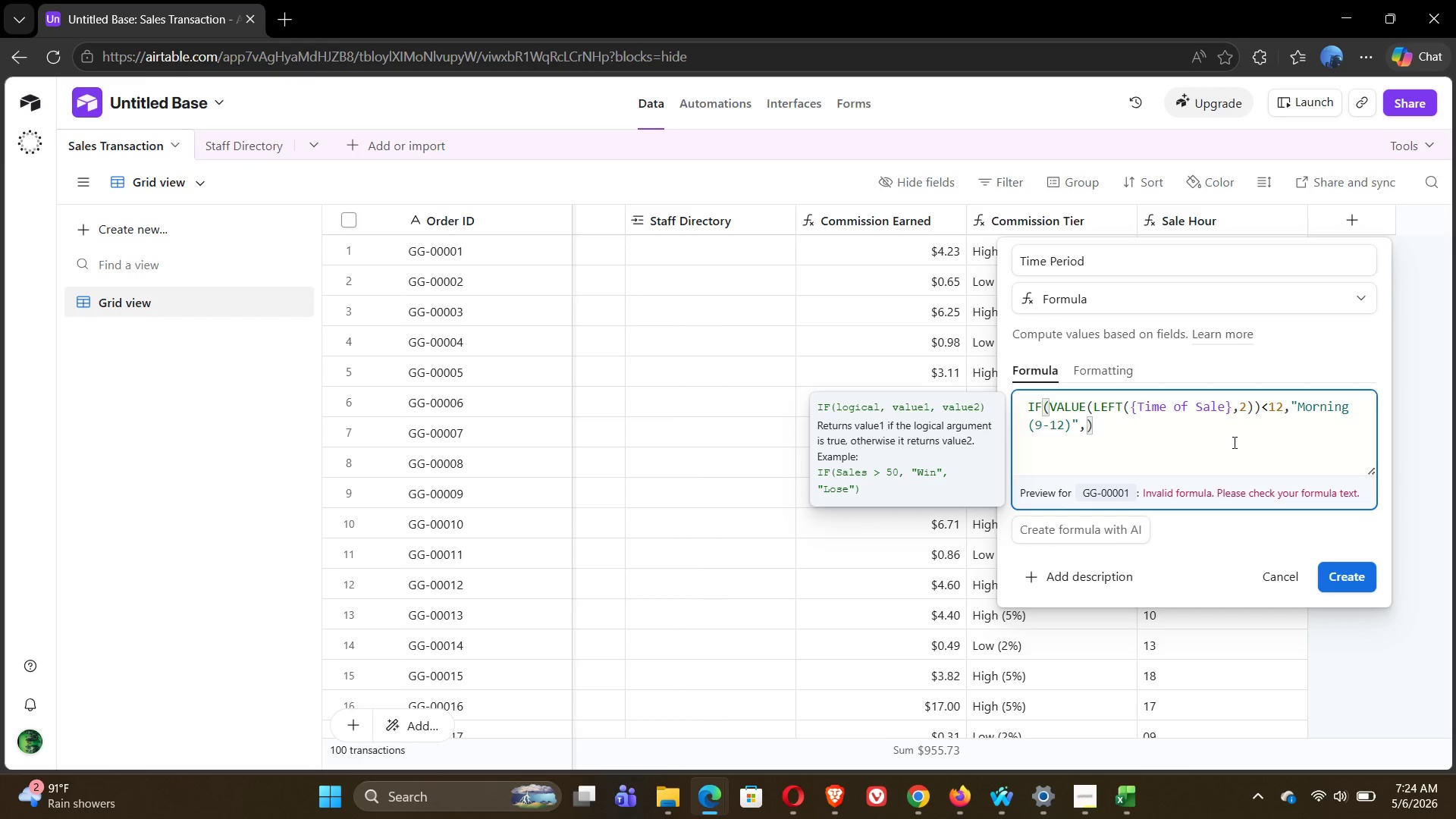 
type(IF())
 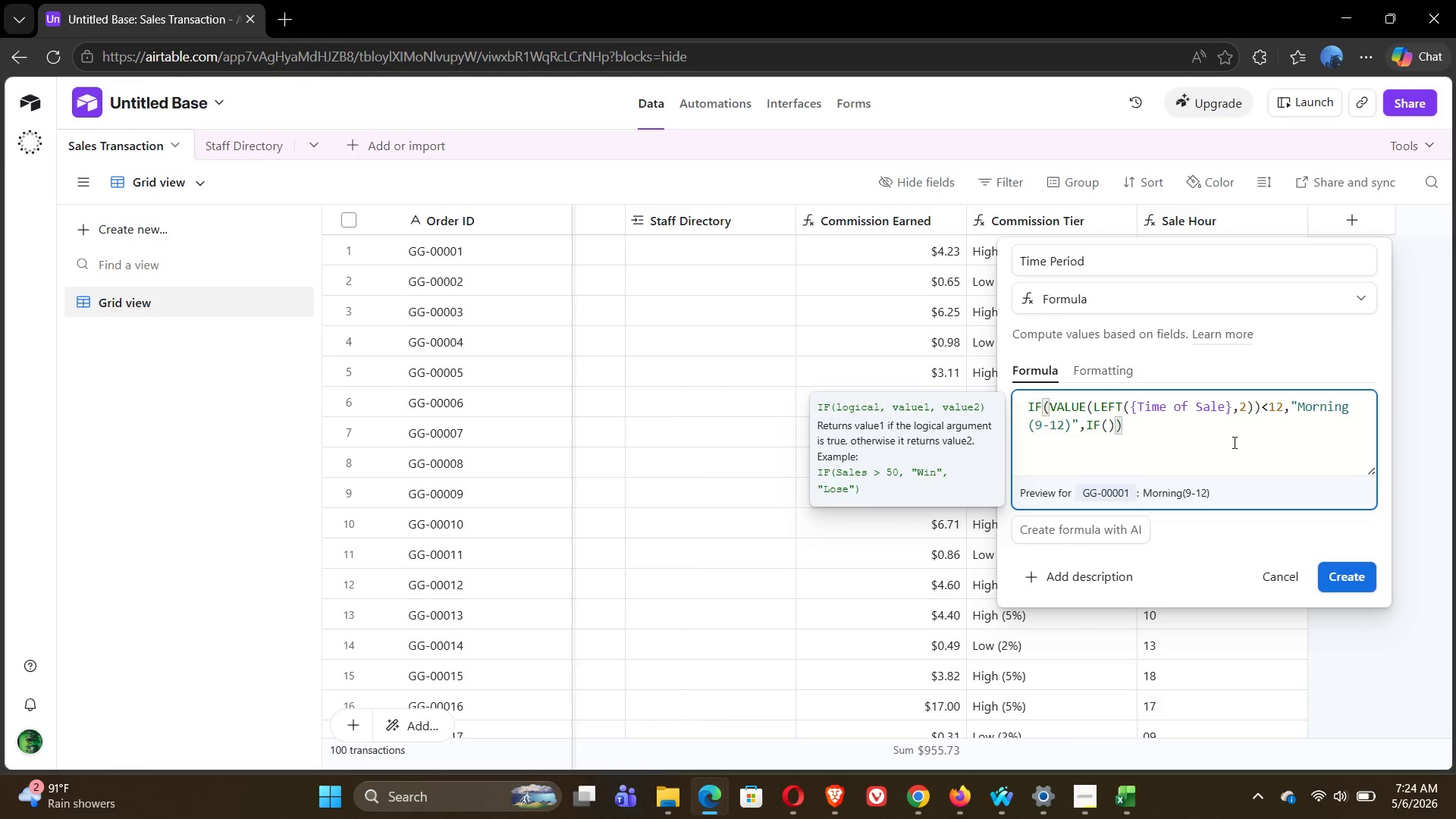 
key(ArrowLeft)
 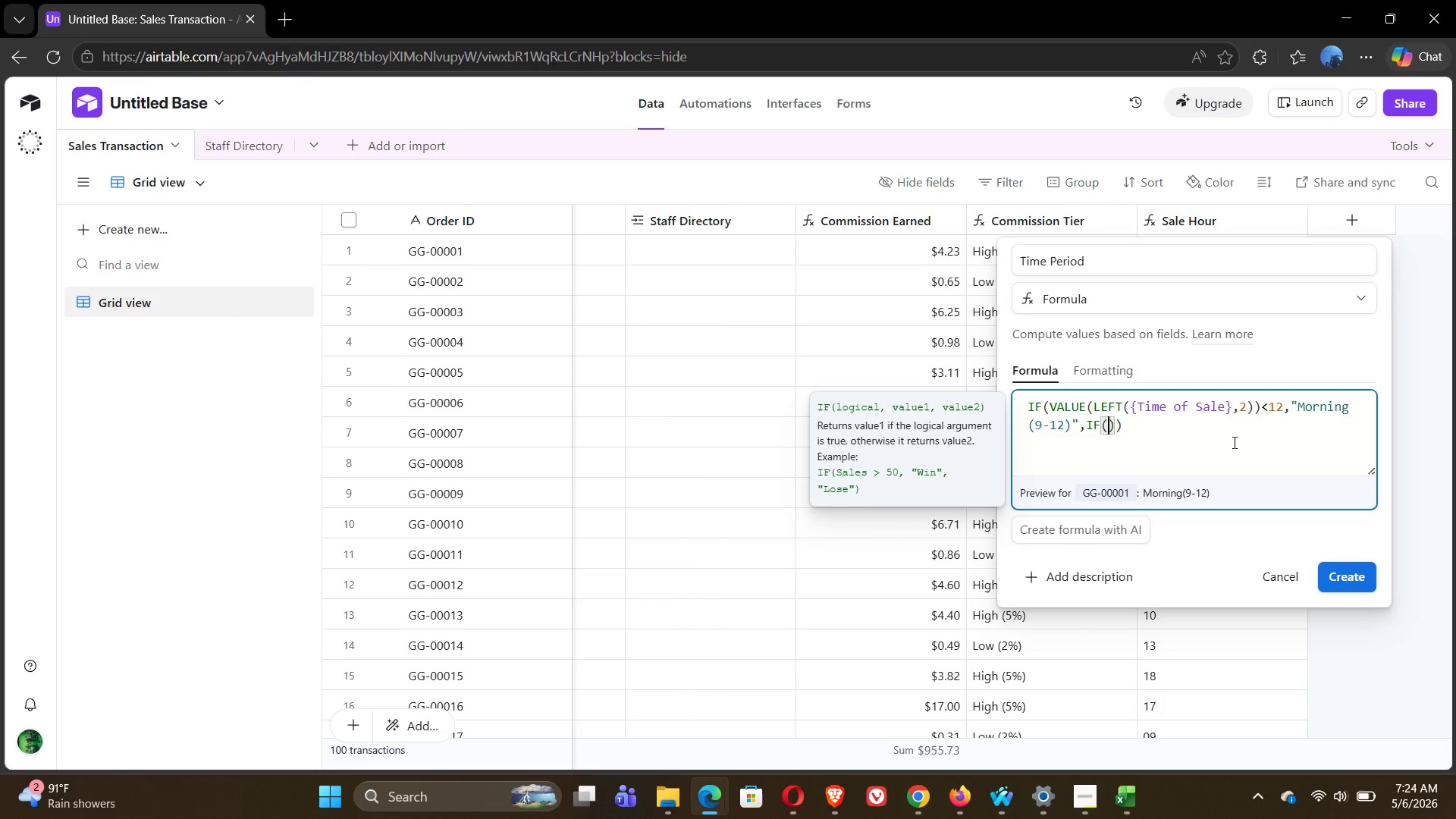 
key(V)
 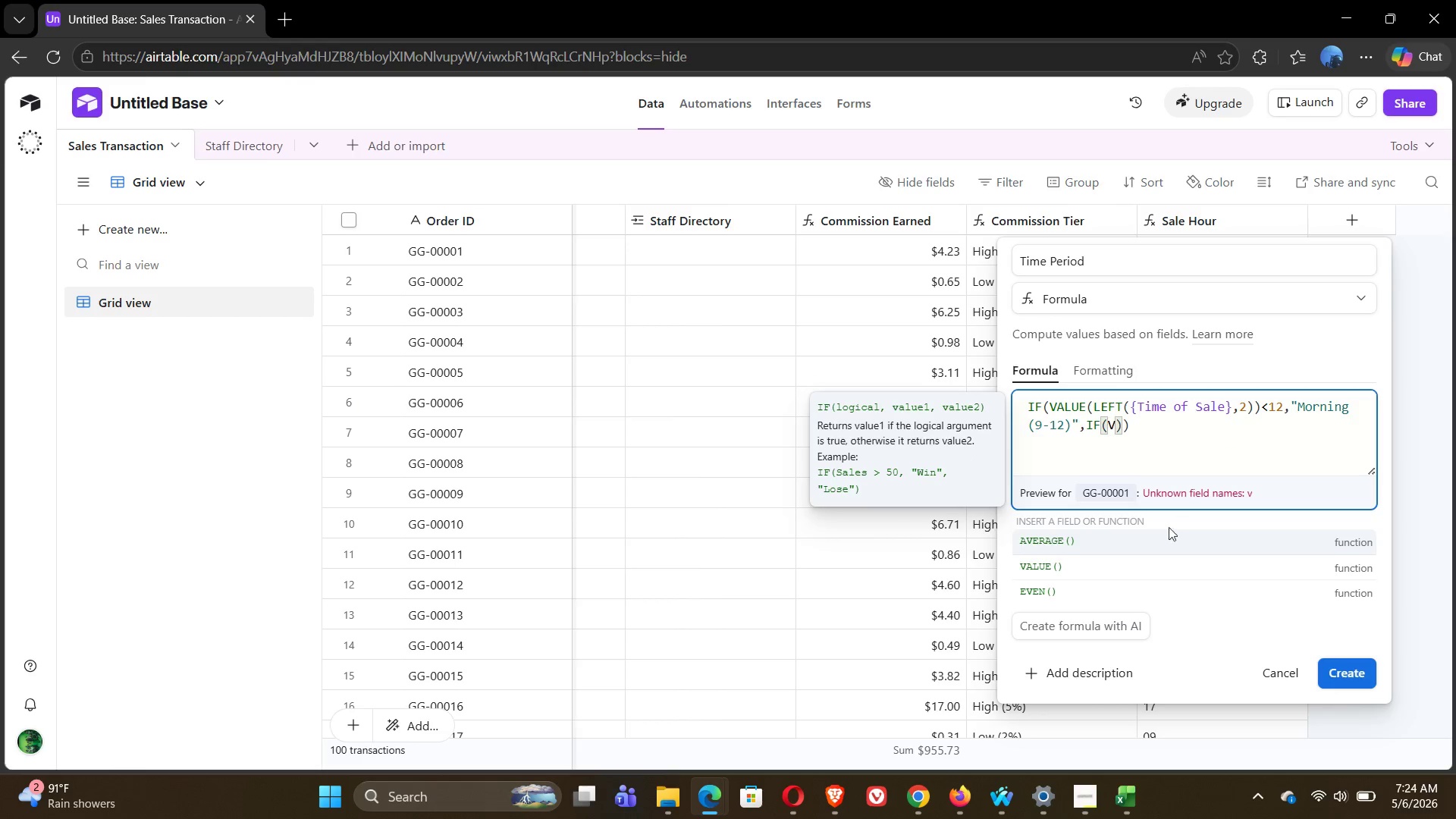 
left_click([1106, 563])
 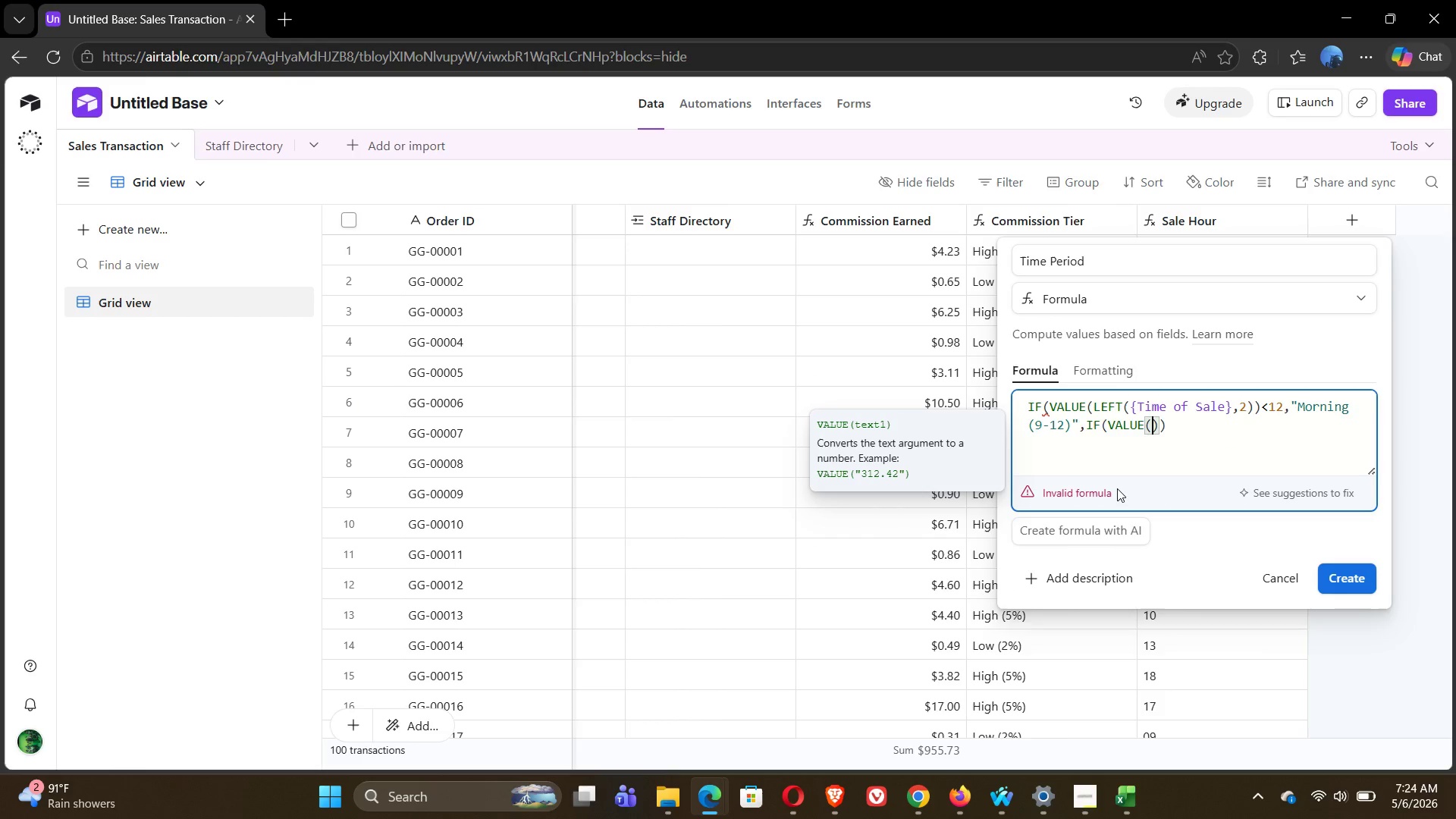 
key(Shift+0)
 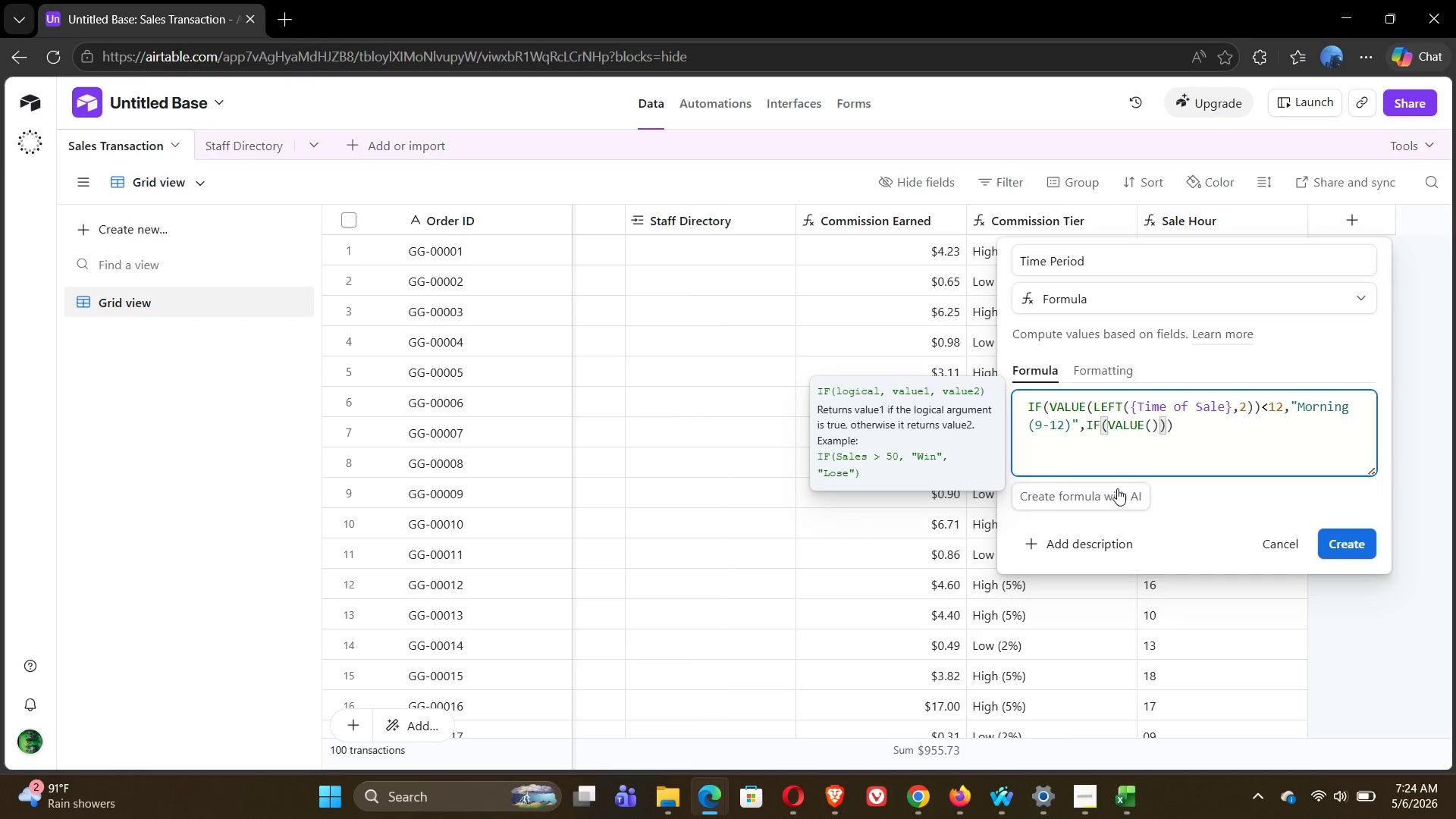 
key(ArrowLeft)
 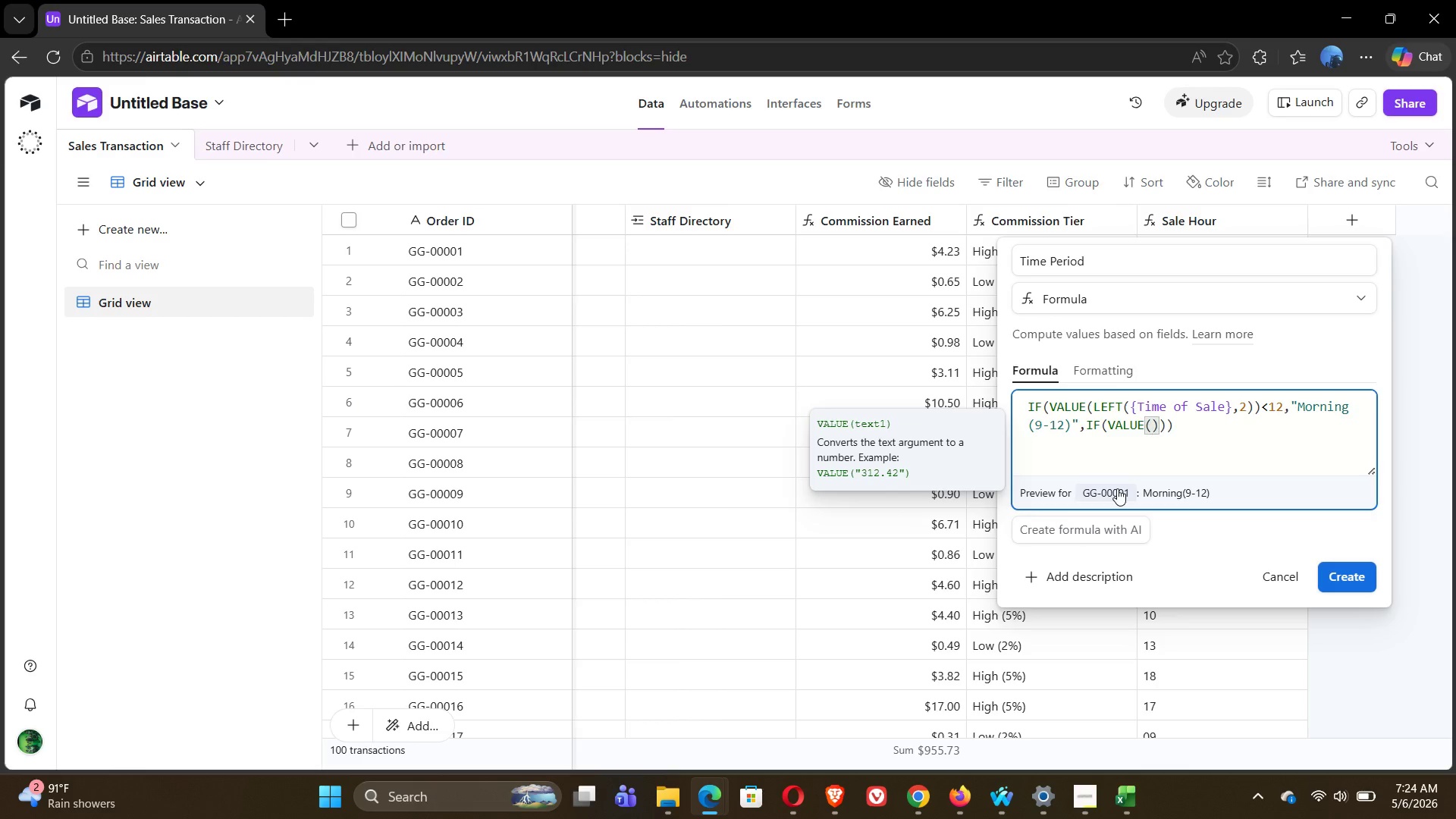 
type(LEFT)
 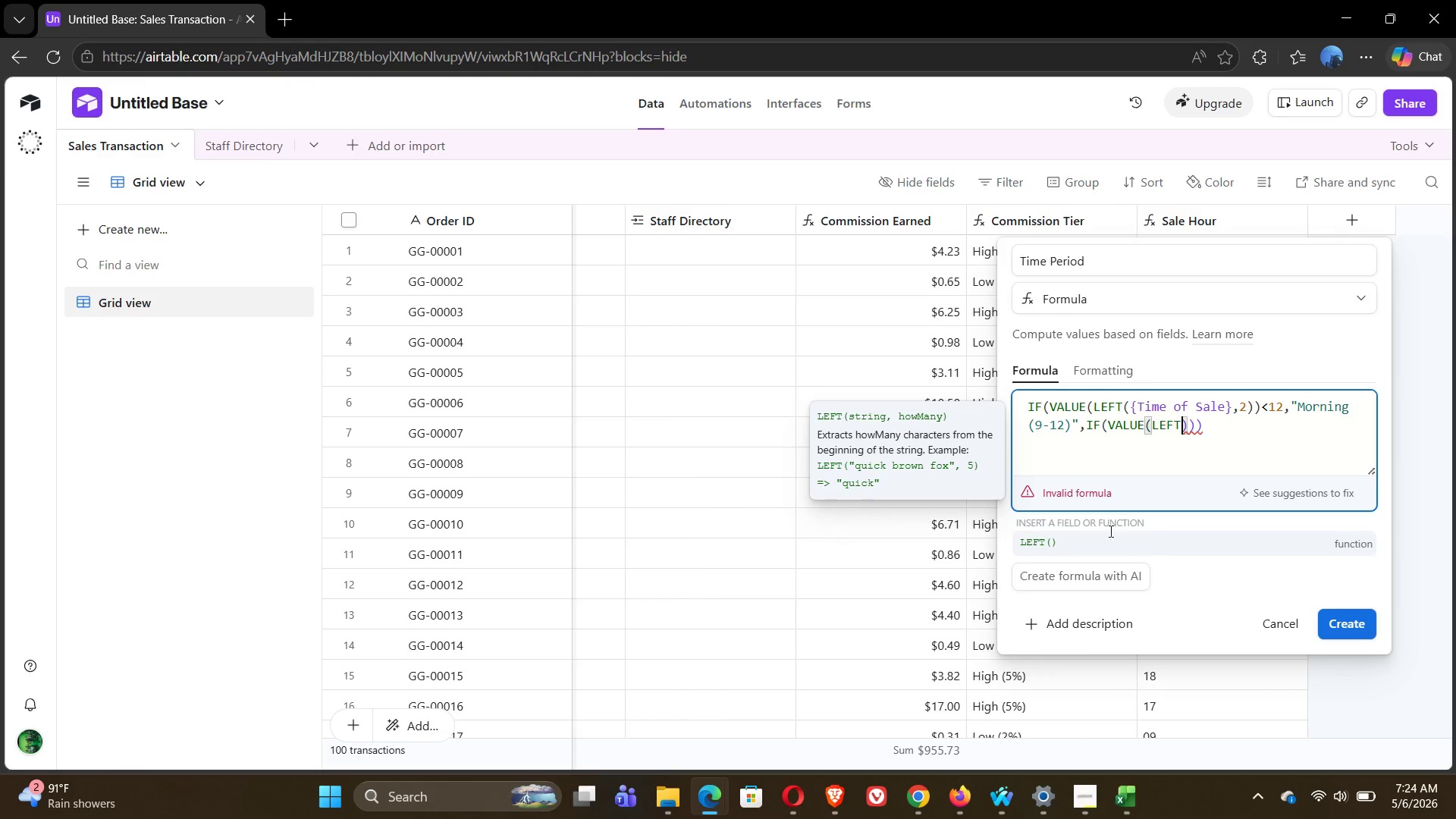 
left_click([1095, 545])
 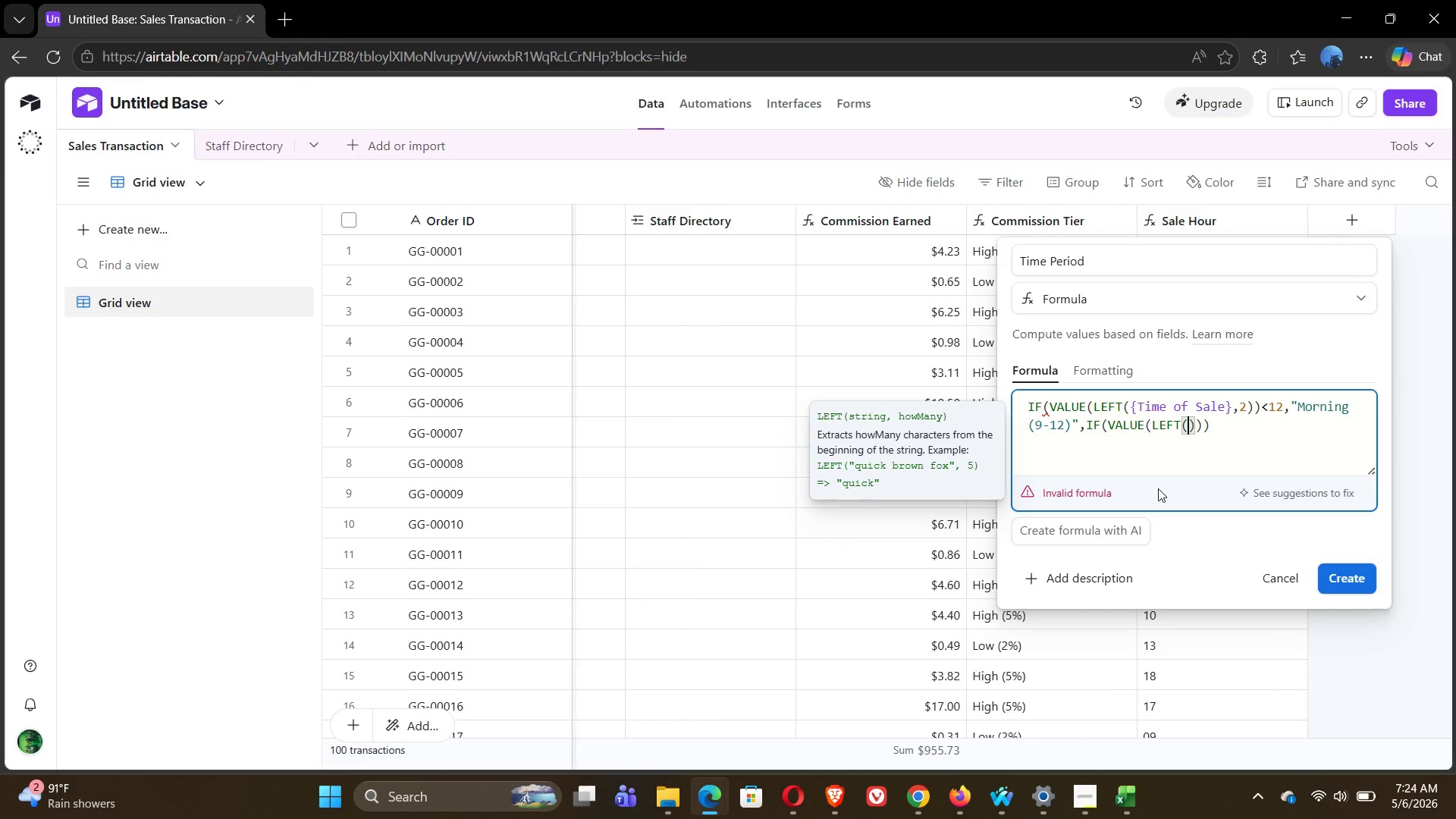 
key(Shift+0)
 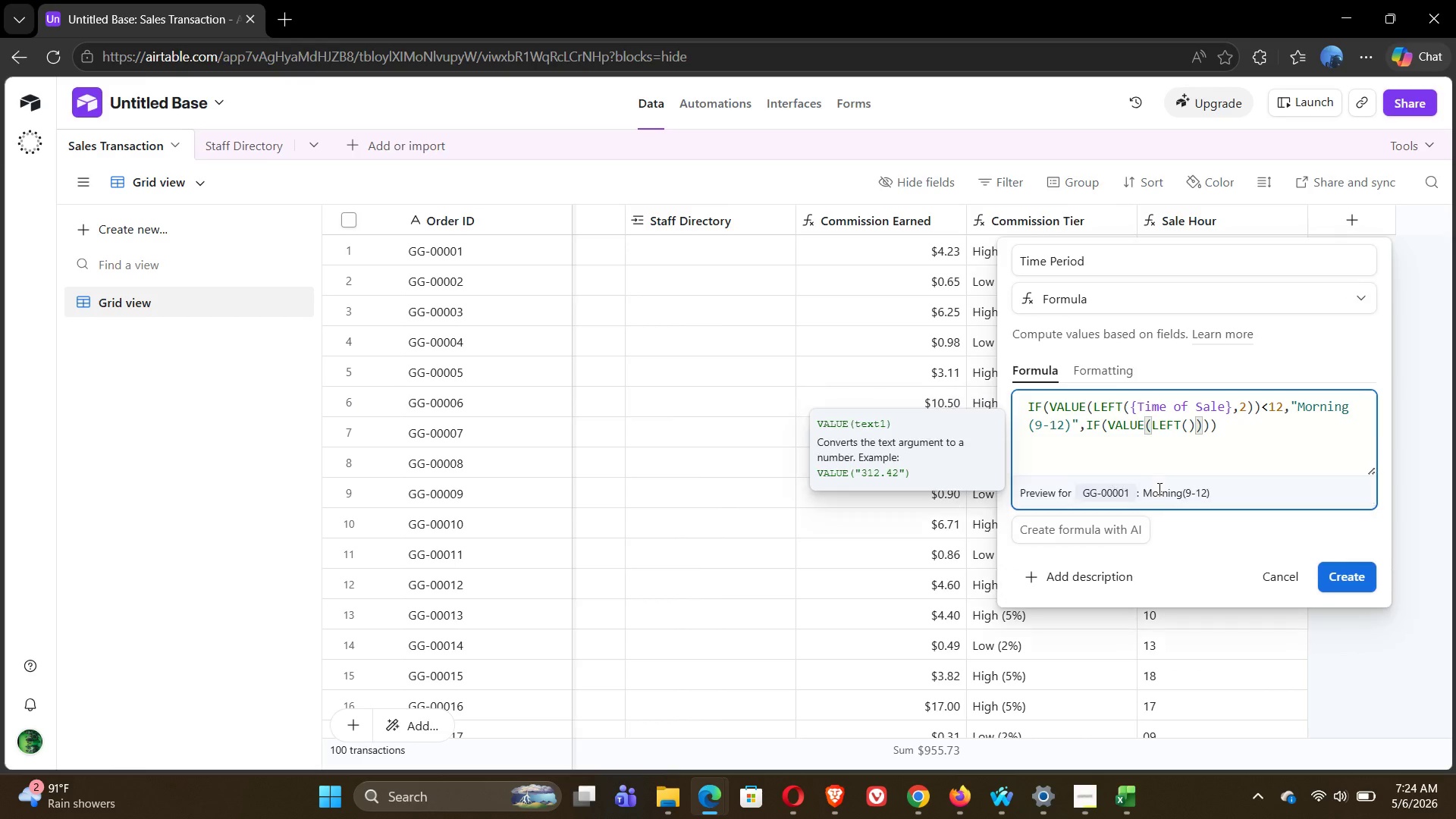 
key(ArrowLeft)
 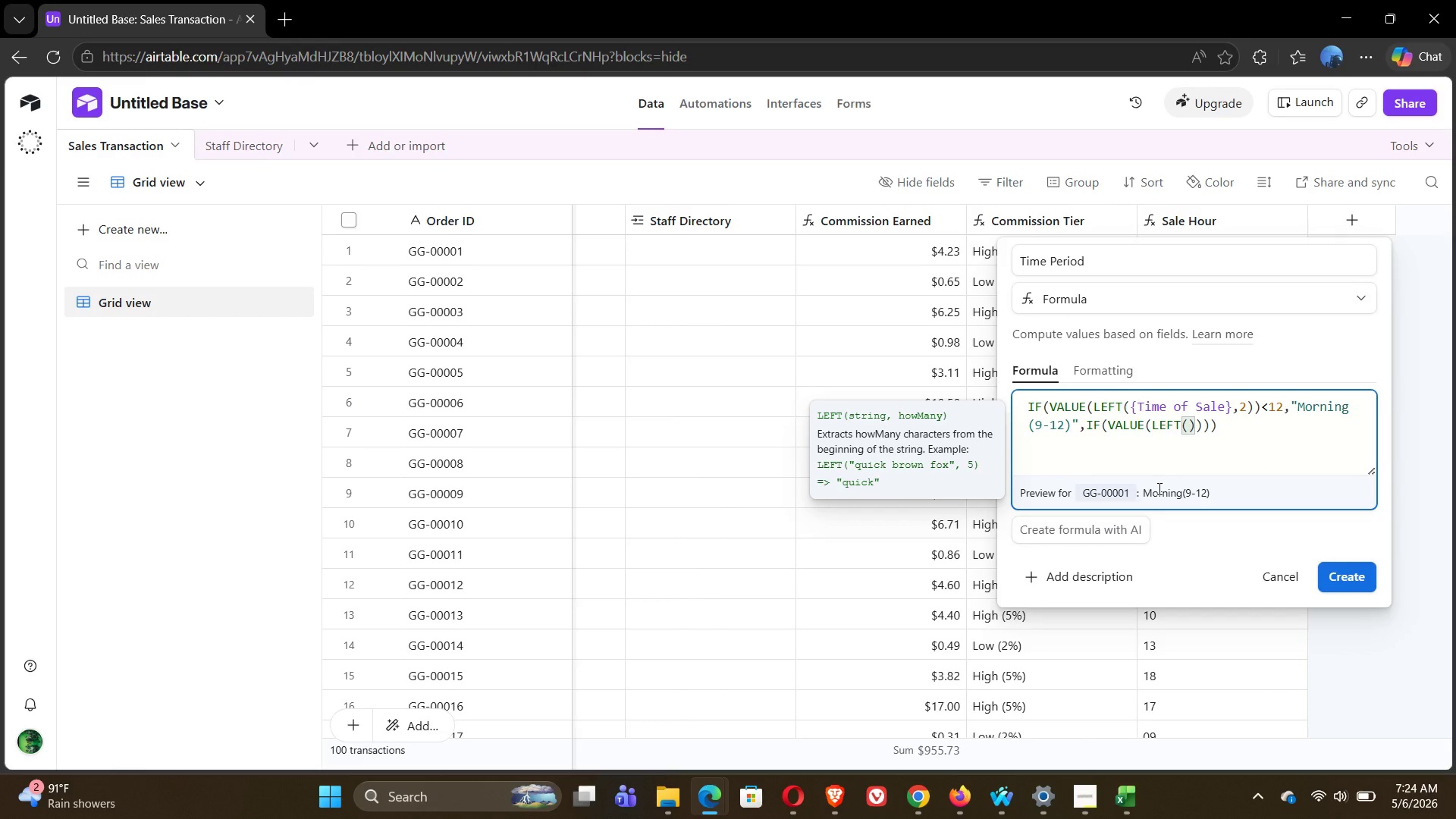 
key(Shift+Quote)
 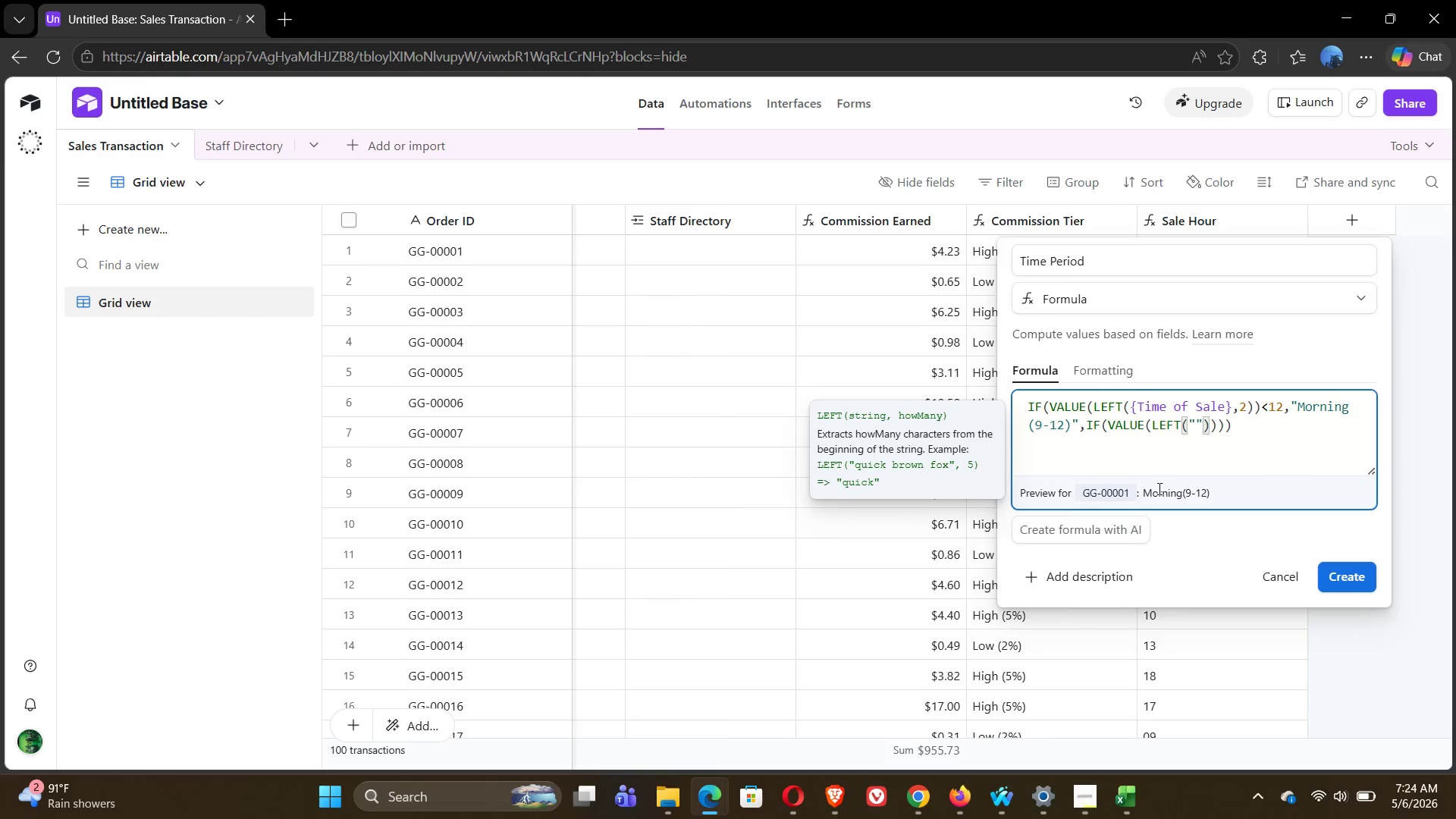 
key(ArrowRight)
 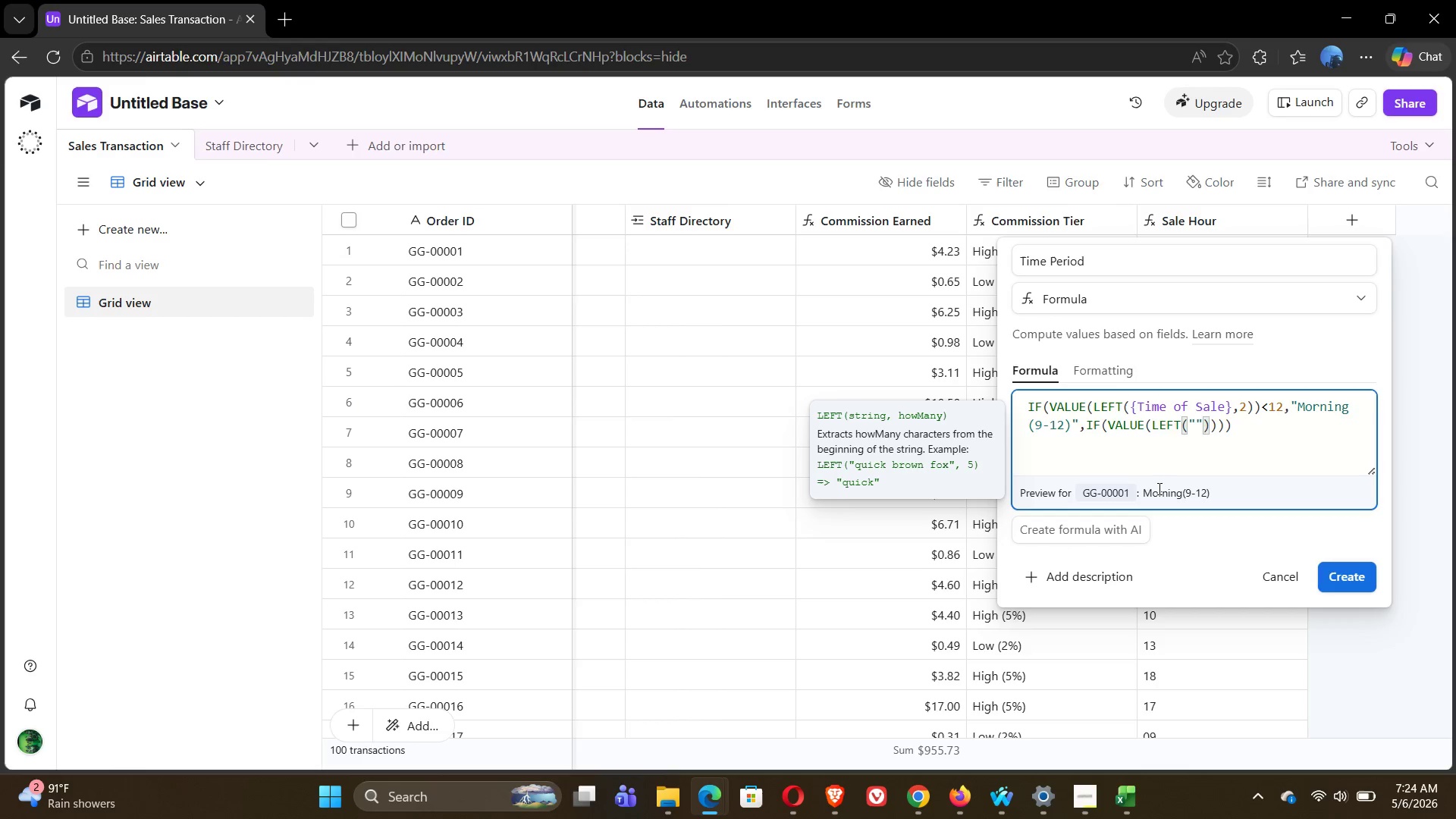 
key(Backspace)
 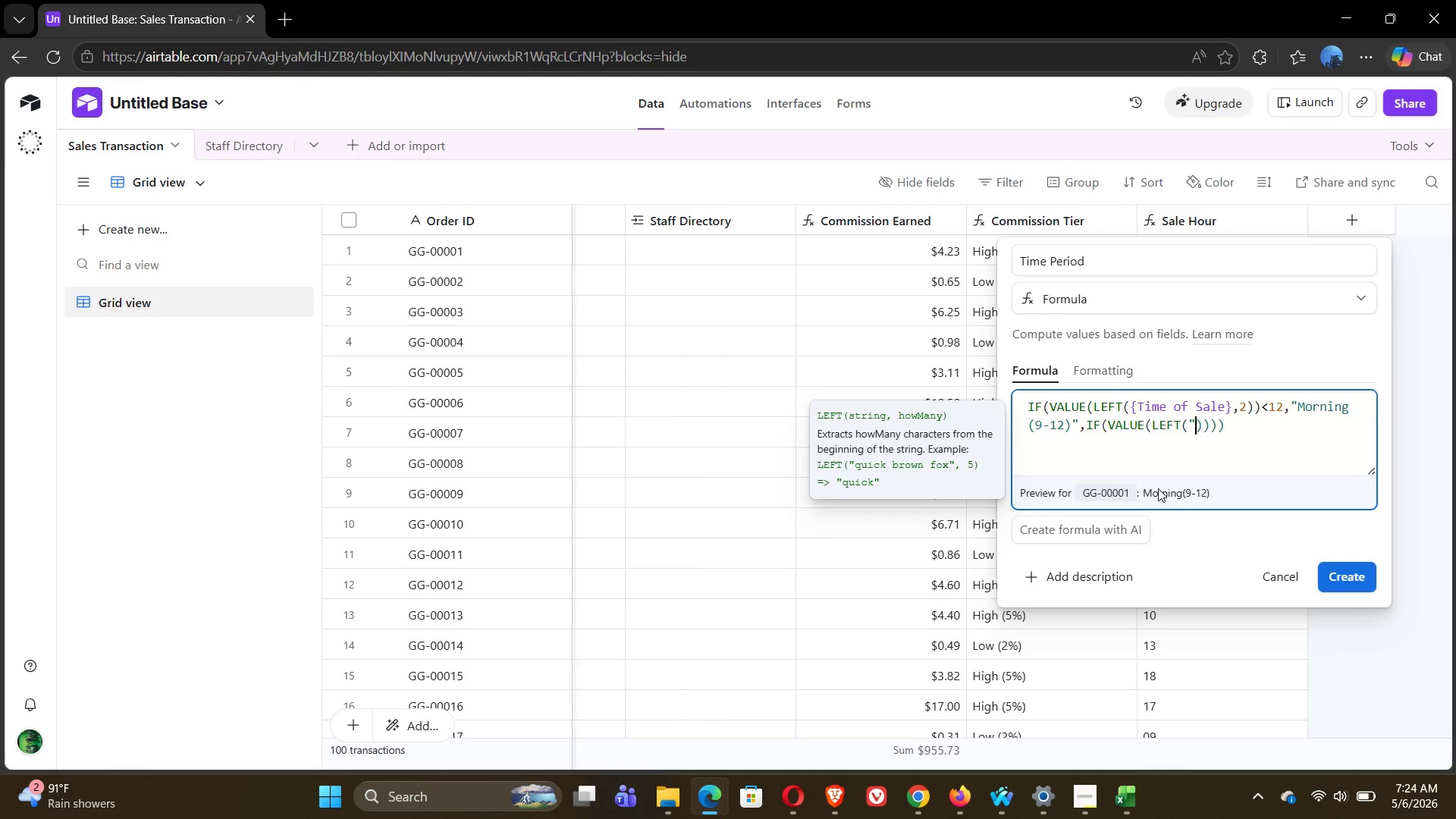 
key(Backspace)
 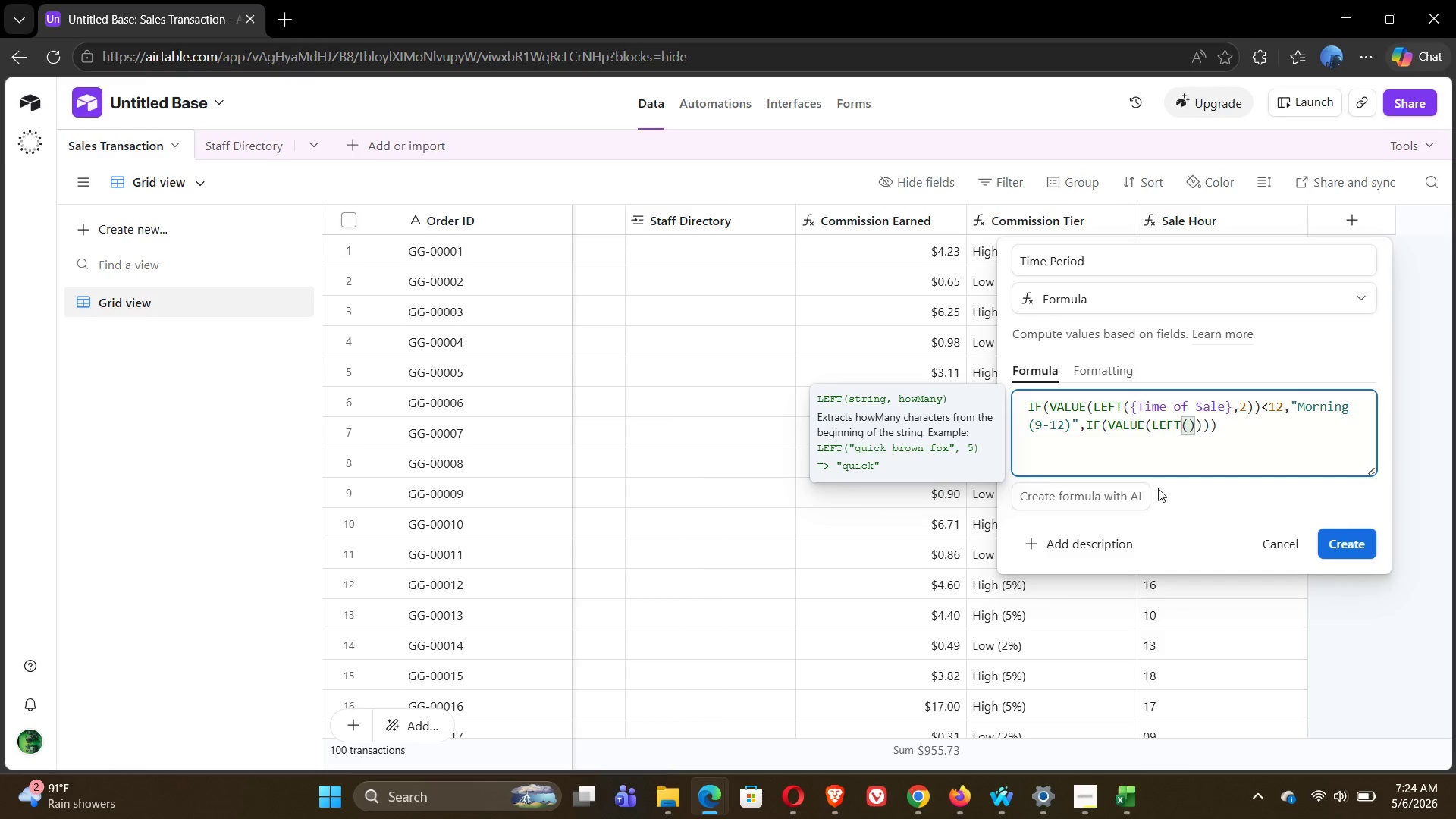 
key(Shift+BracketLeft)
 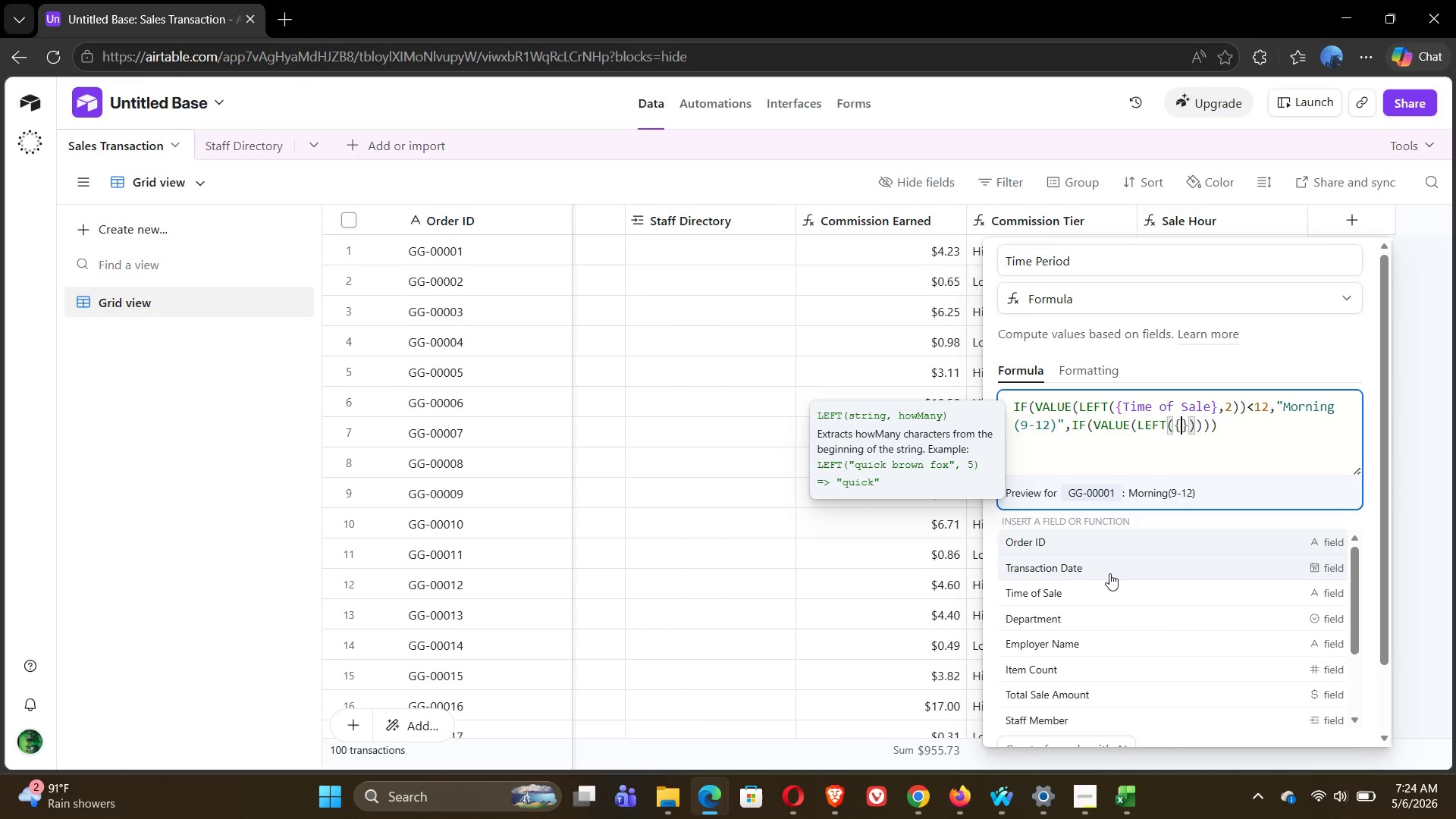 
left_click([1070, 601])
 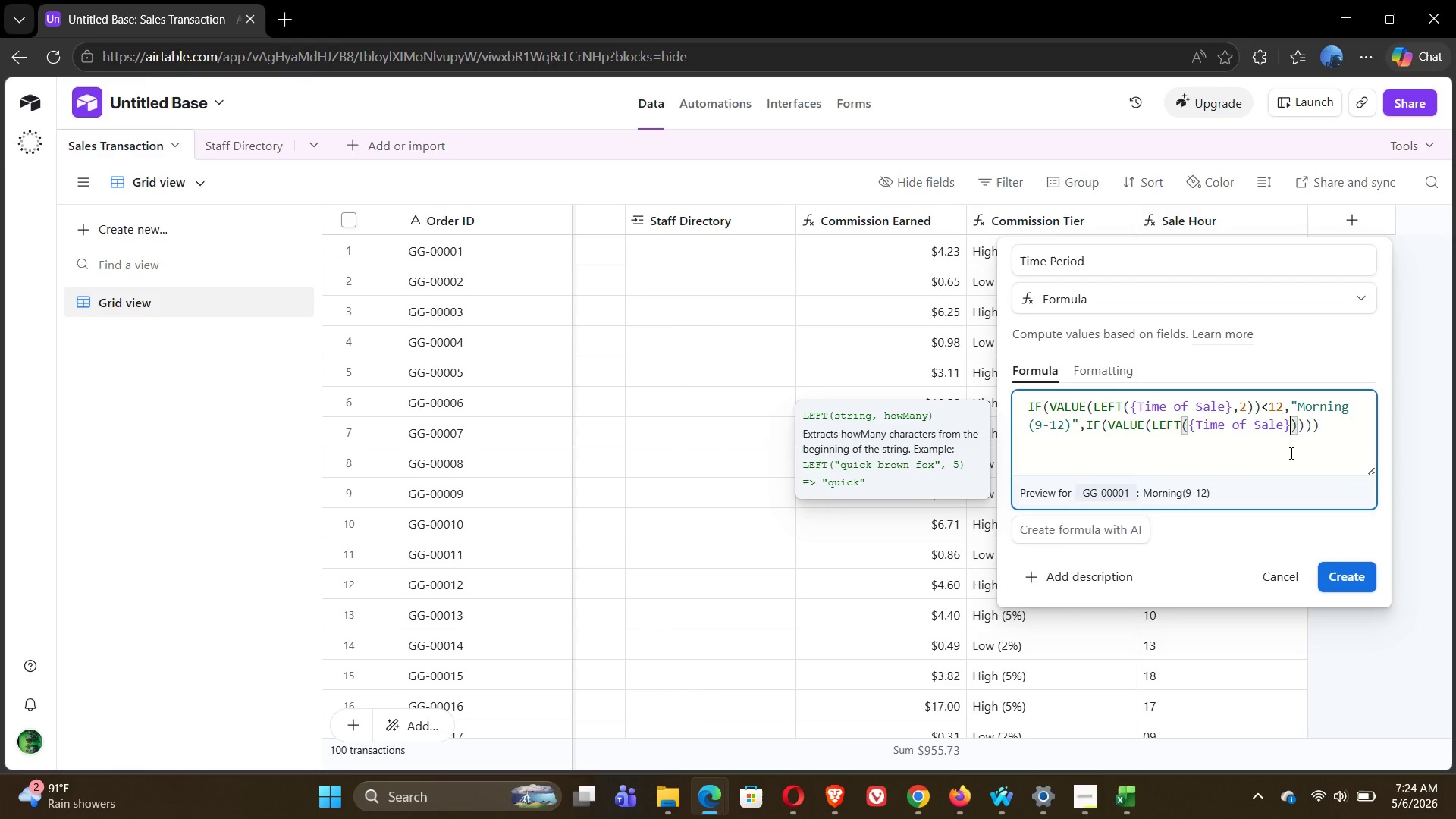 
key(Comma)
 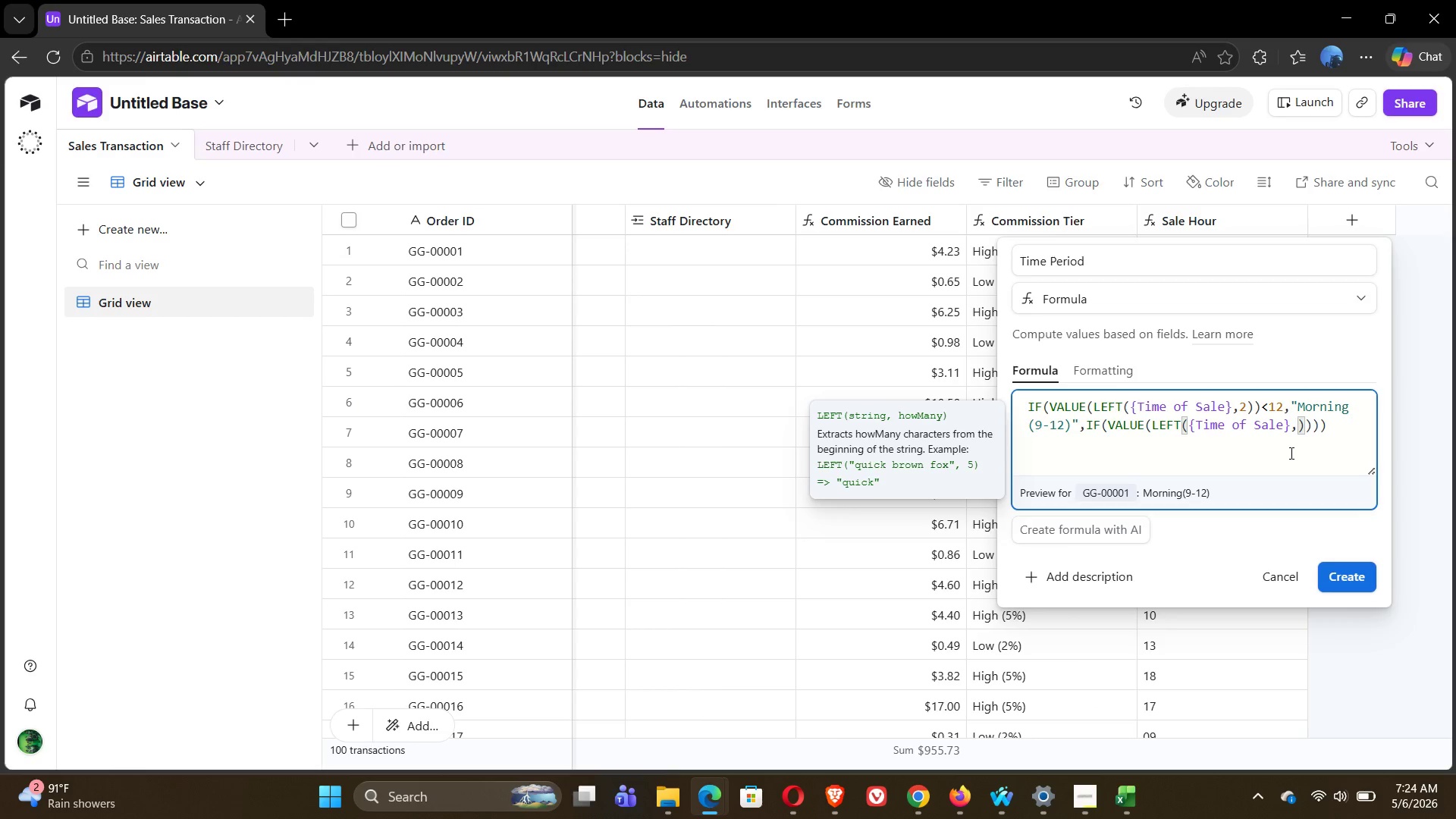 
key(2)
 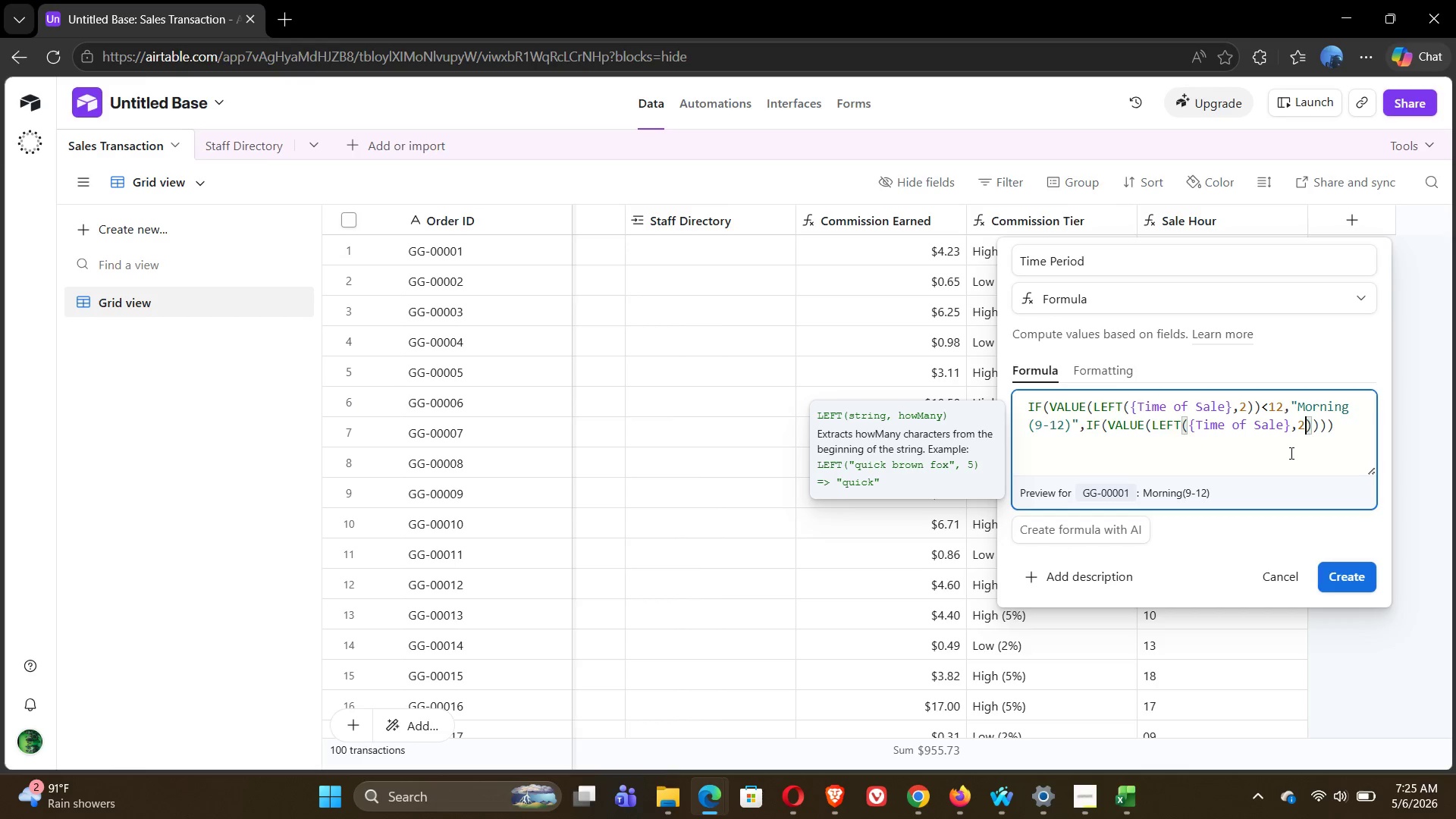 
wait(5.51)
 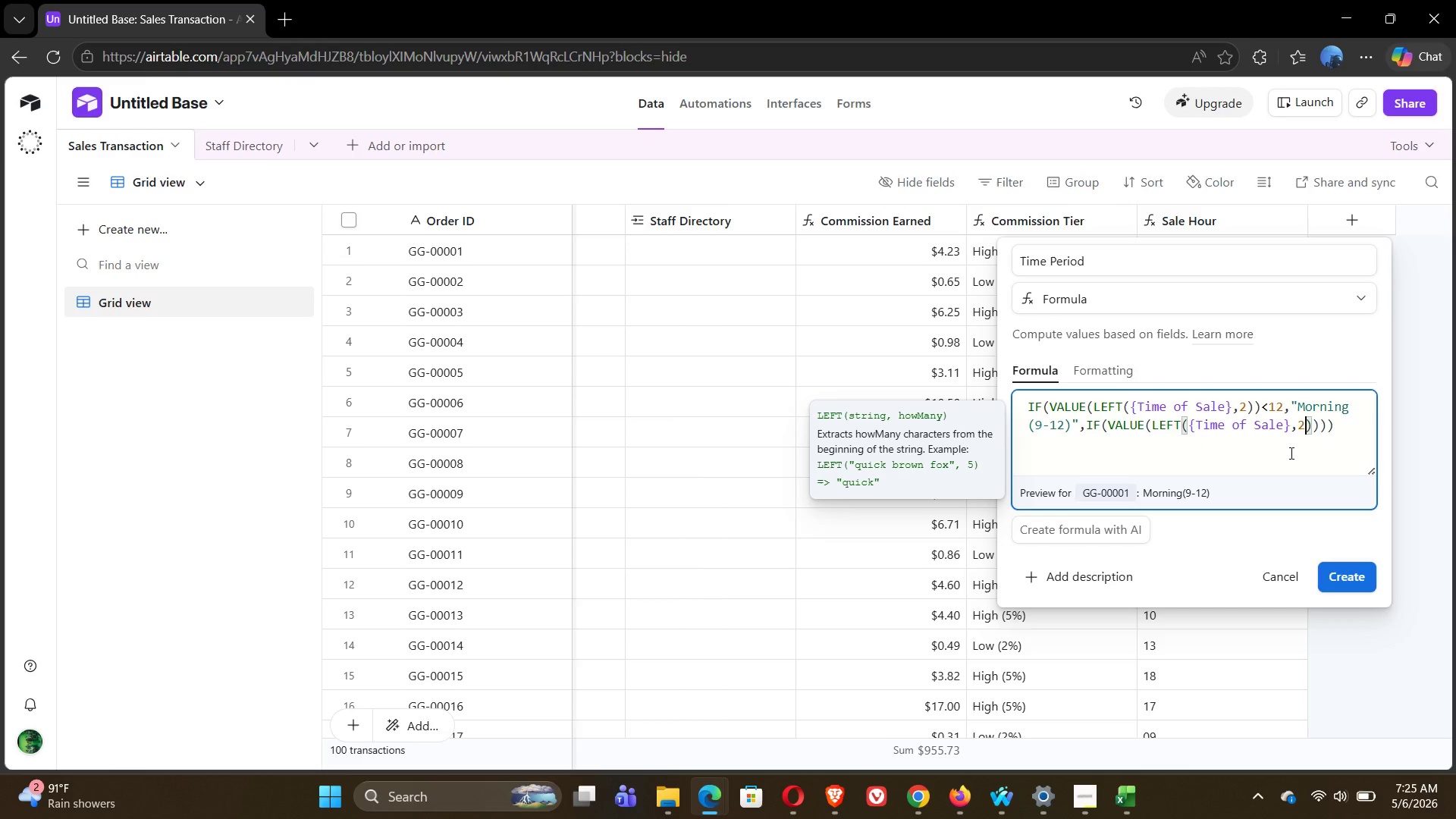 
key(ArrowRight)
 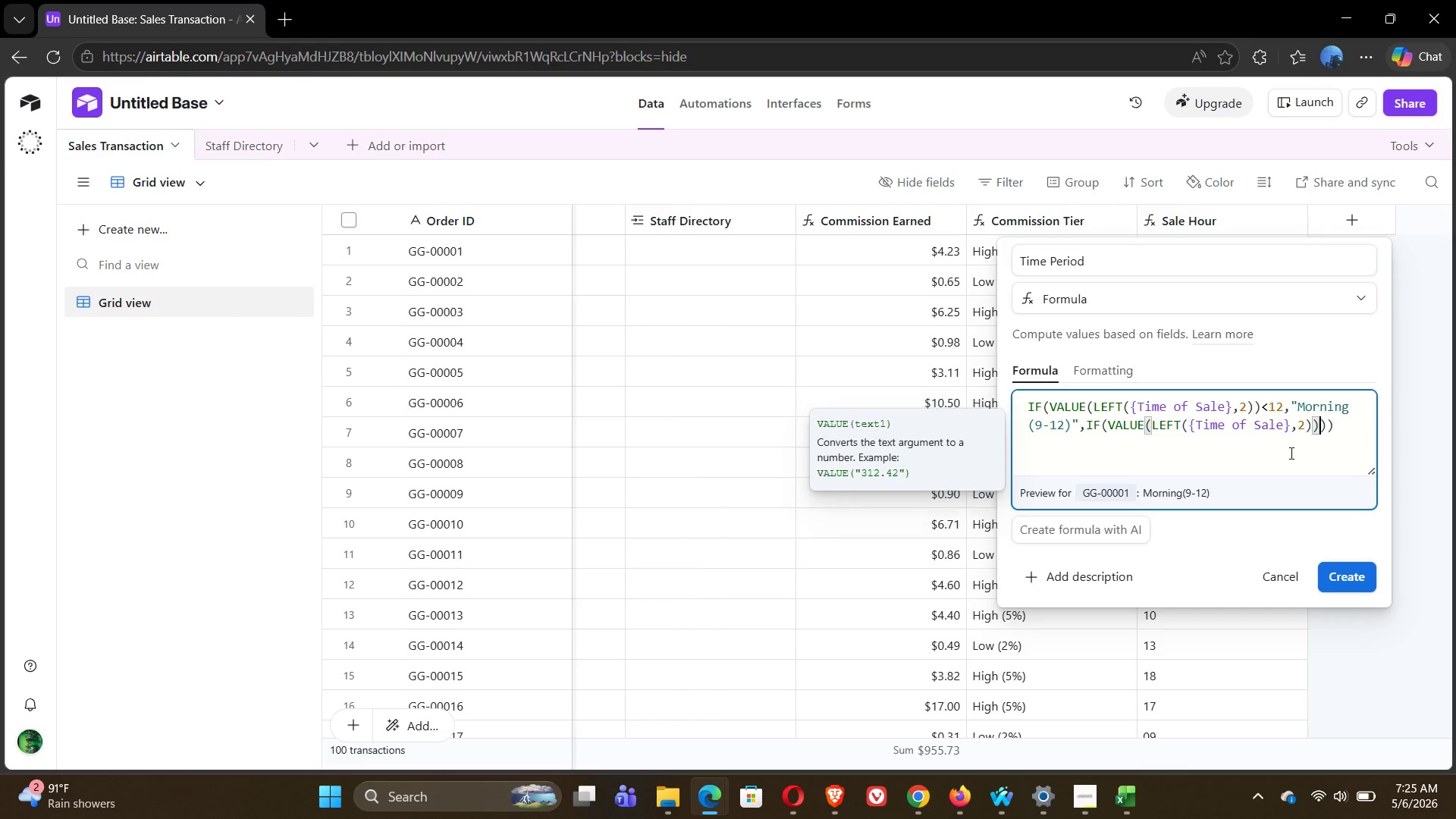 
key(ArrowRight)
 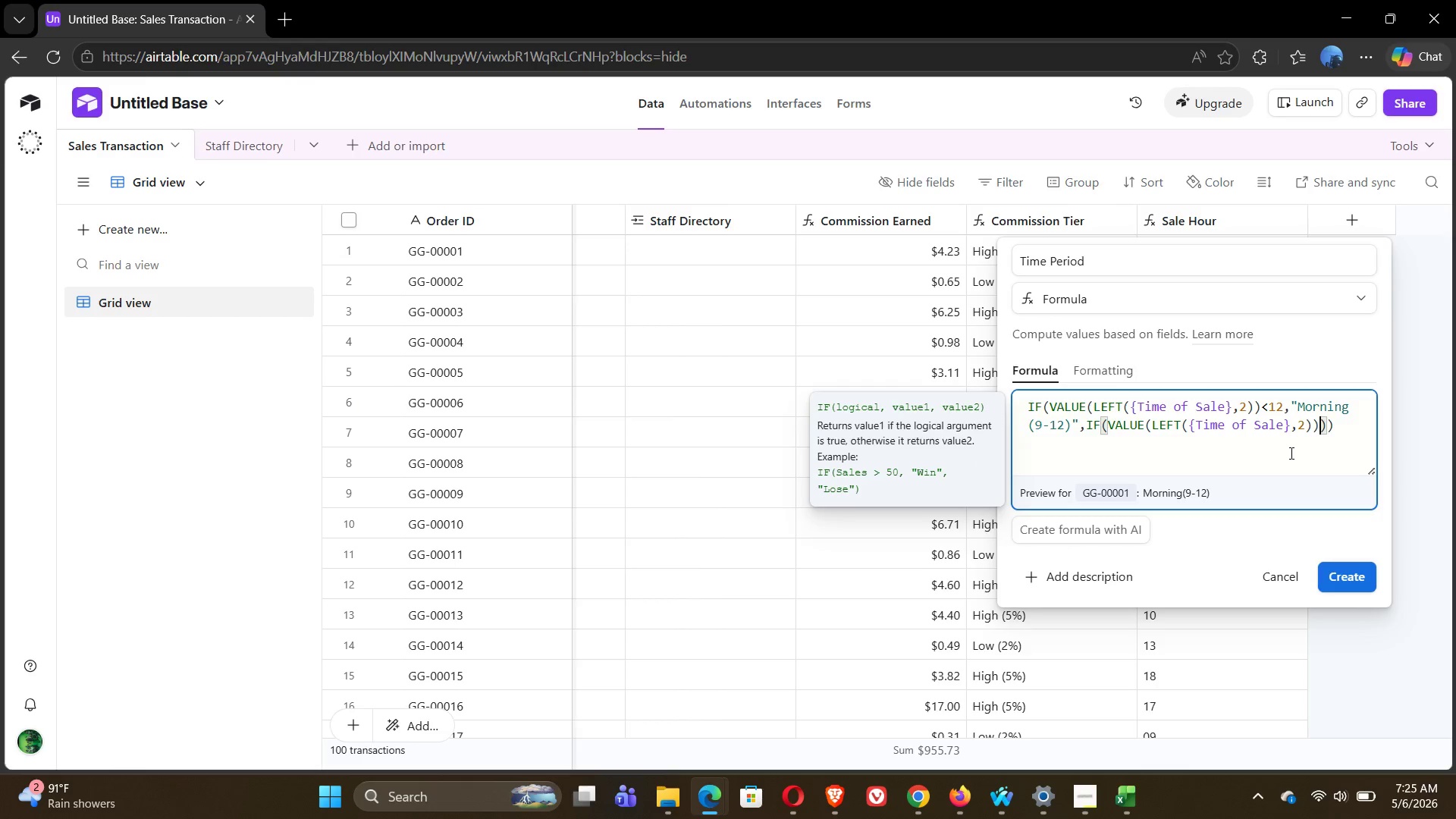 
wait(8.72)
 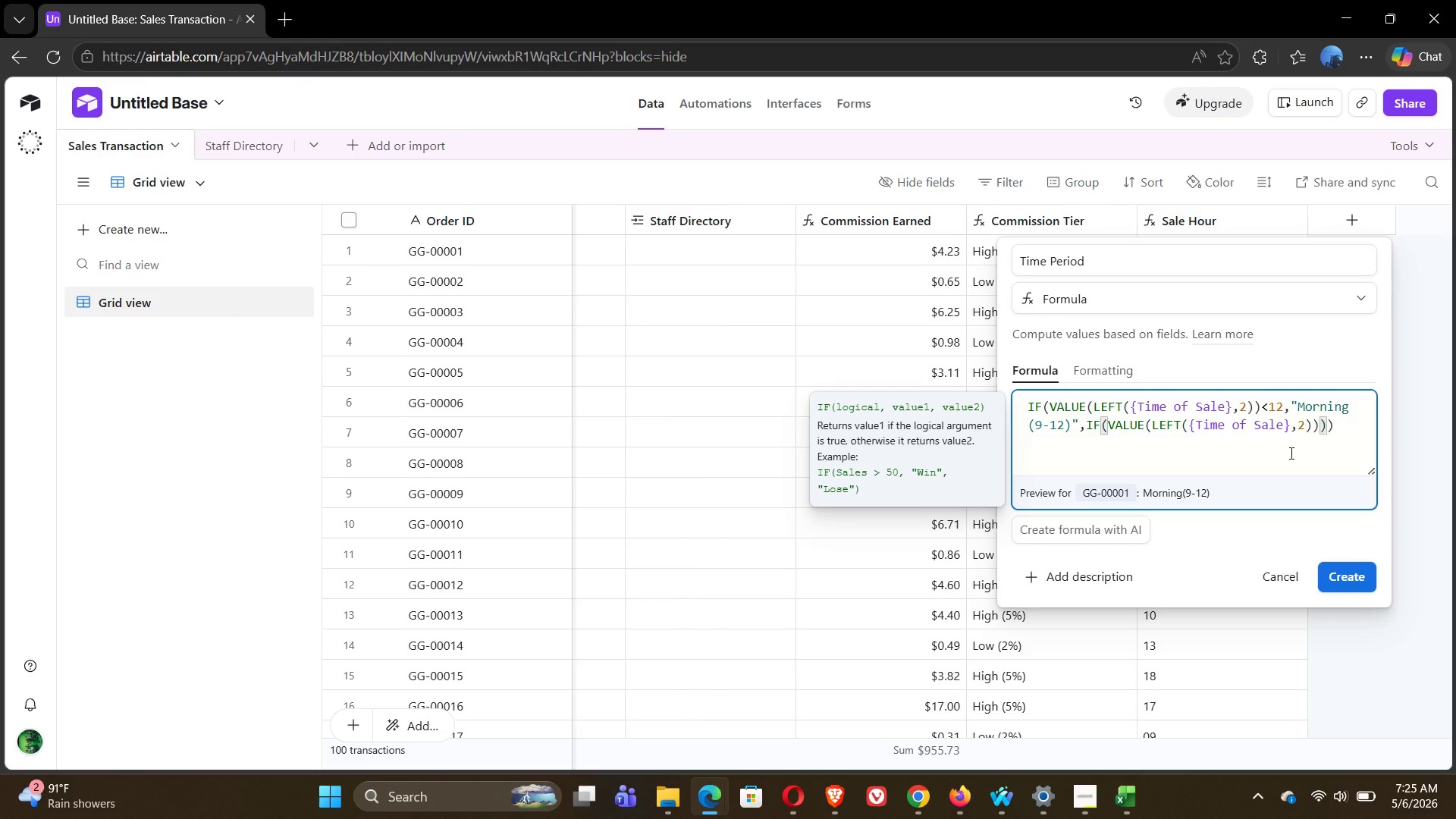 
type(<17,)
 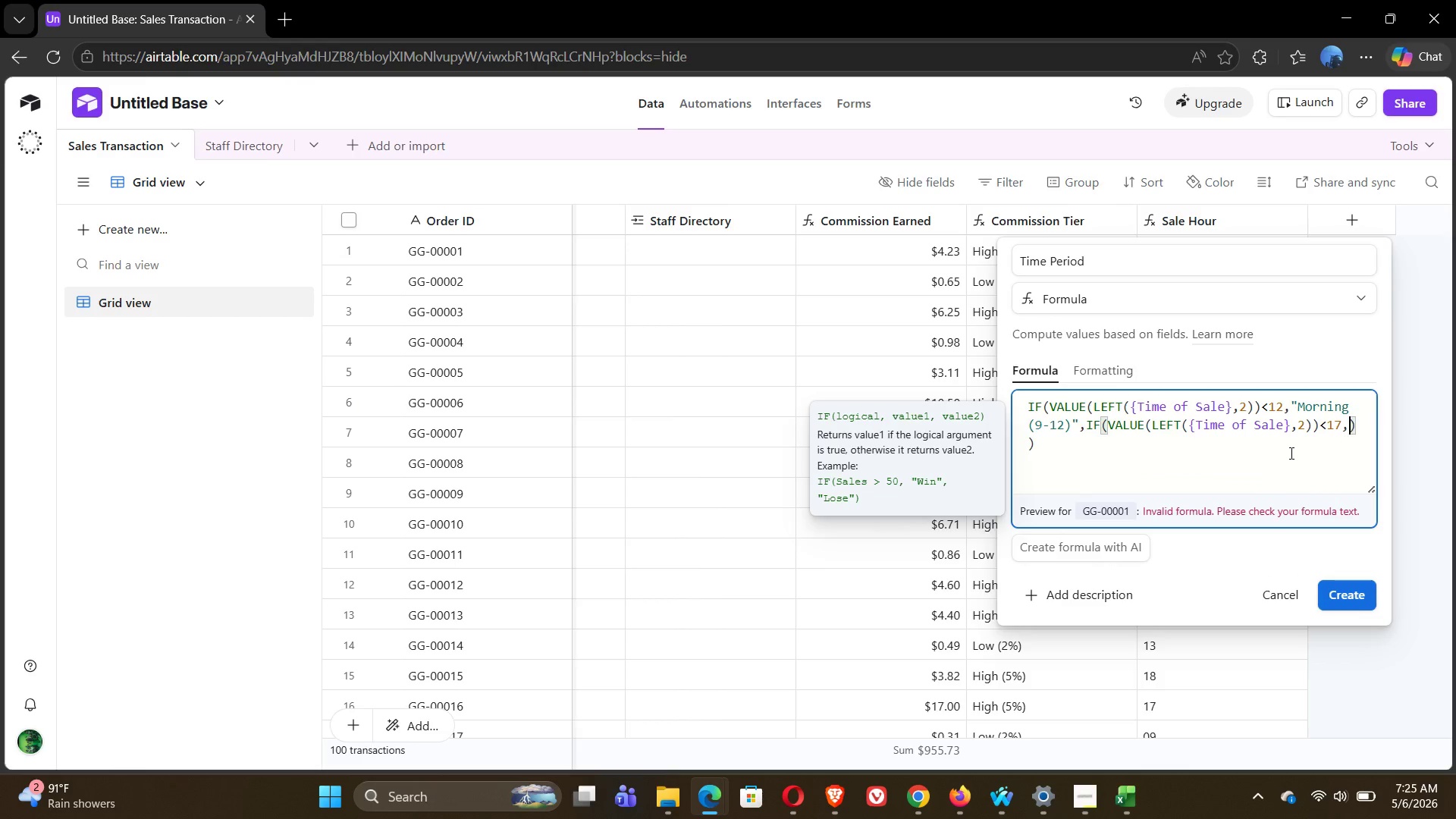 
type("Aftero)
key(Backspace)
type(noon)
 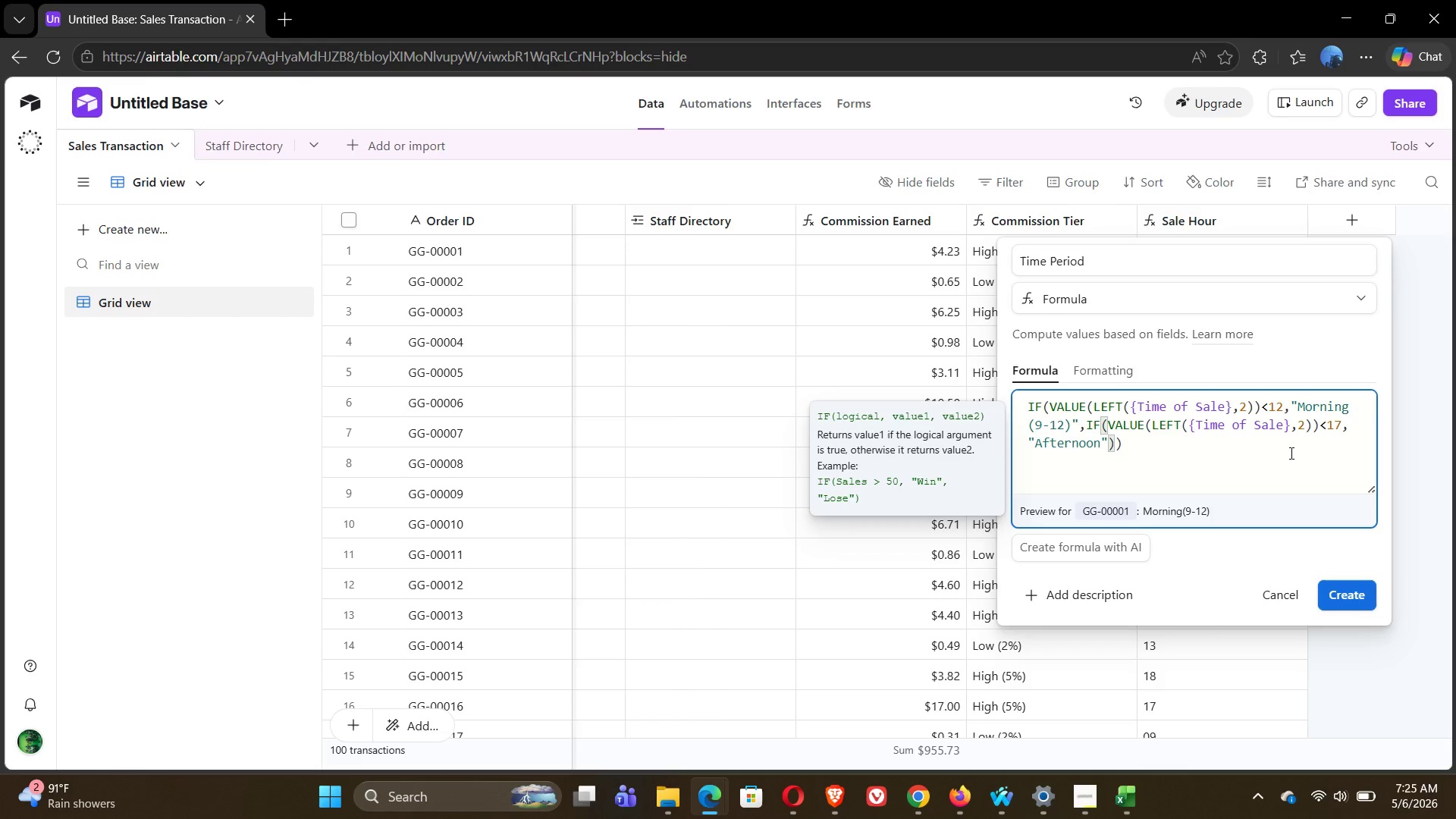 
wait(5.22)
 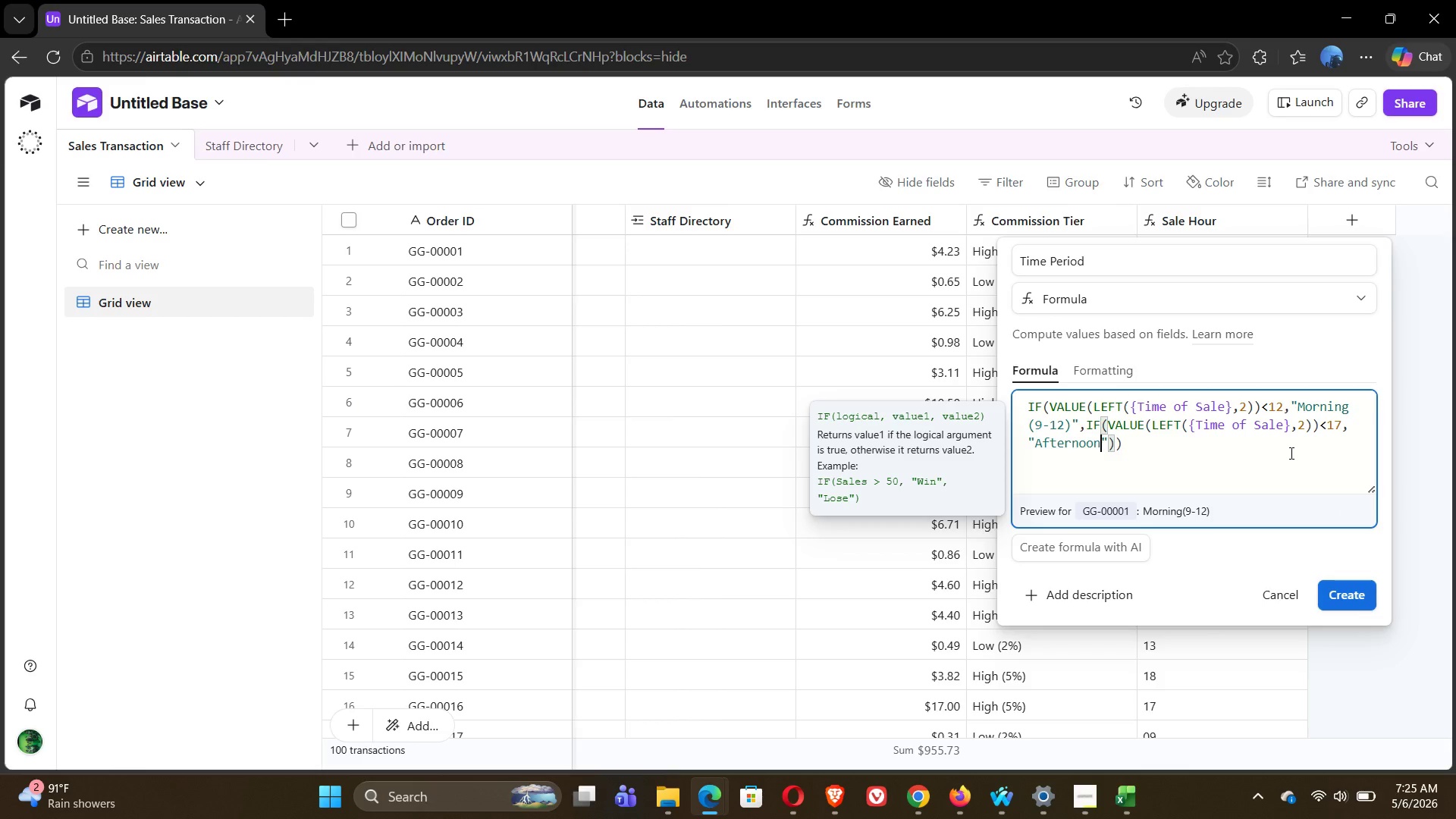 
type(())
 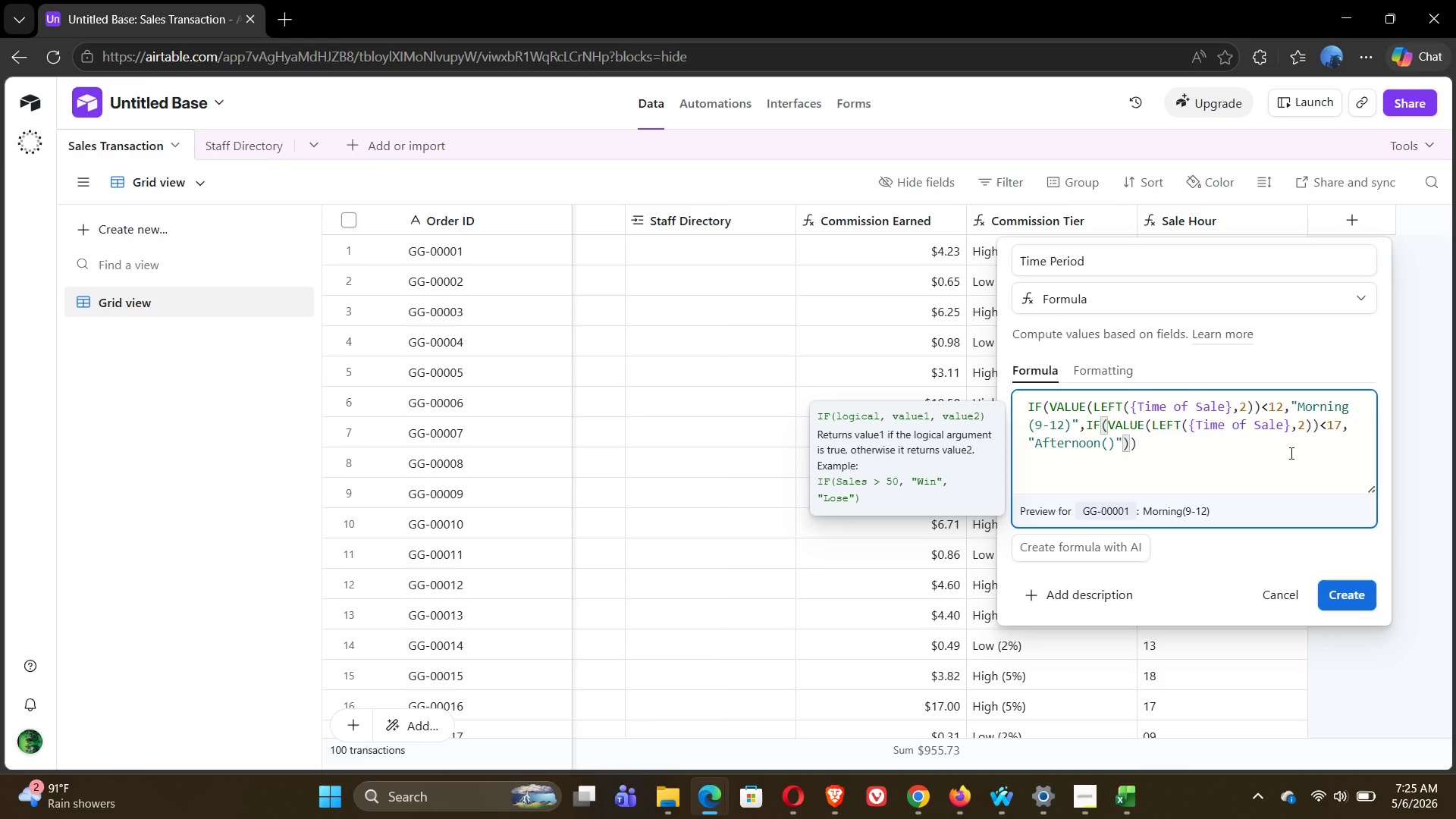 
key(ArrowLeft)
 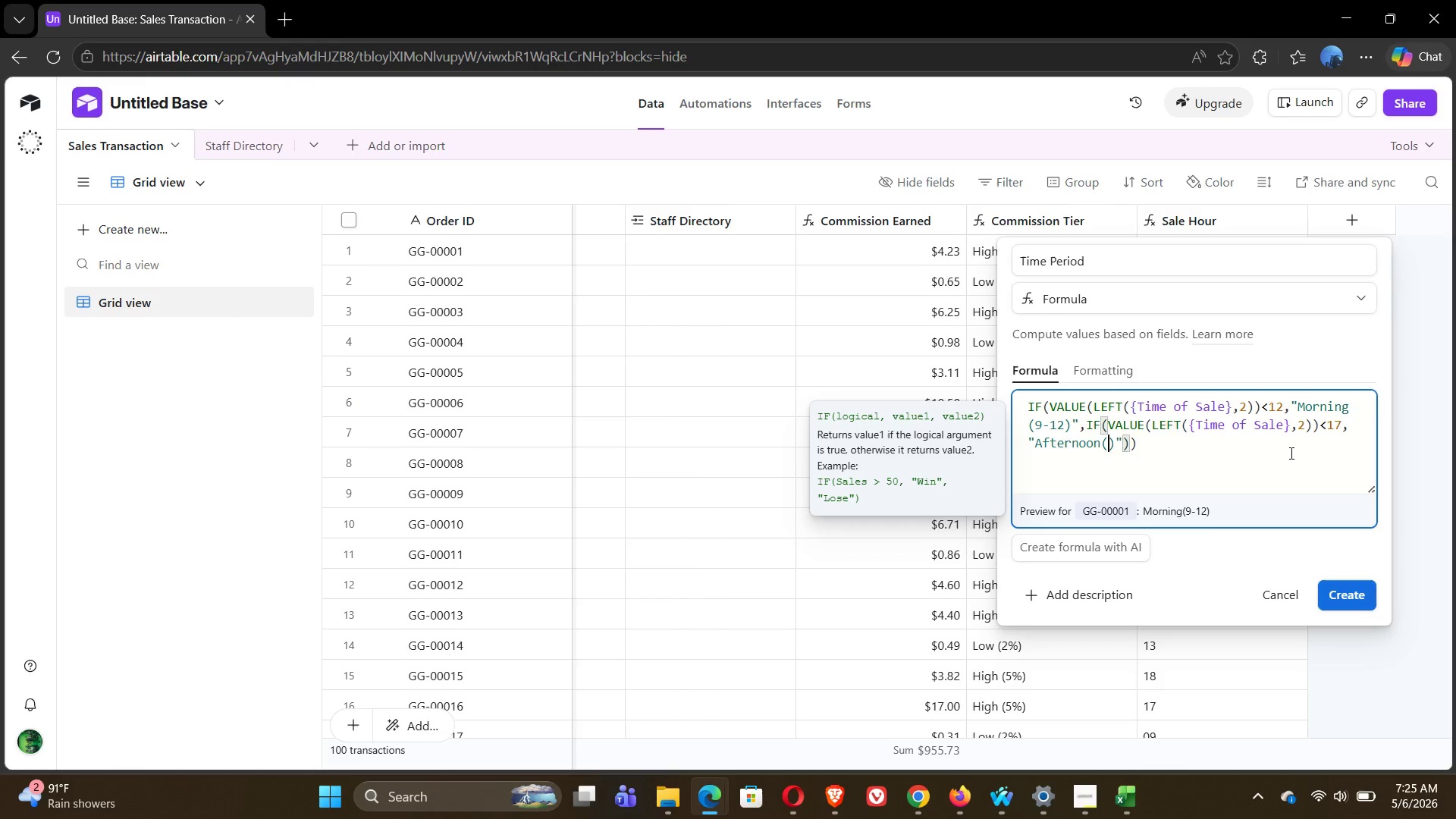 
type(12-17)
 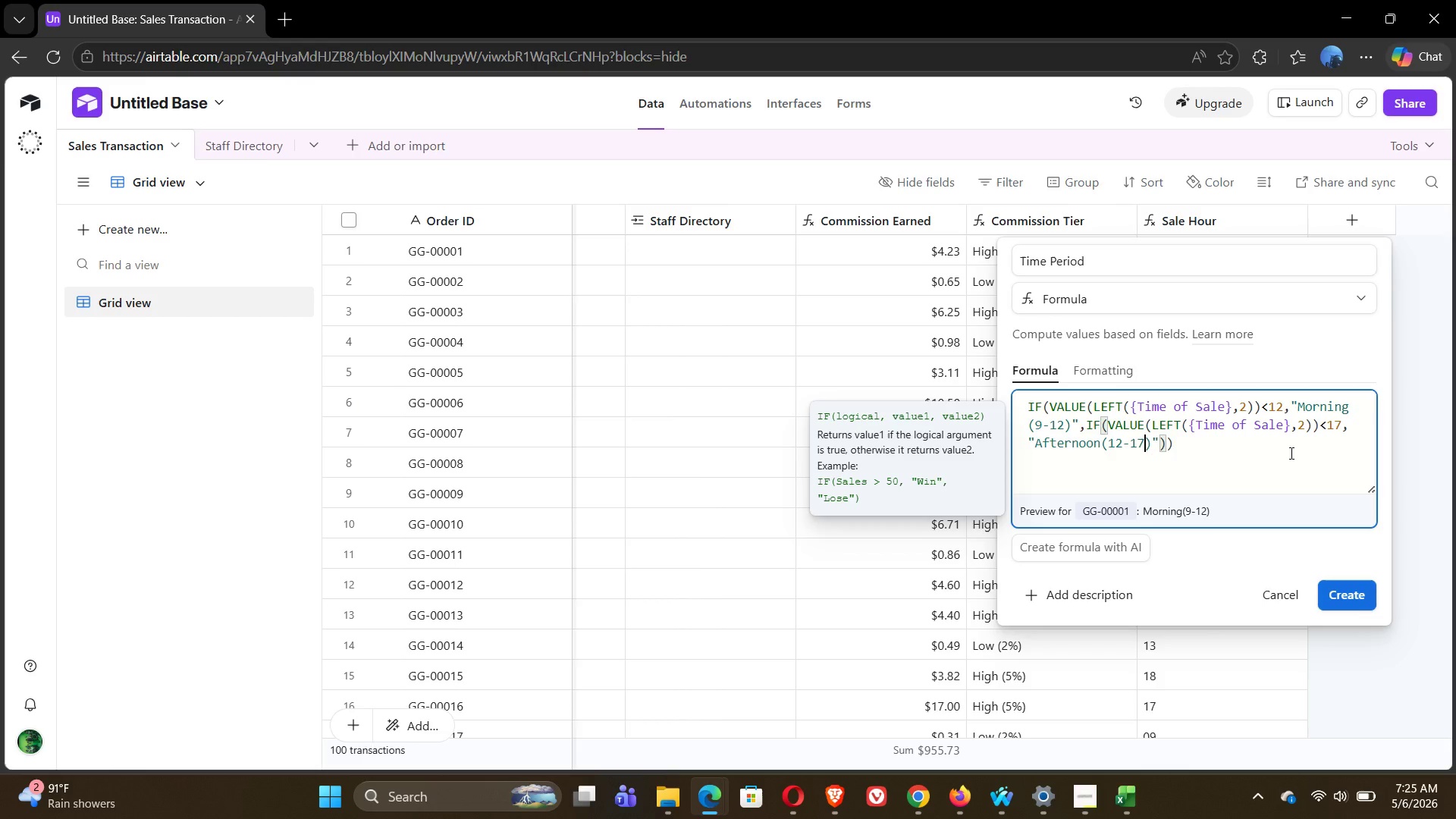 
key(ArrowRight)
 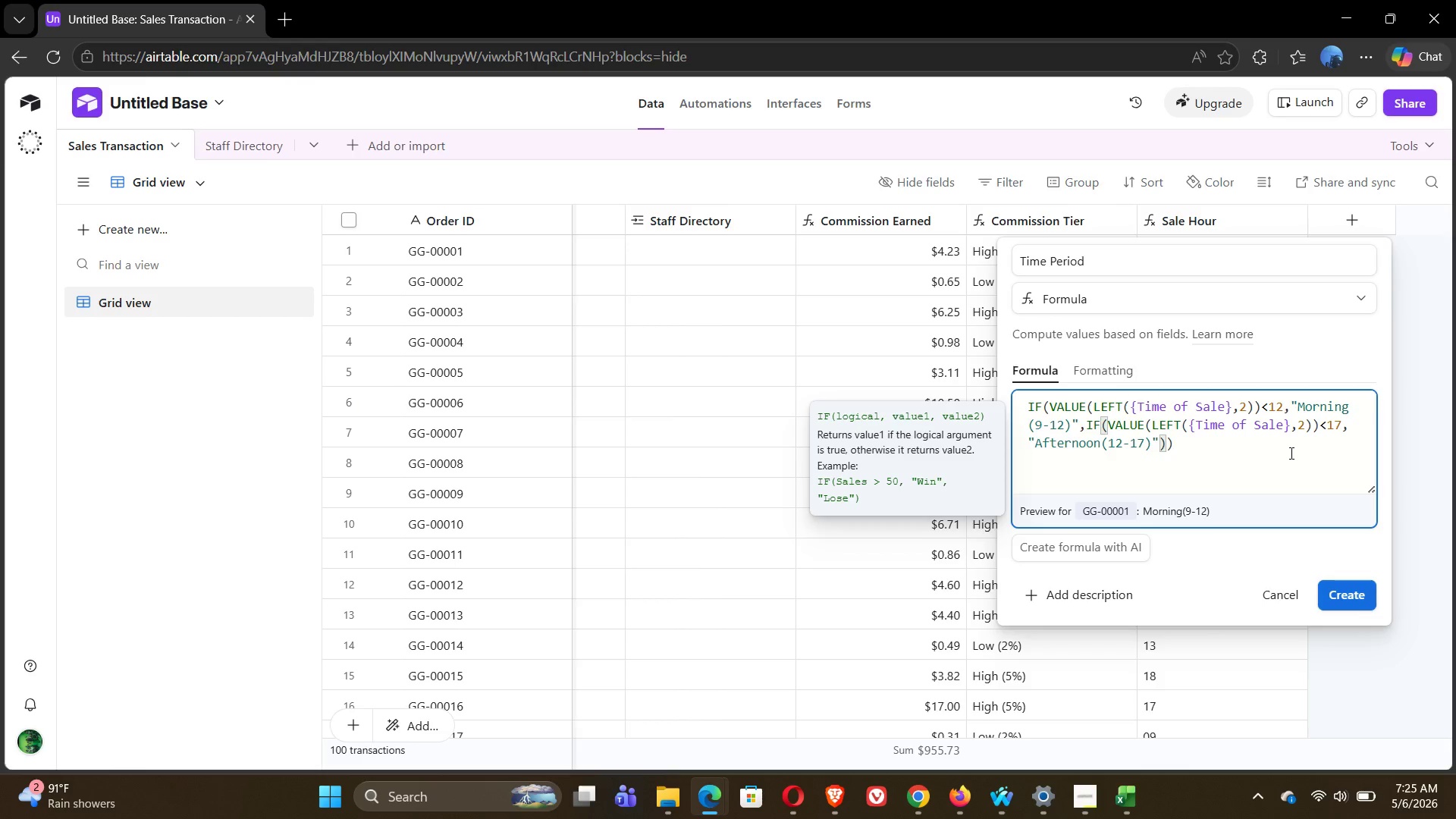 
key(Comma)
 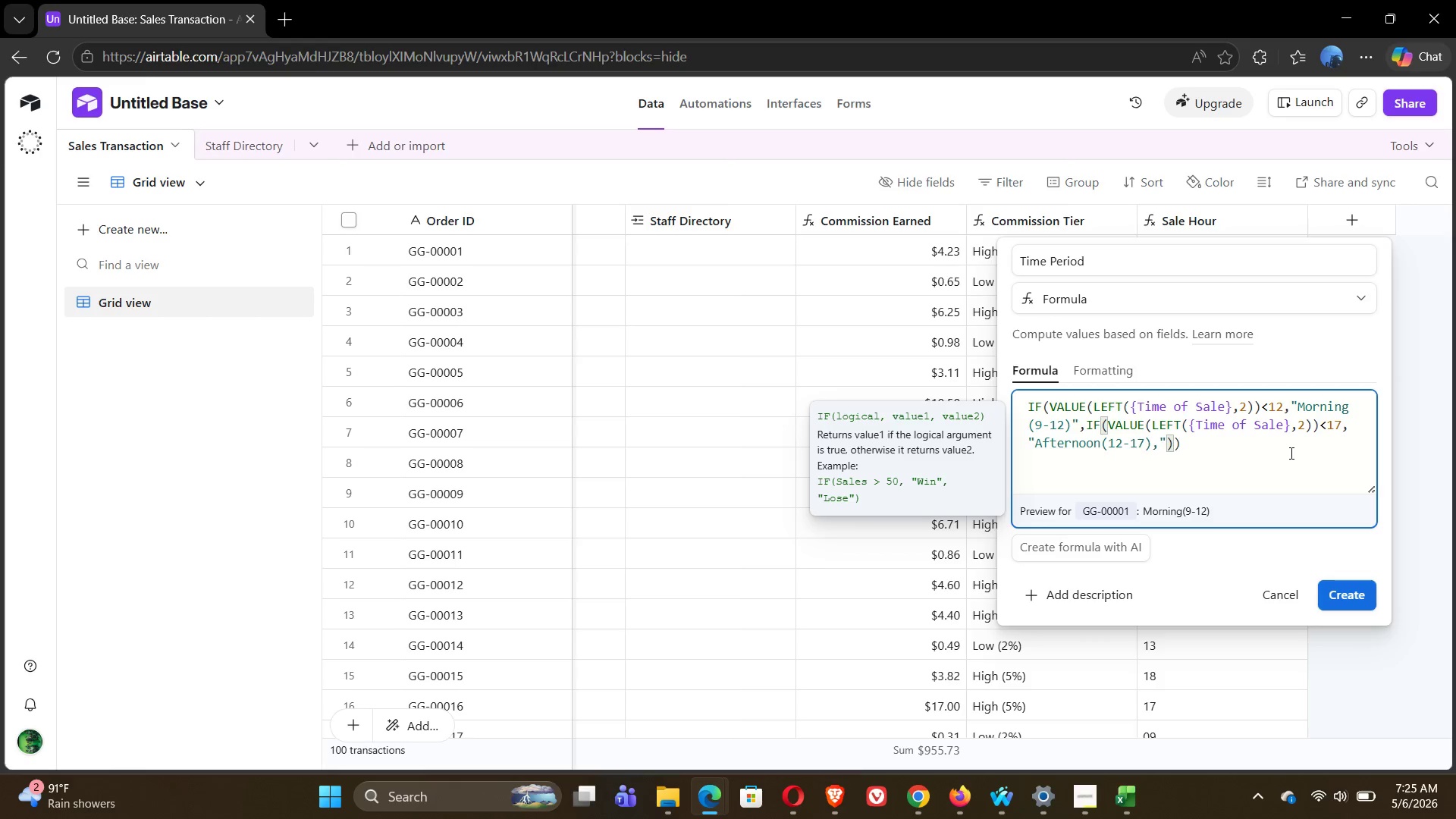 
key(Backspace)
 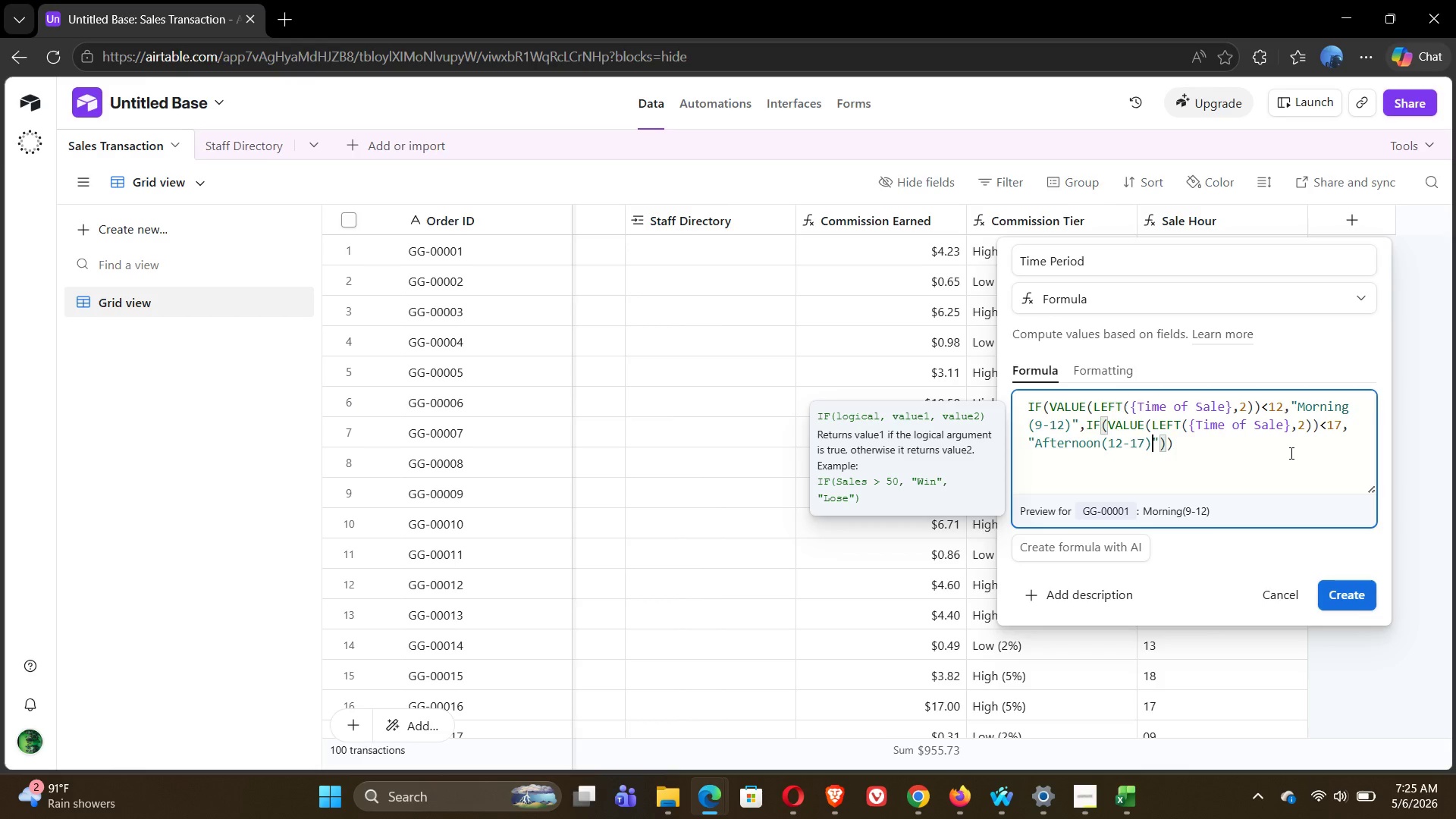 
key(ArrowRight)
 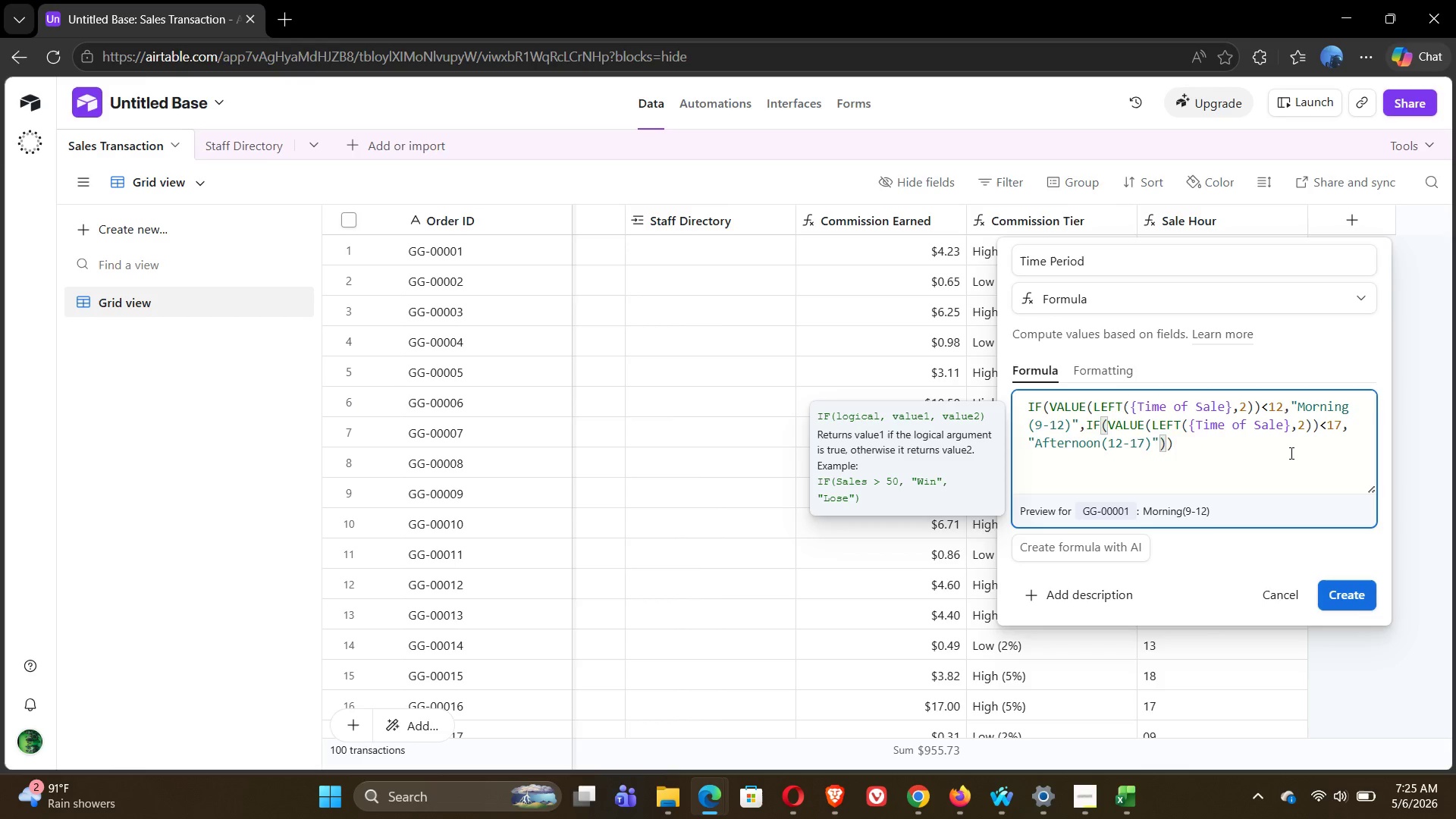 
key(Comma)
 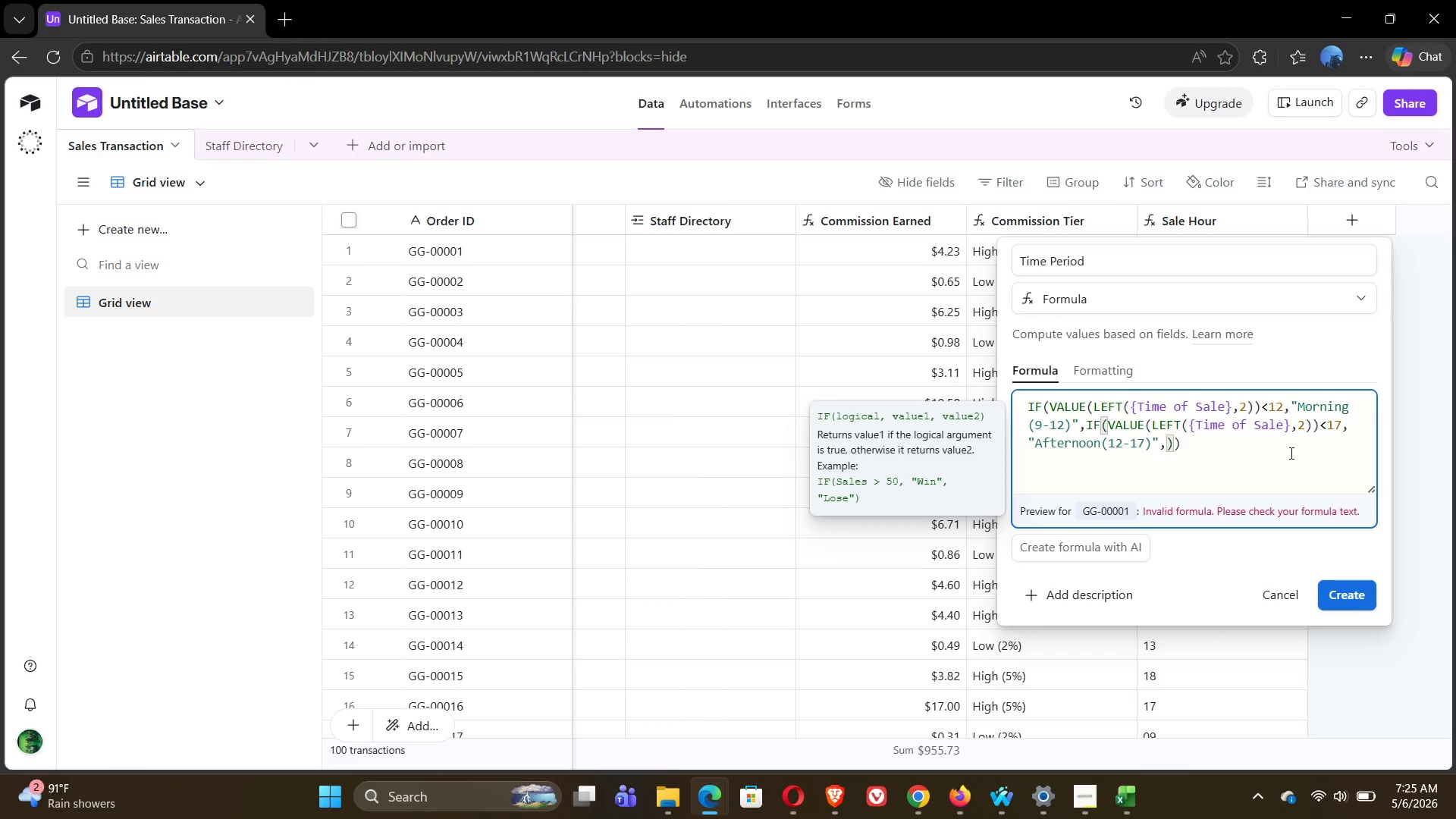 
type("Evening ())
 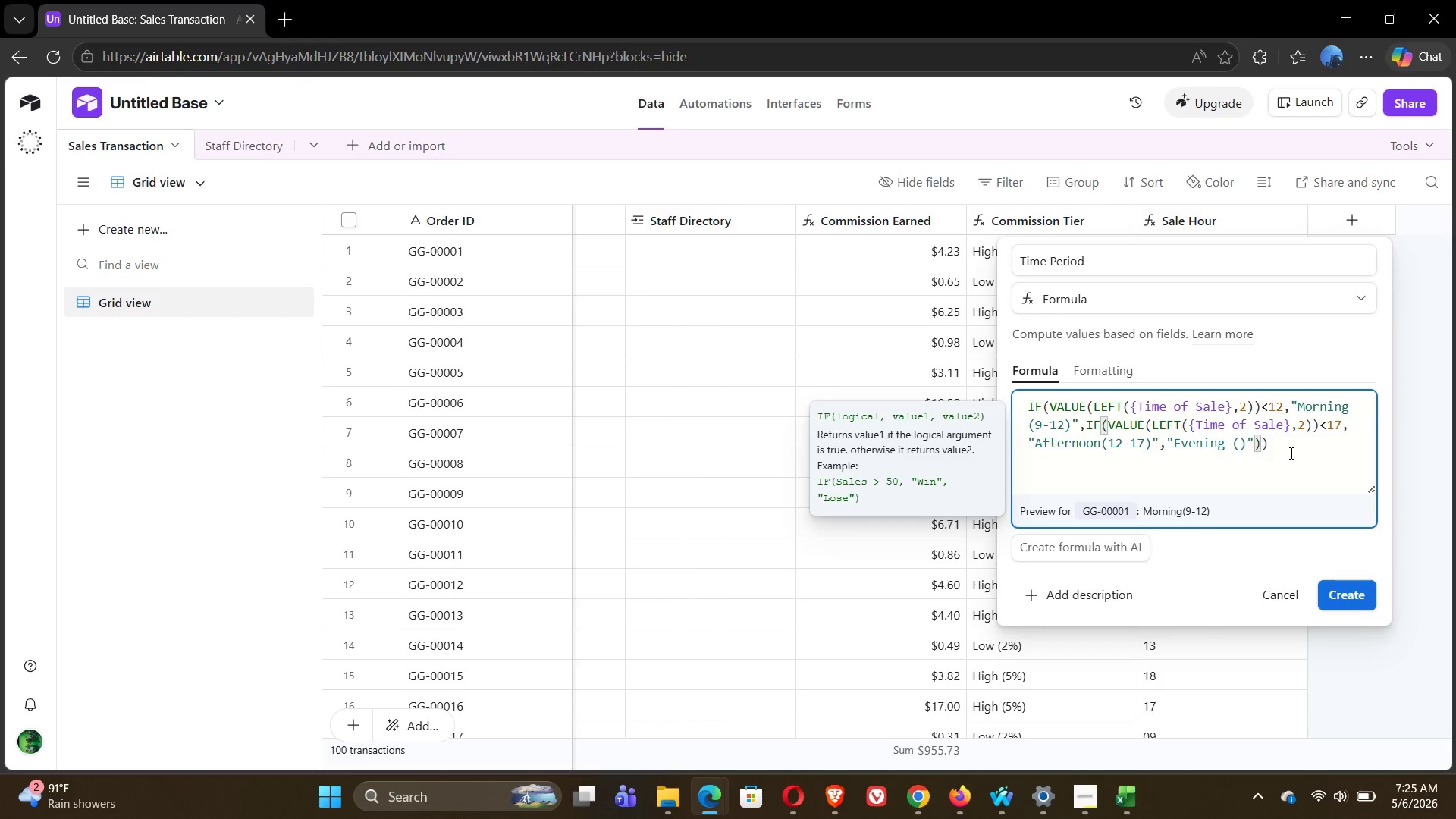 
key(ArrowLeft)
 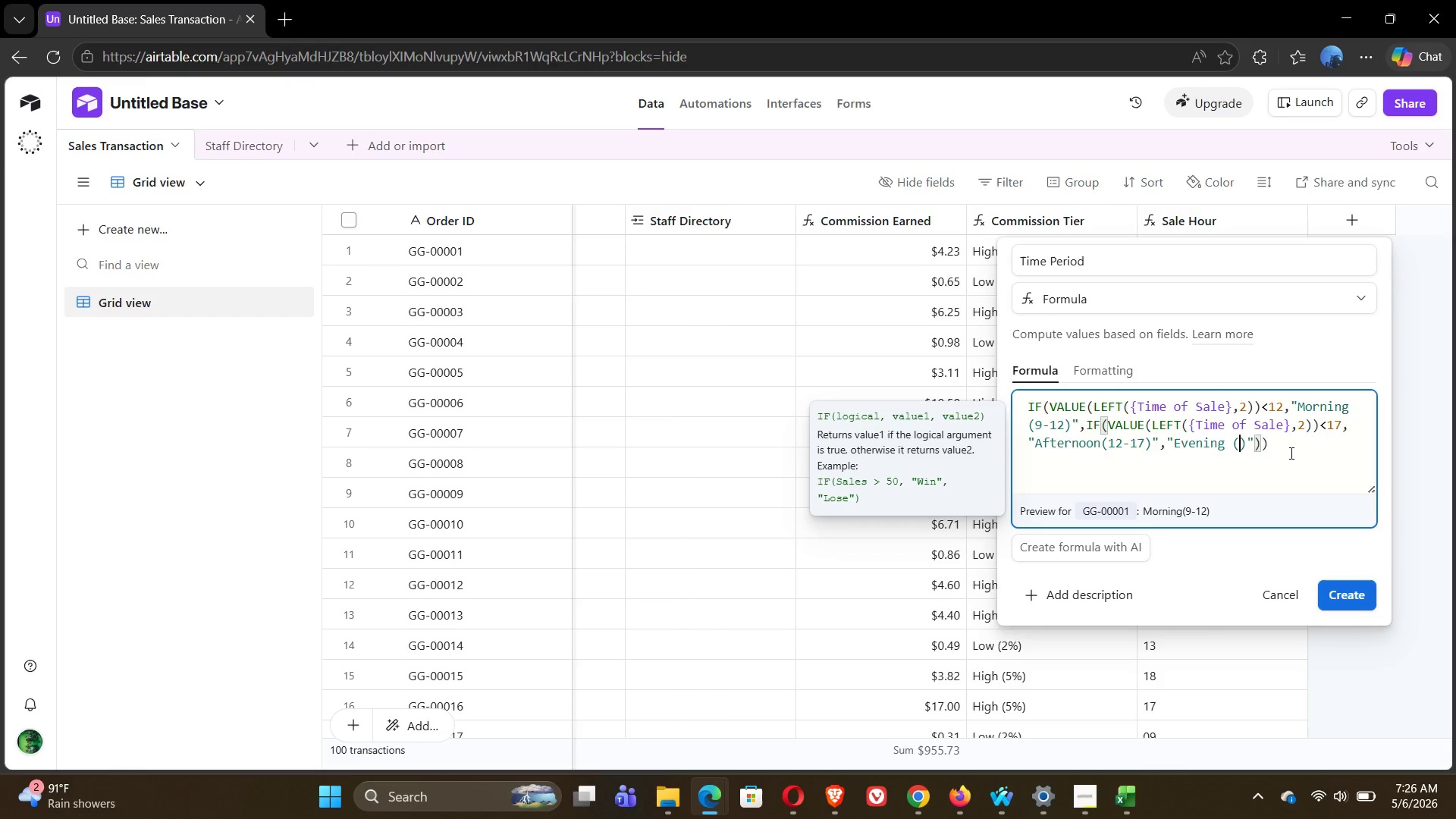 
type(17-20)
key(Backspace)
key(Backspace)
type(20)
 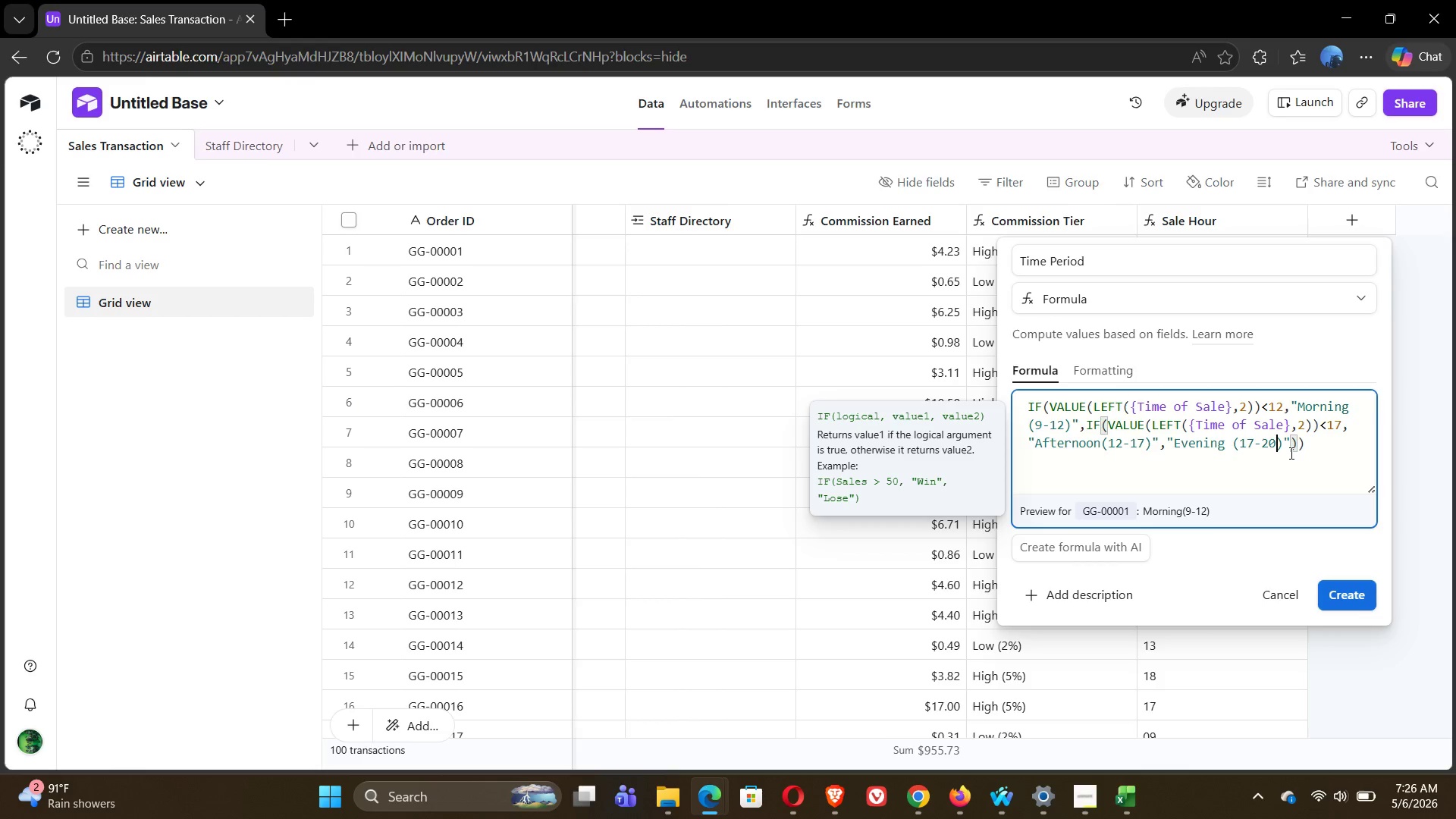 
key(ArrowRight)
 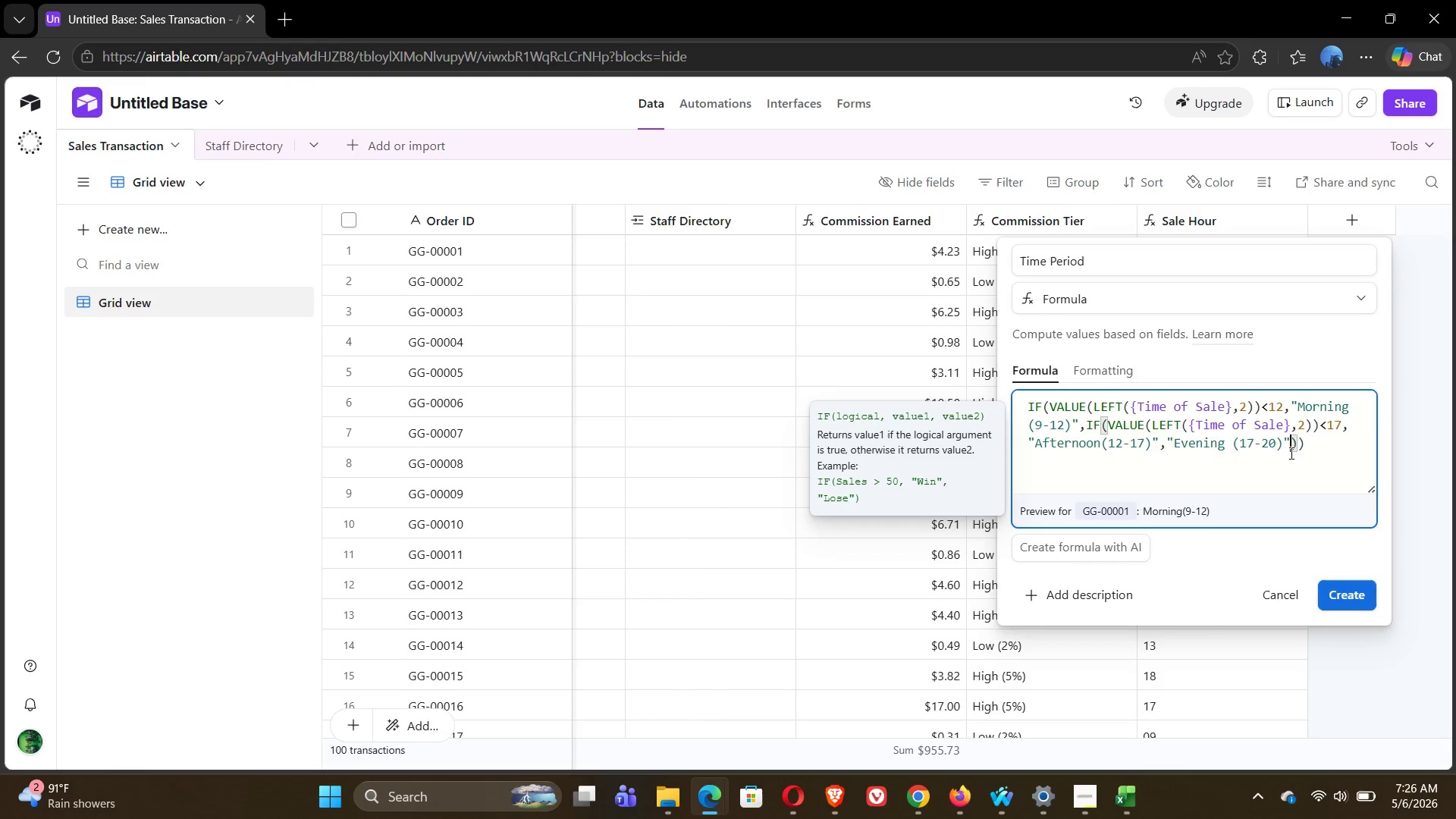 
key(ArrowRight)
 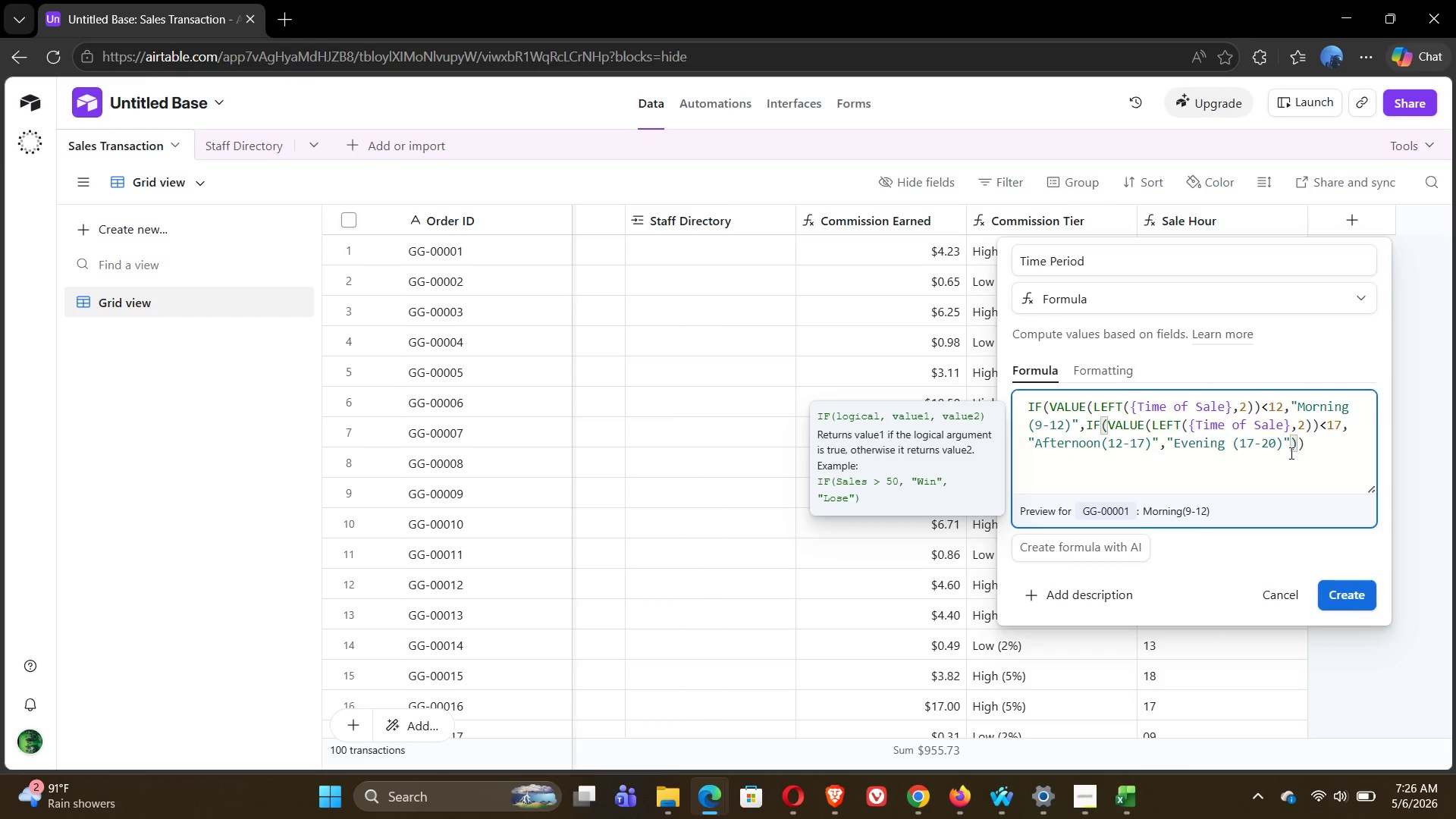 
key(Comma)
 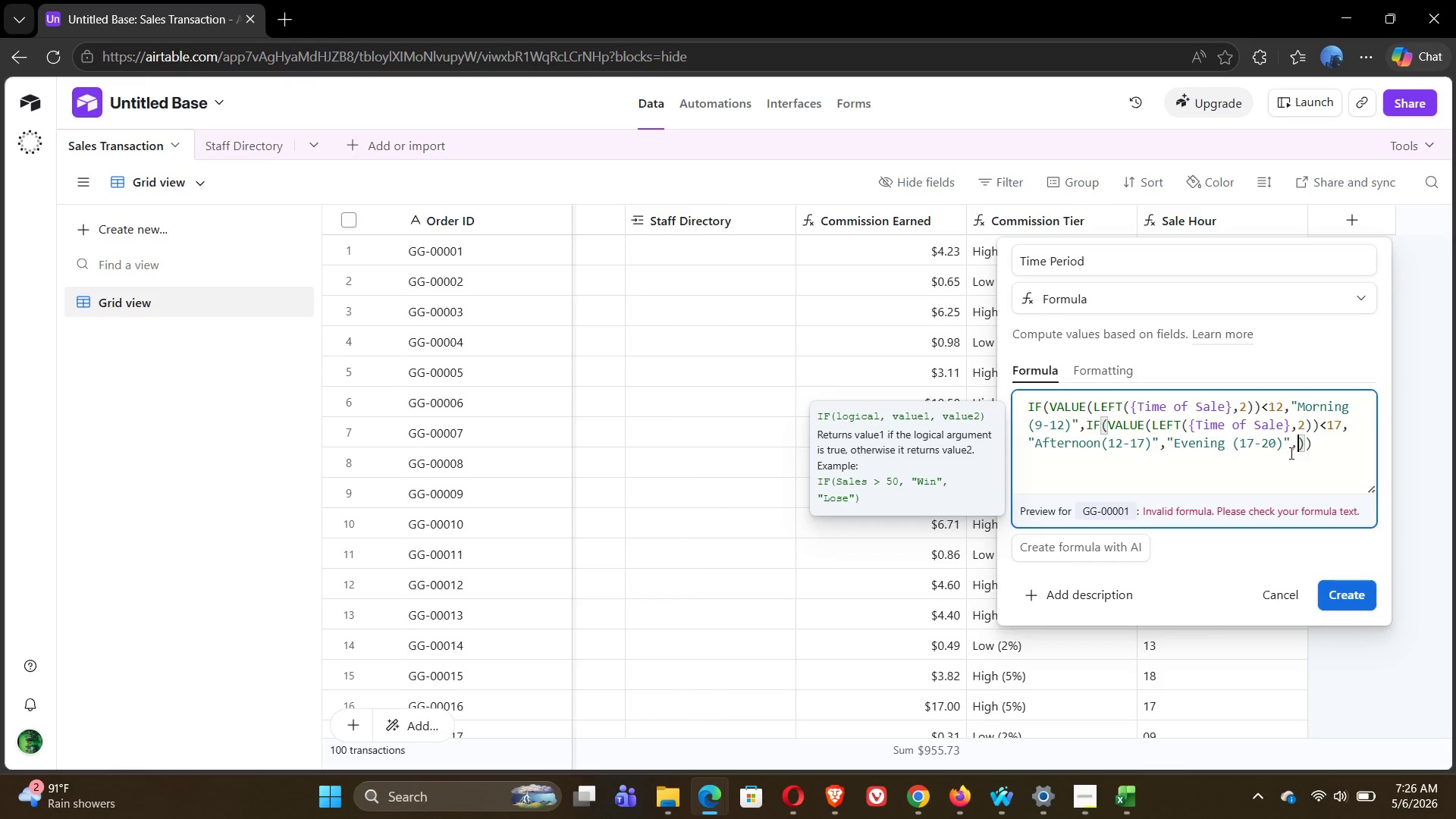 
key(Backspace)
 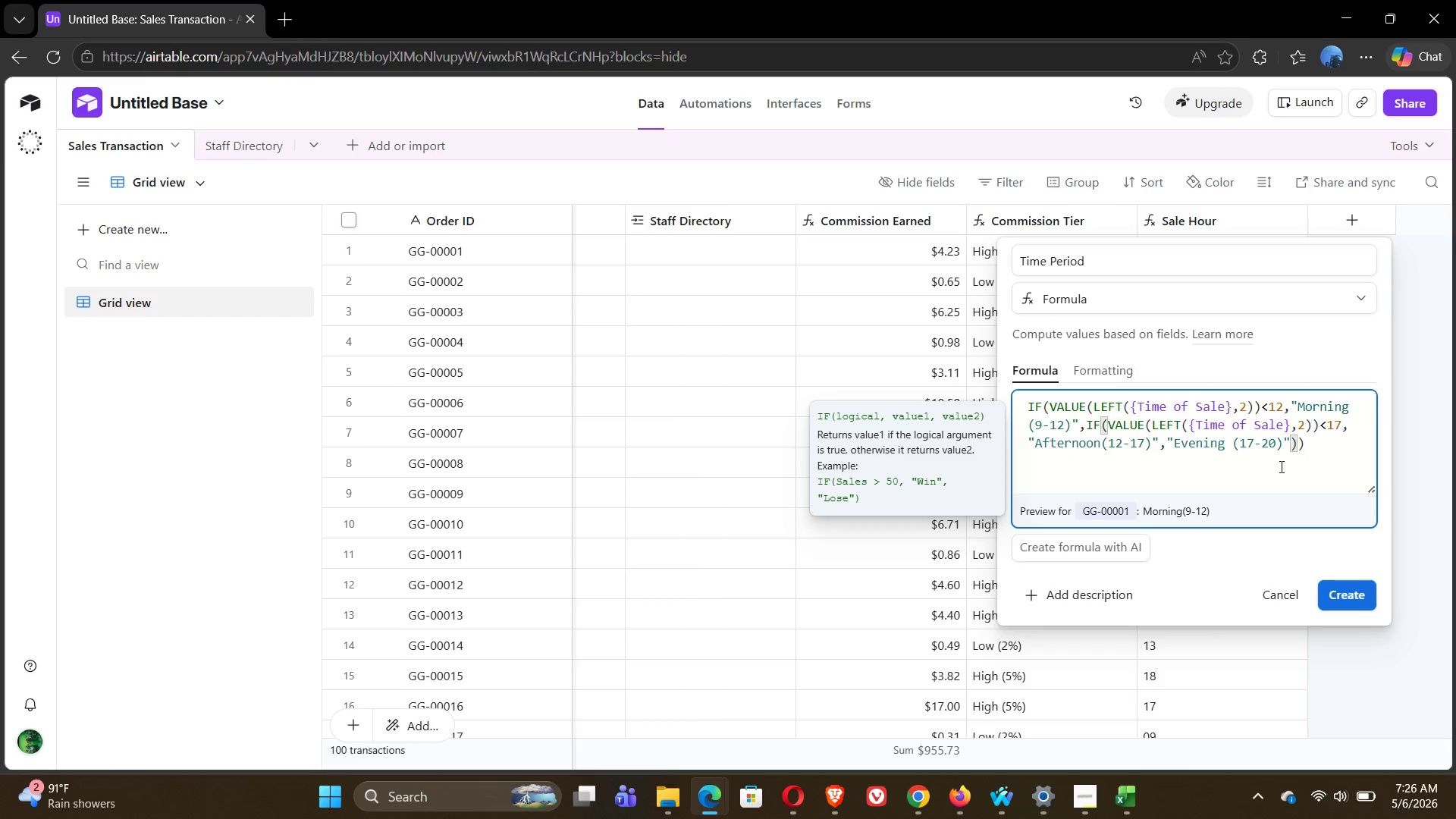 
wait(13.45)
 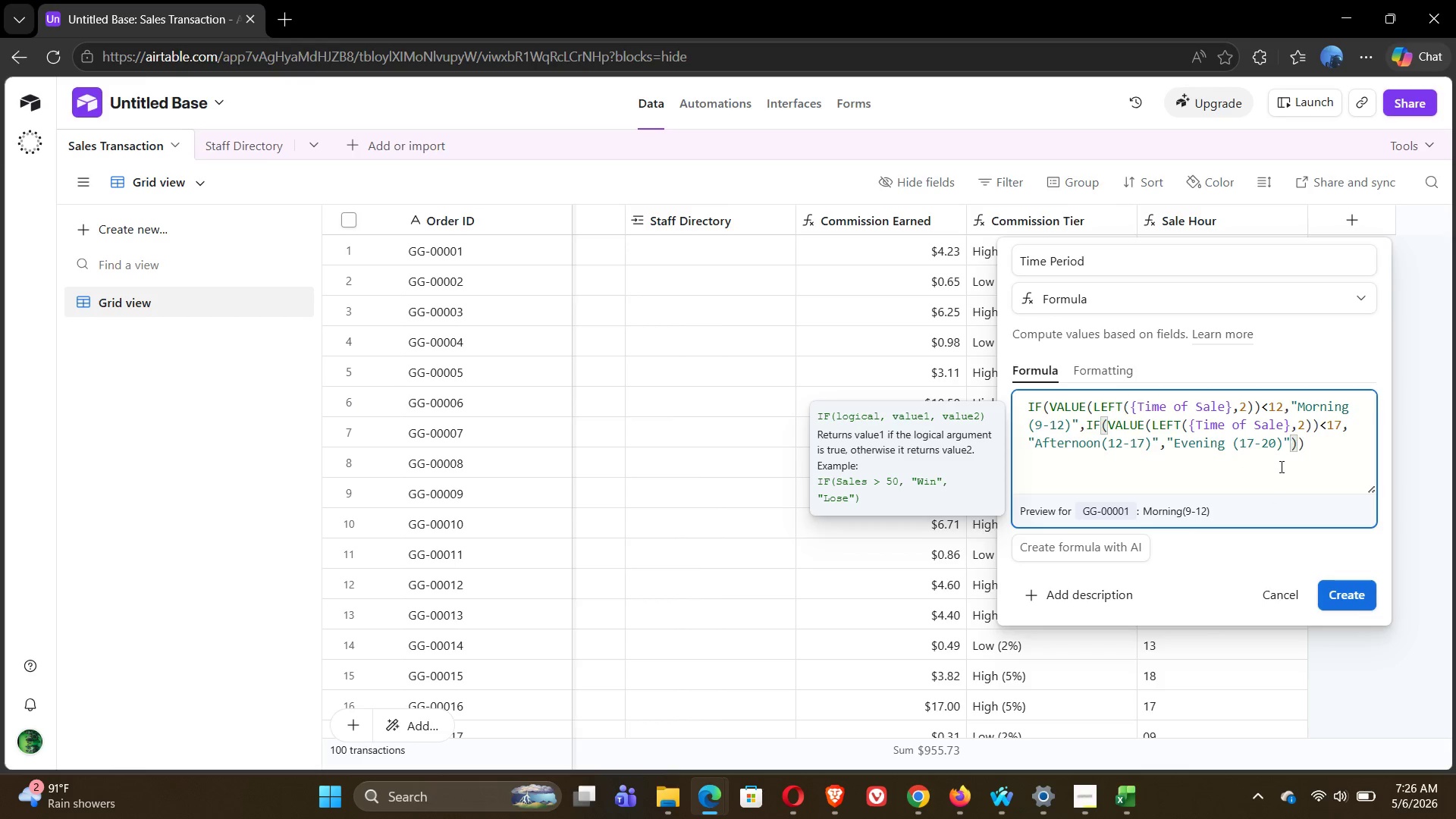 
left_click([1350, 406])
 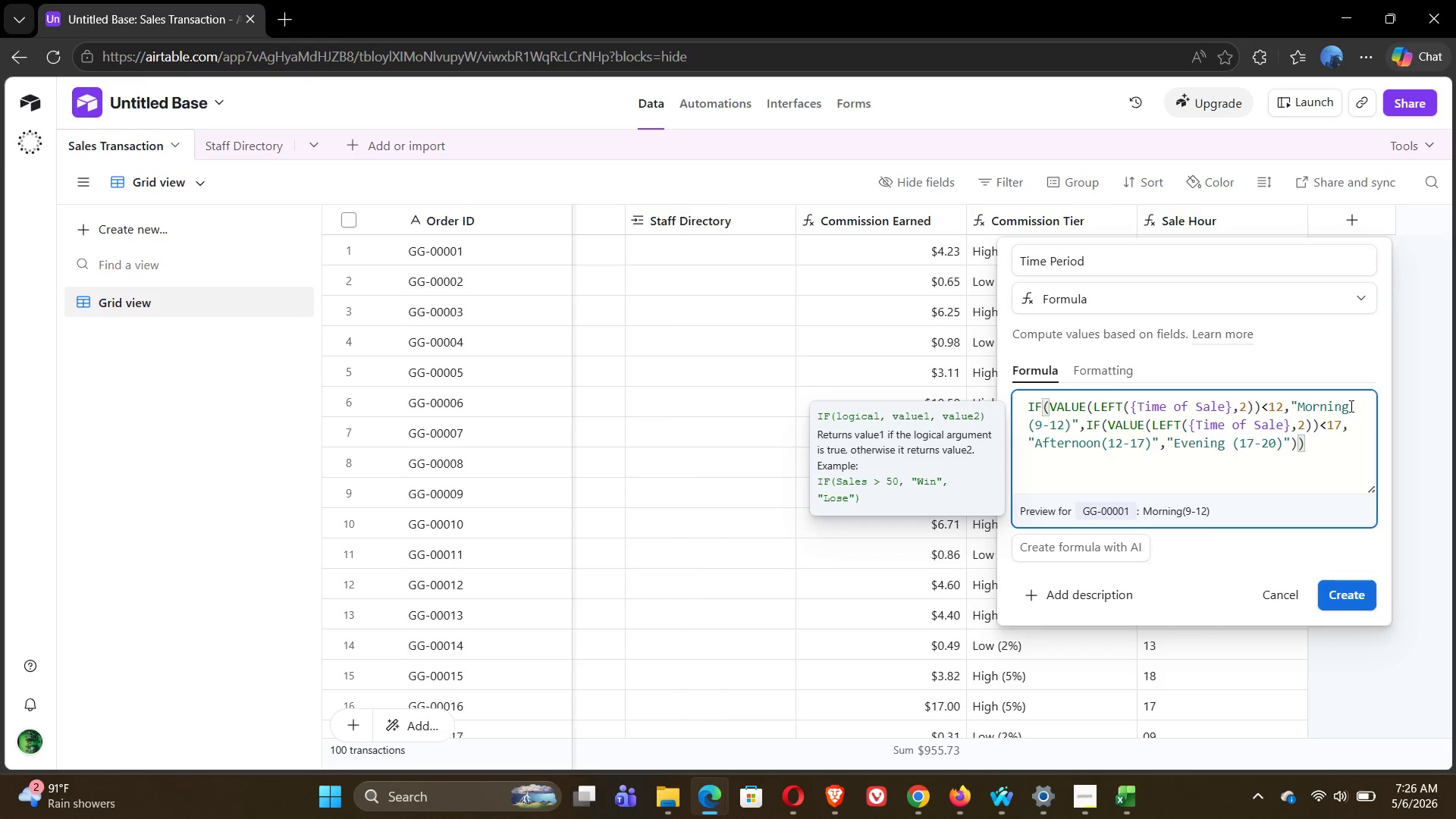 
key(Space)
 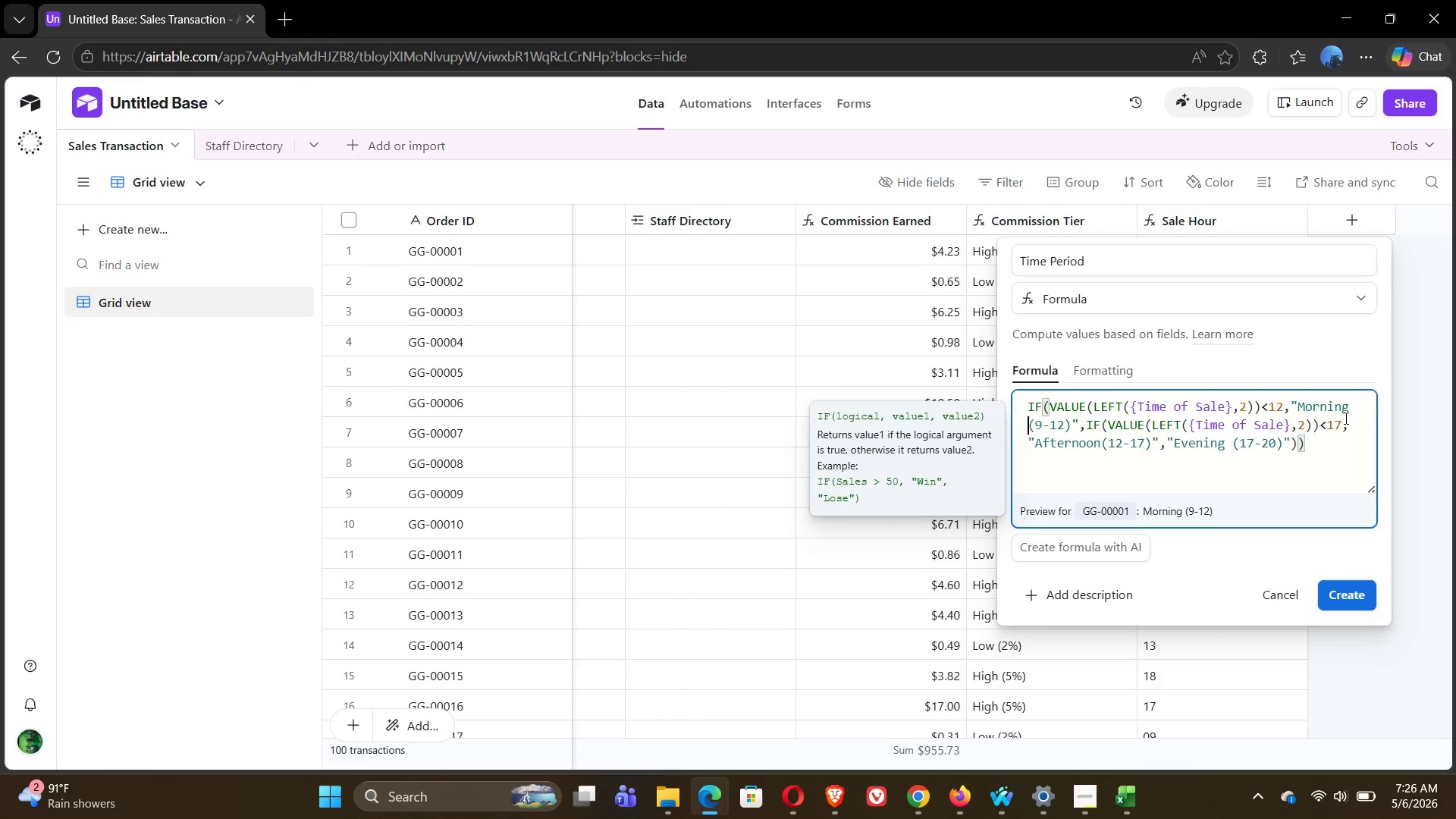 
left_click([1238, 474])
 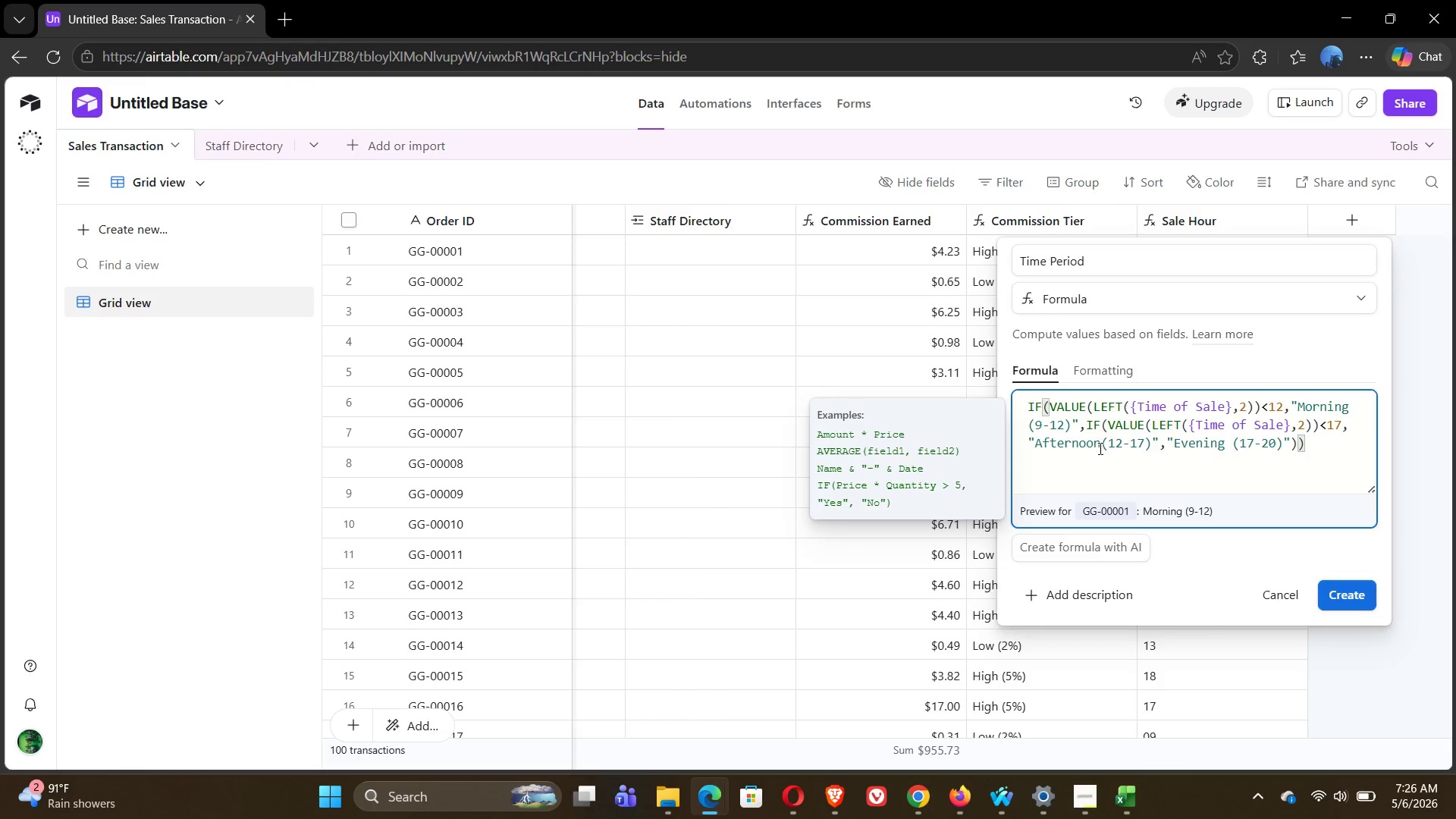 
left_click([1101, 447])
 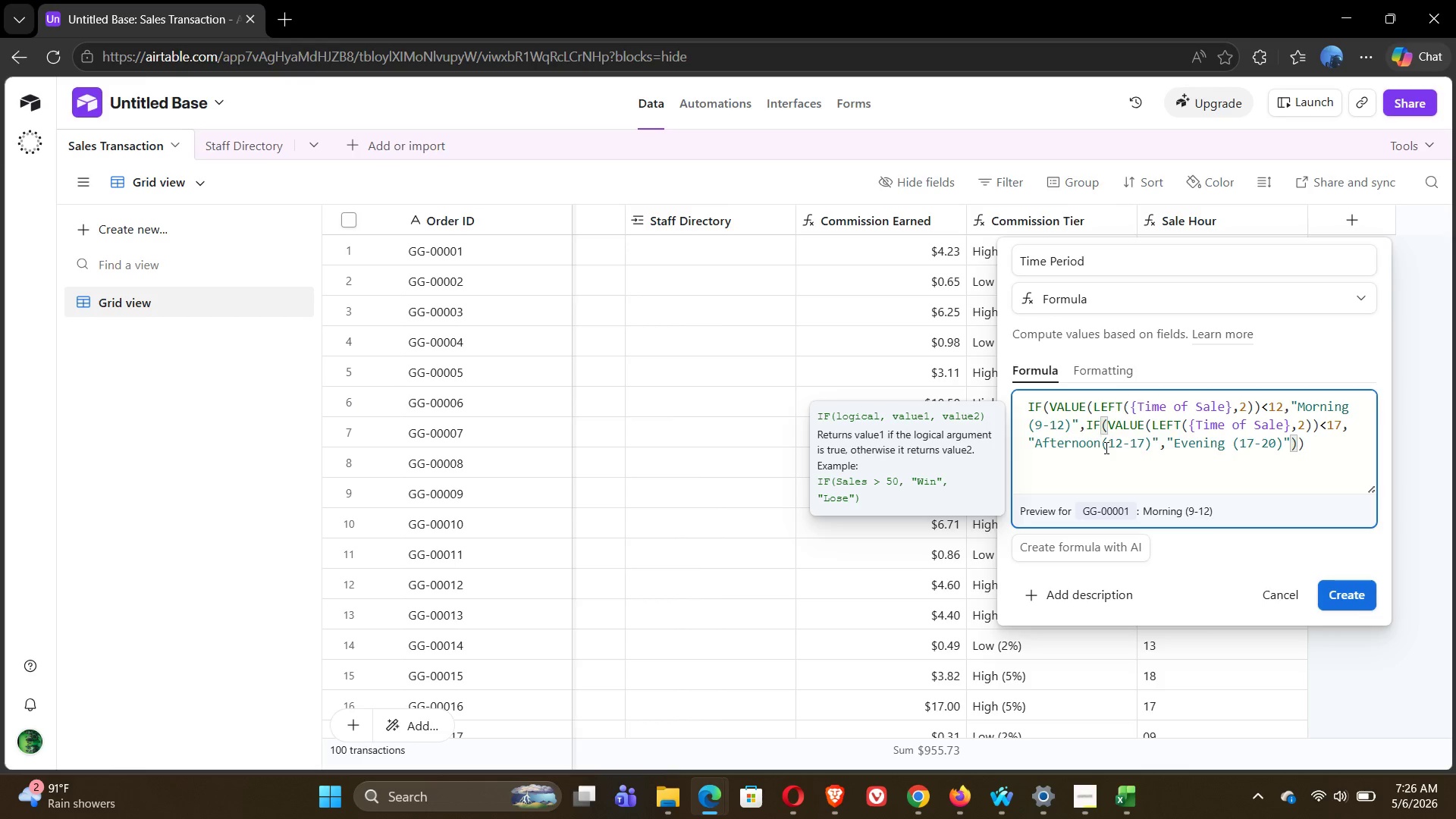 
key(Space)
 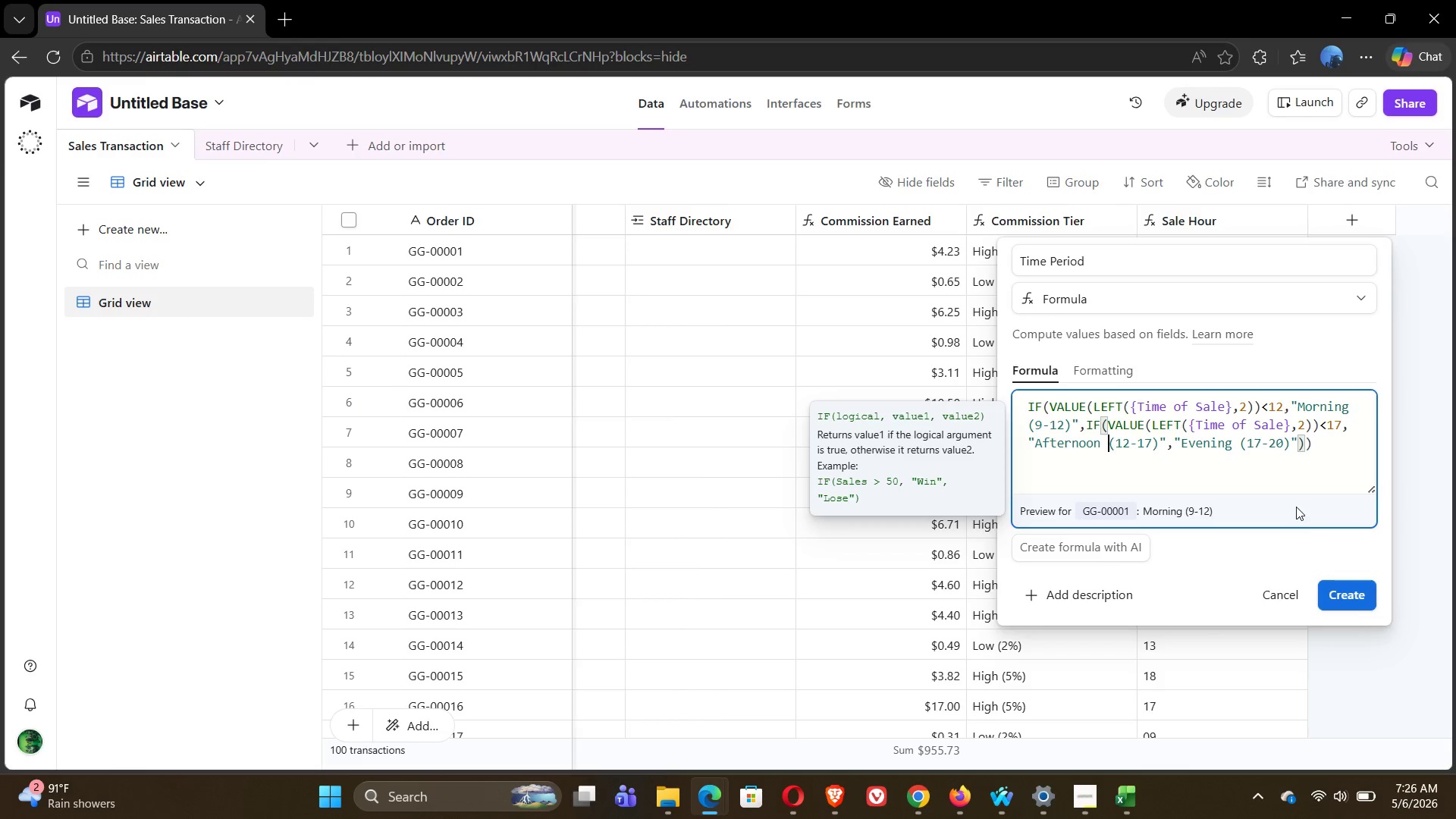 
left_click([1355, 595])
 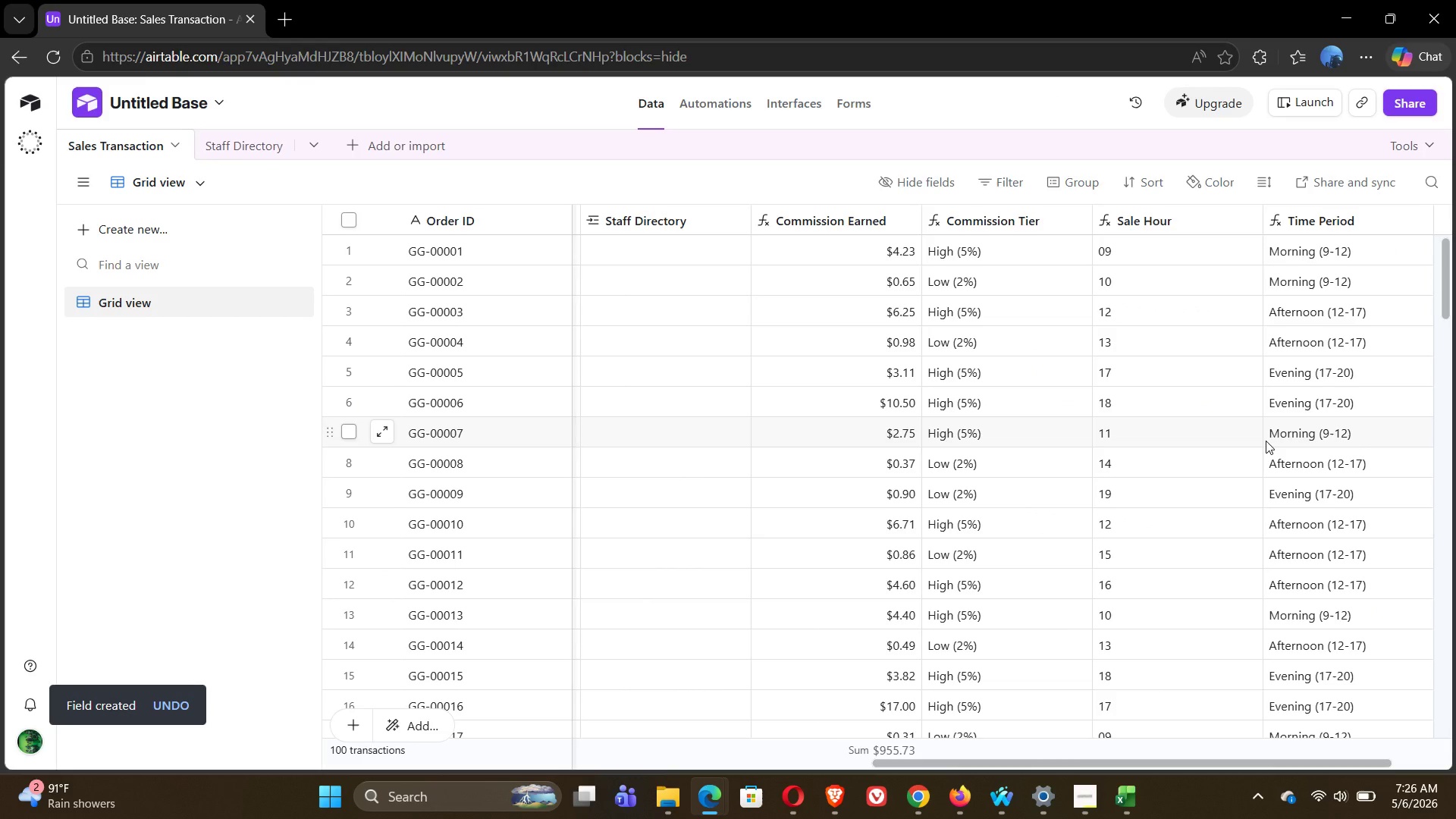 
wait(12.59)
 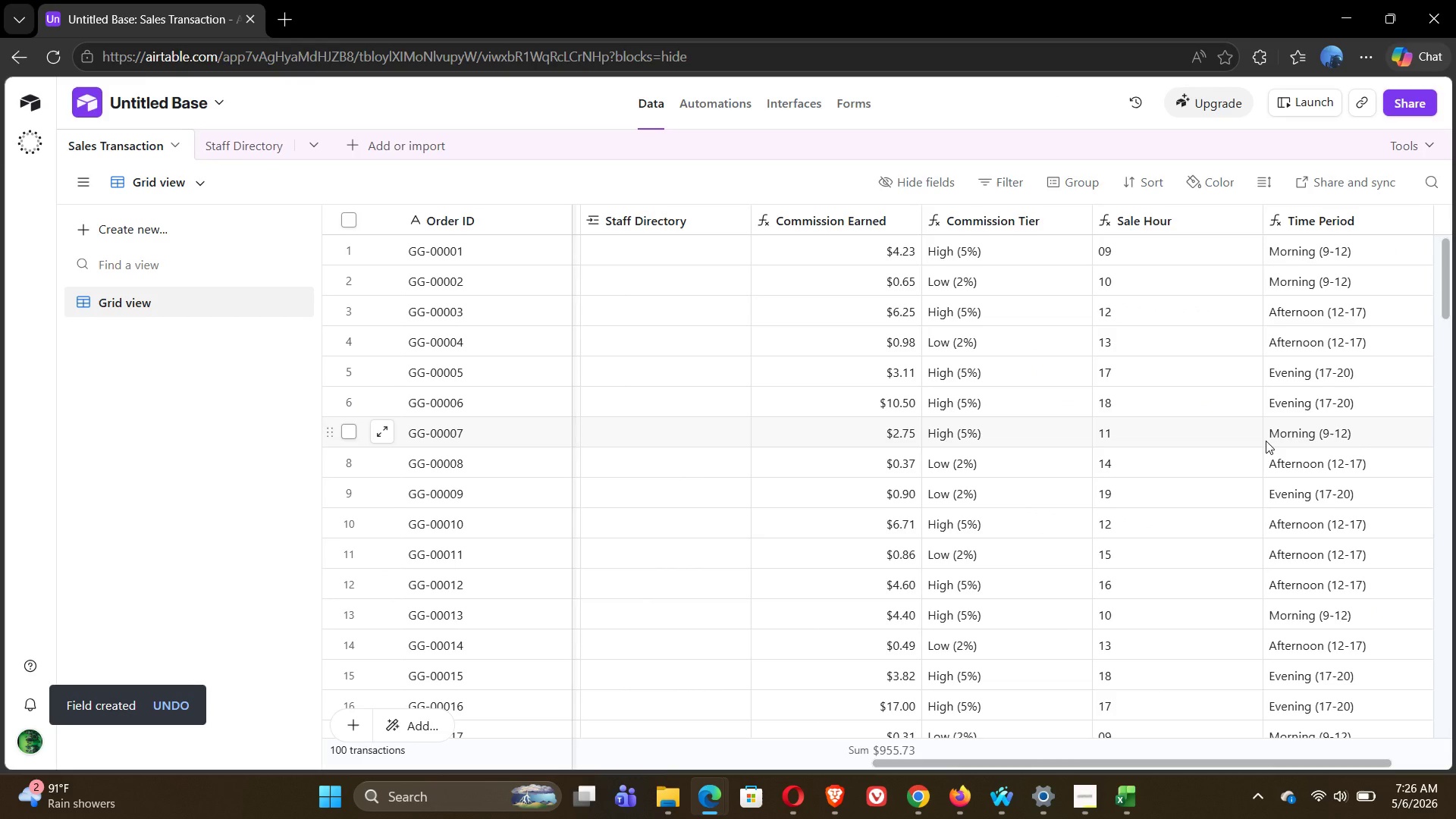 
left_click([1376, 218])
 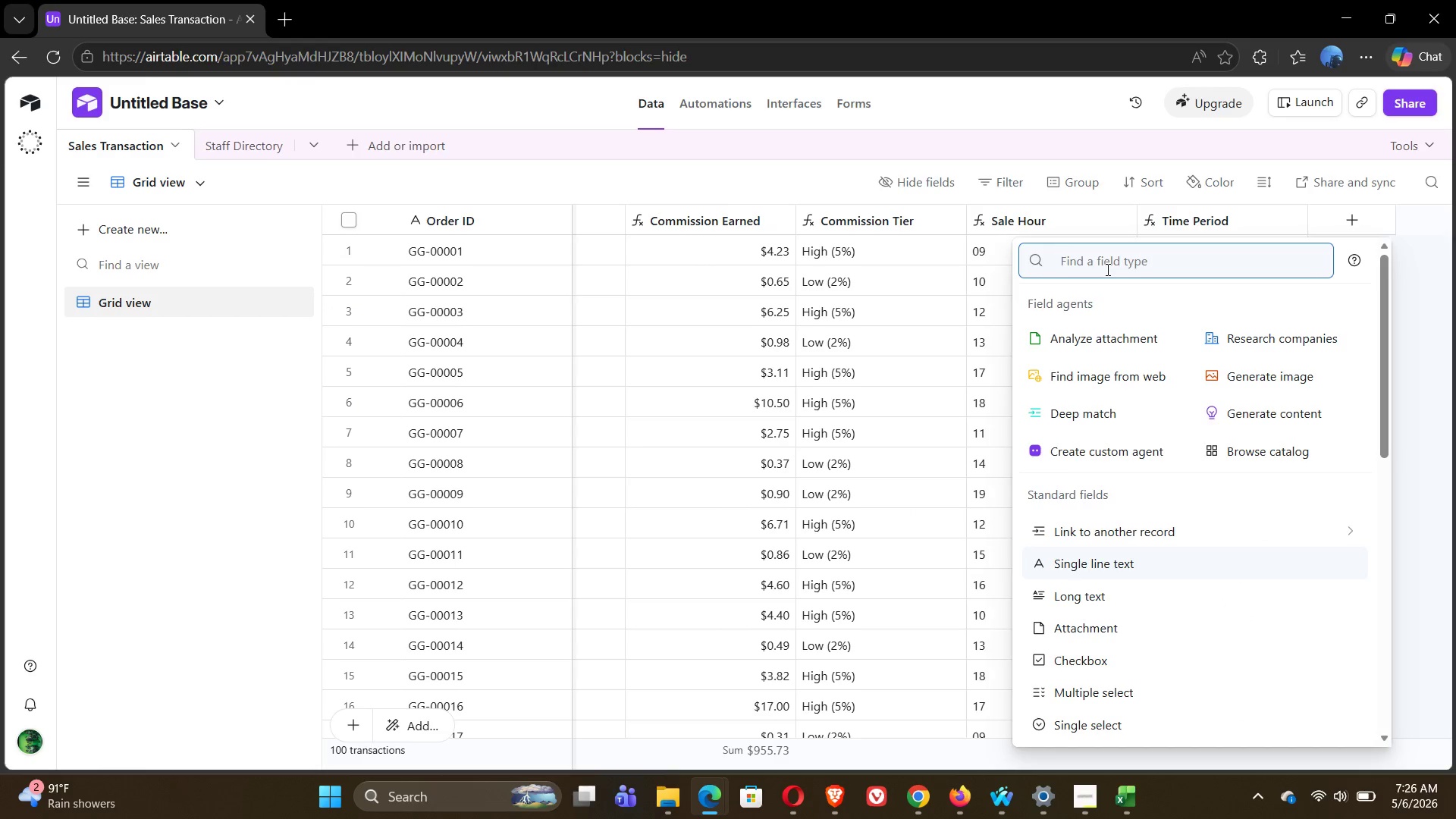 
type(form)
 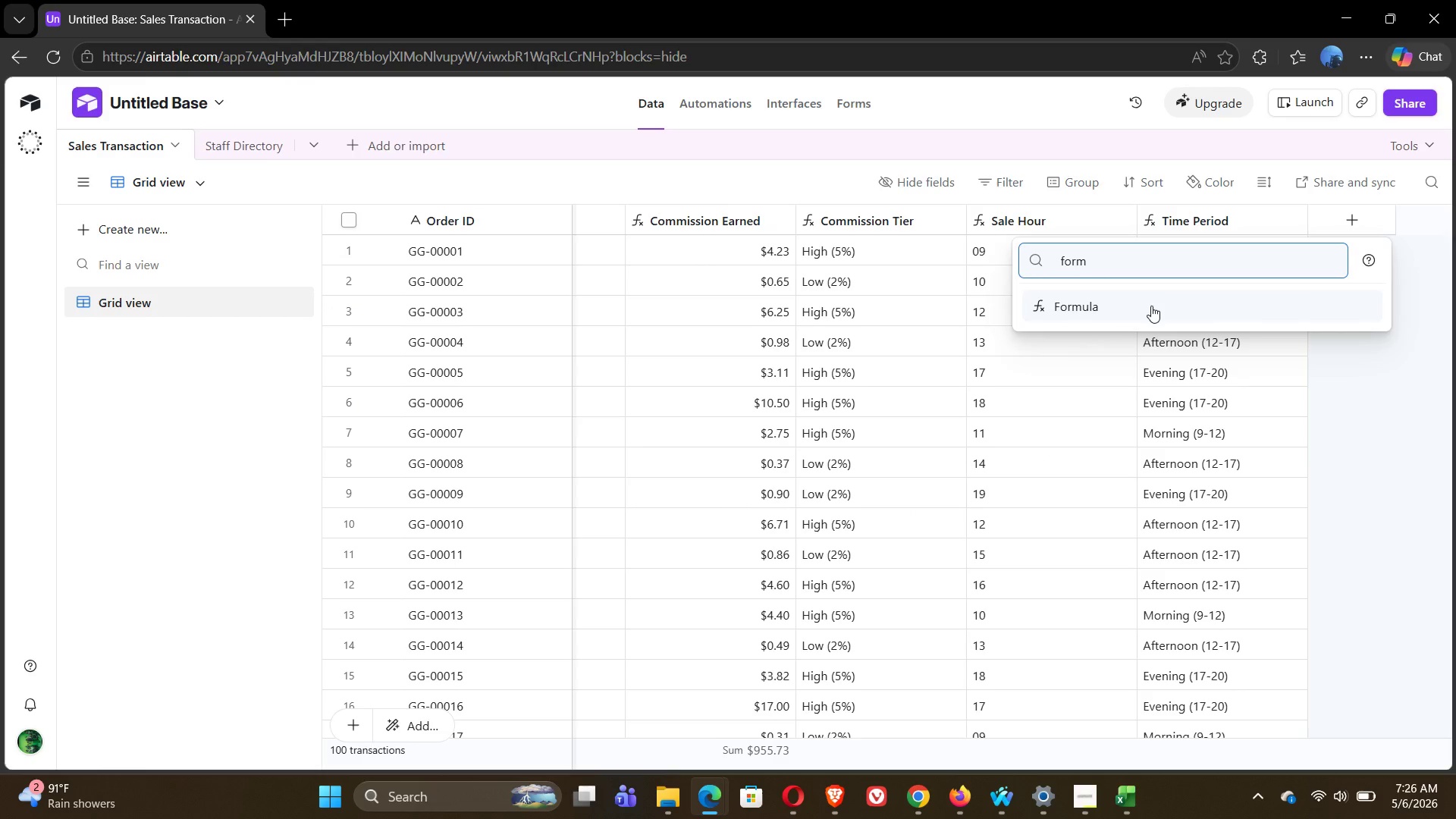 
left_click([1151, 306])
 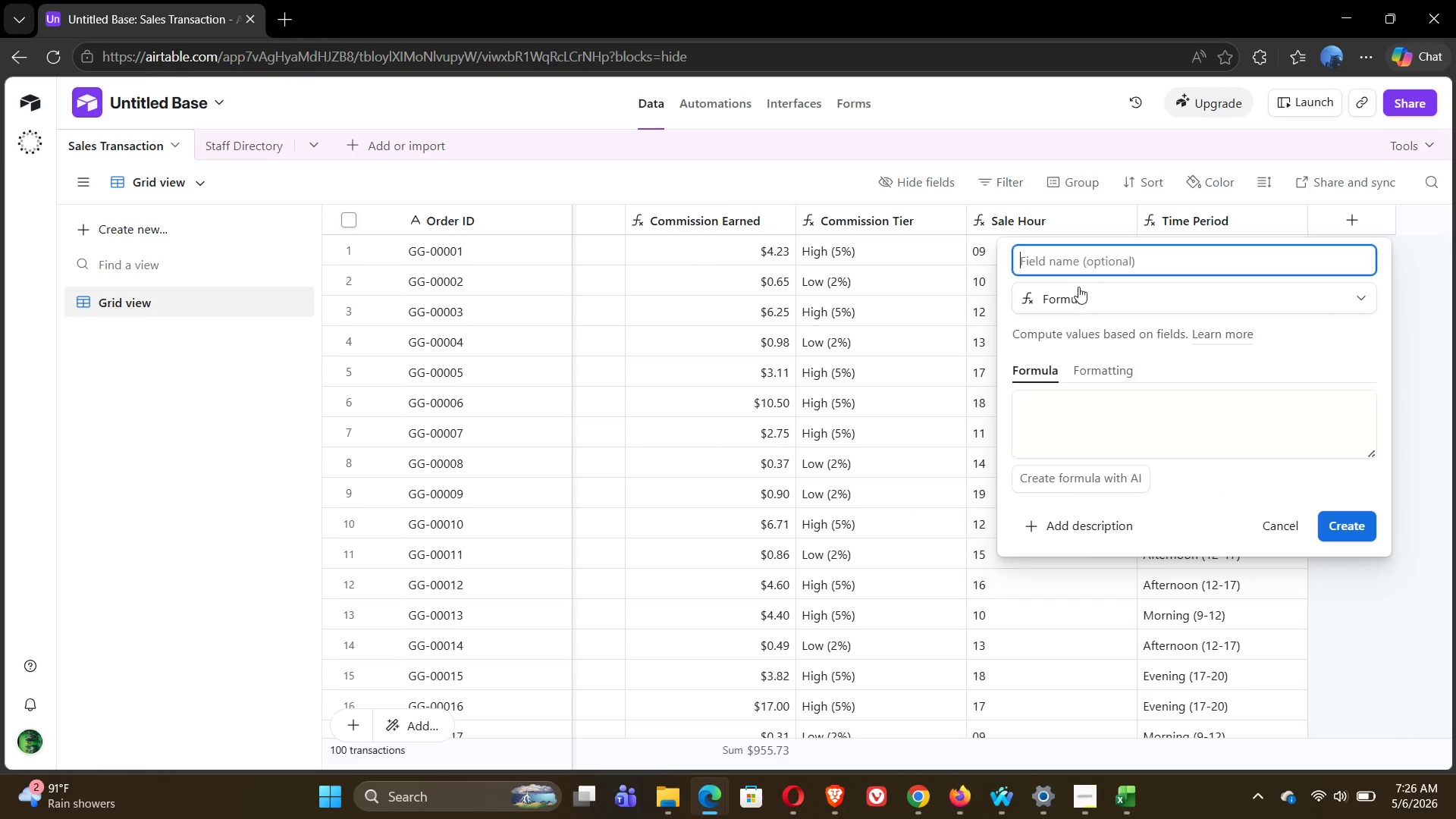 
type(Sale si)
key(Backspace)
key(Backspace)
type(Size)
 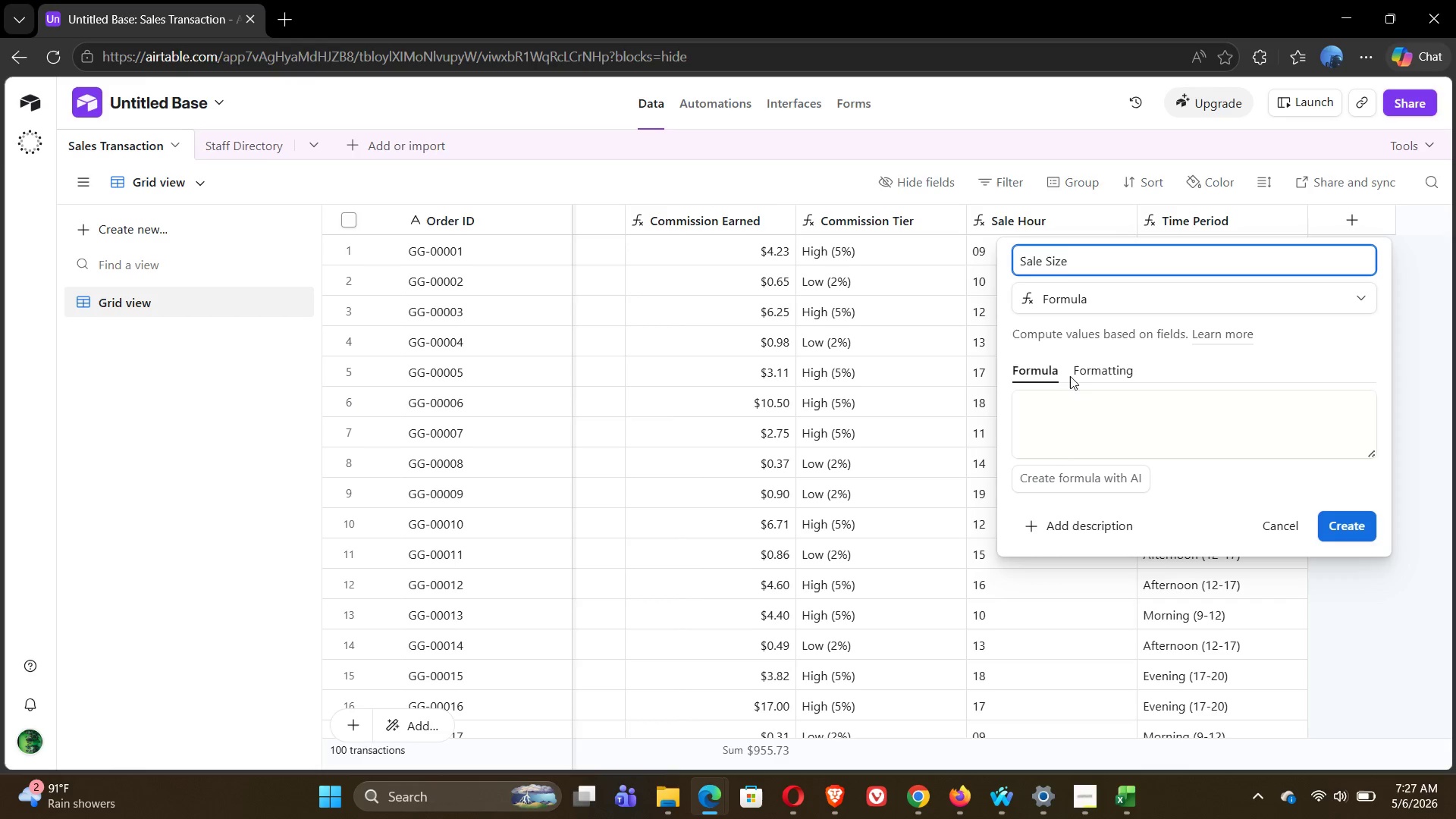 
left_click([1043, 419])
 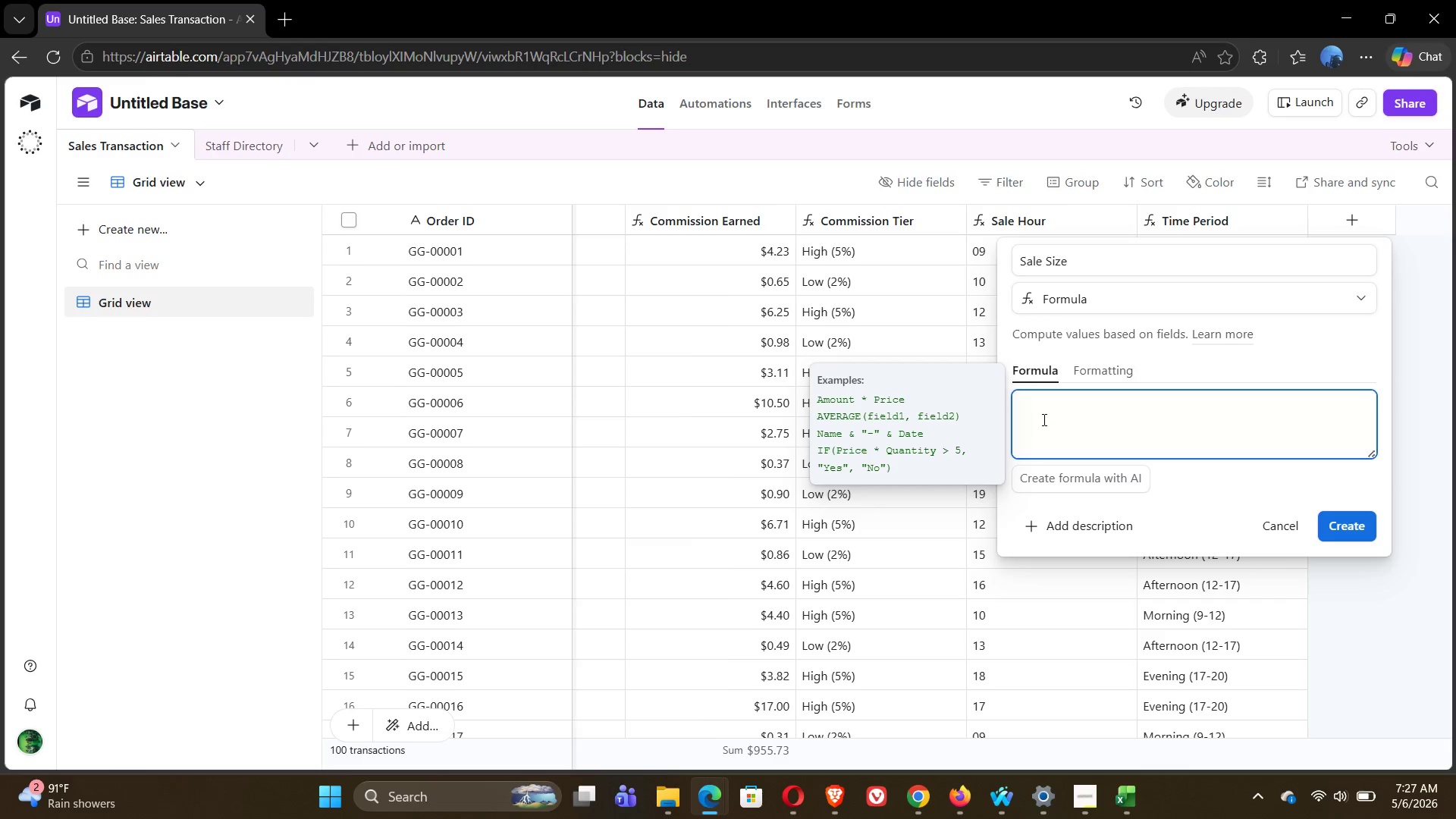 
type(IF({)
 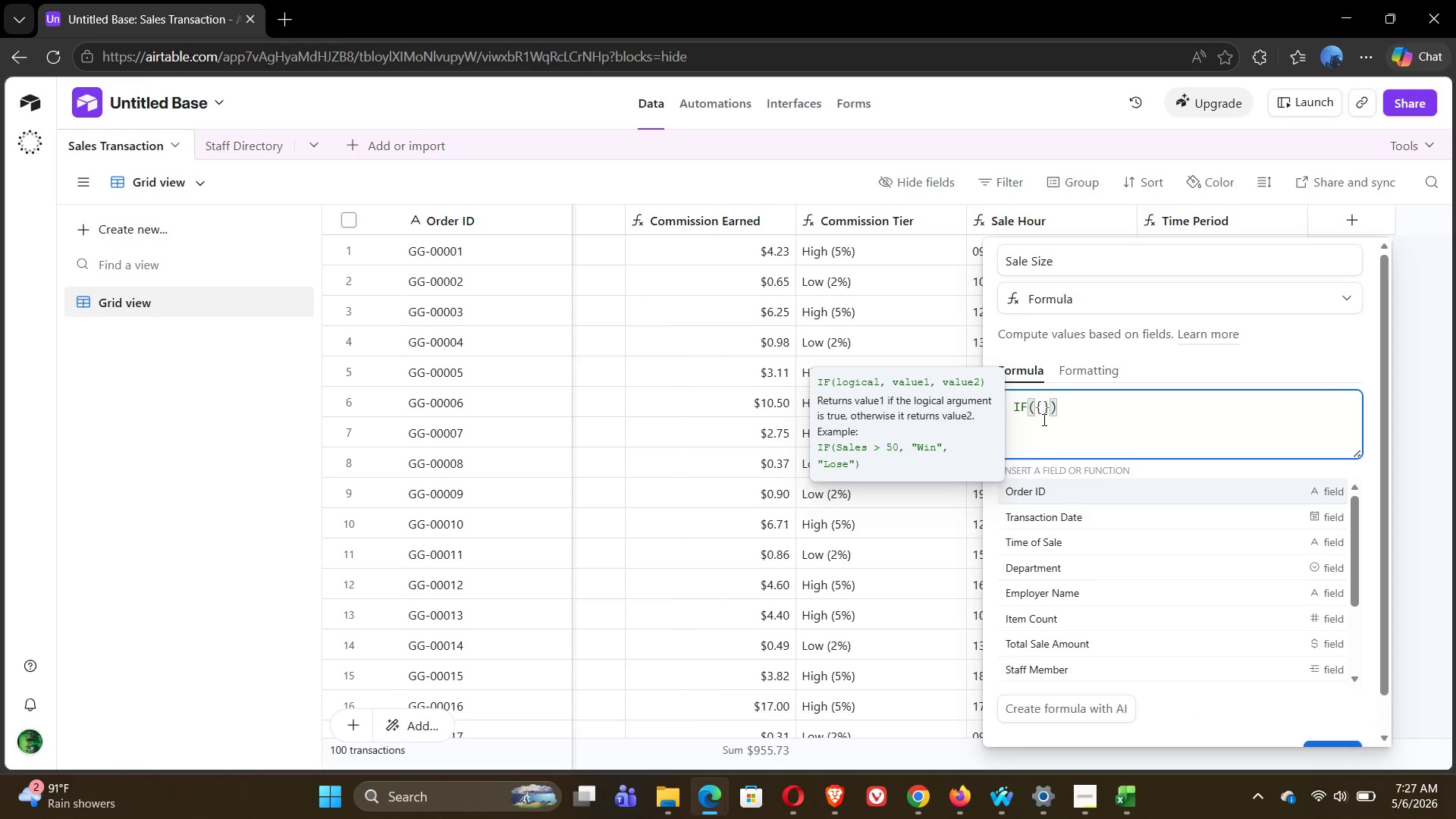 
left_click([1117, 592])
 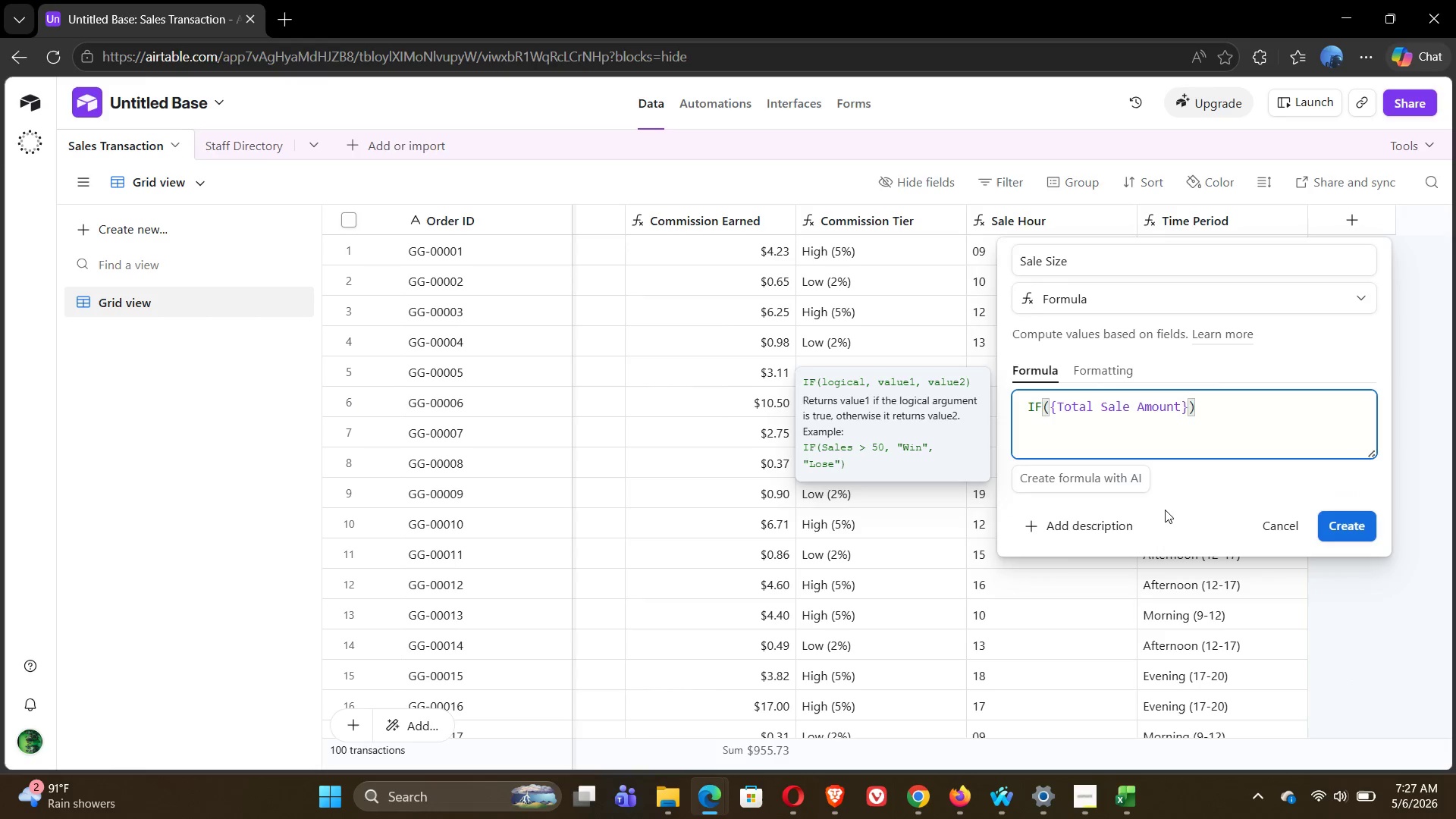 
type(>=200,)
 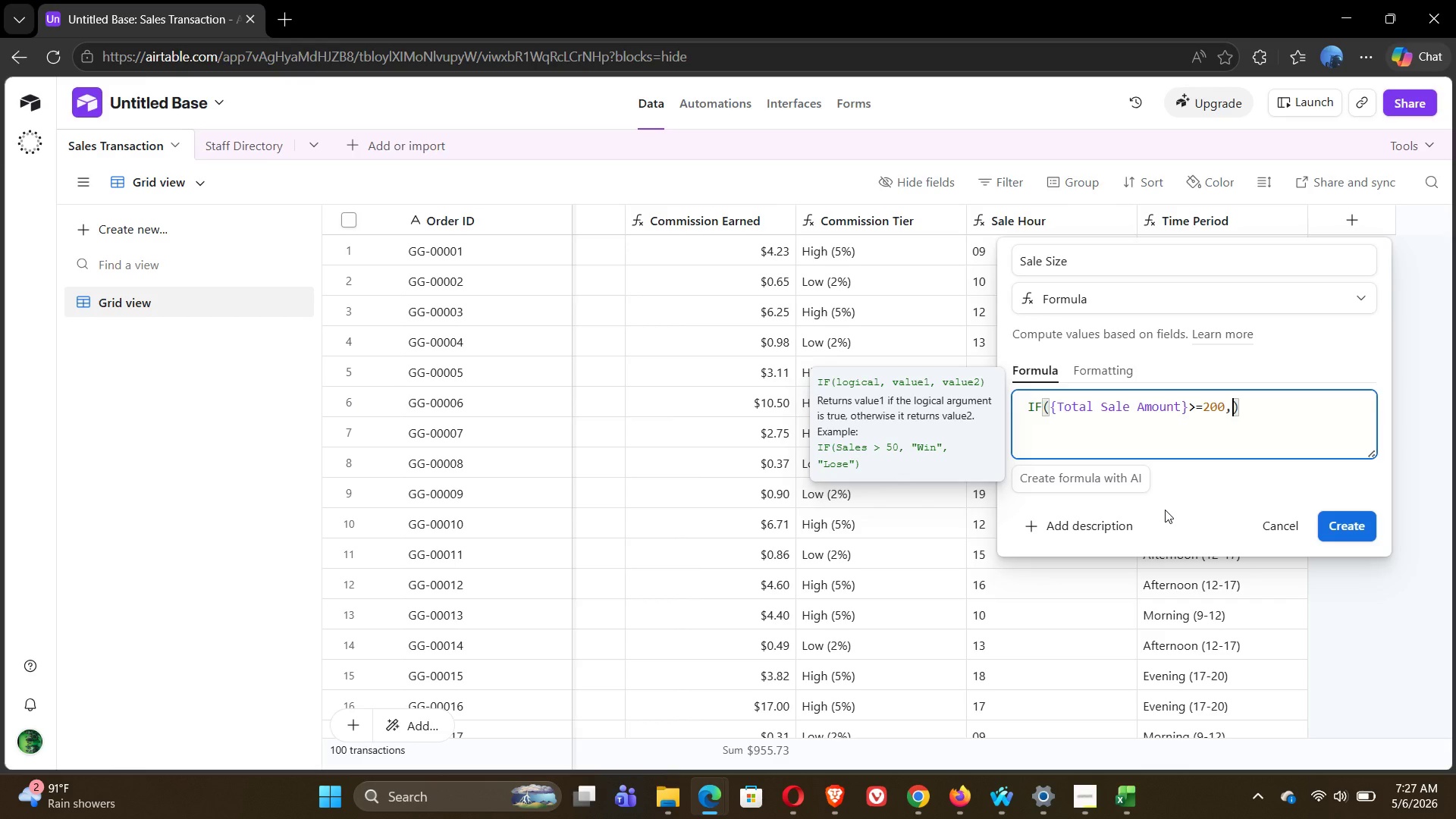 
type("Large())
 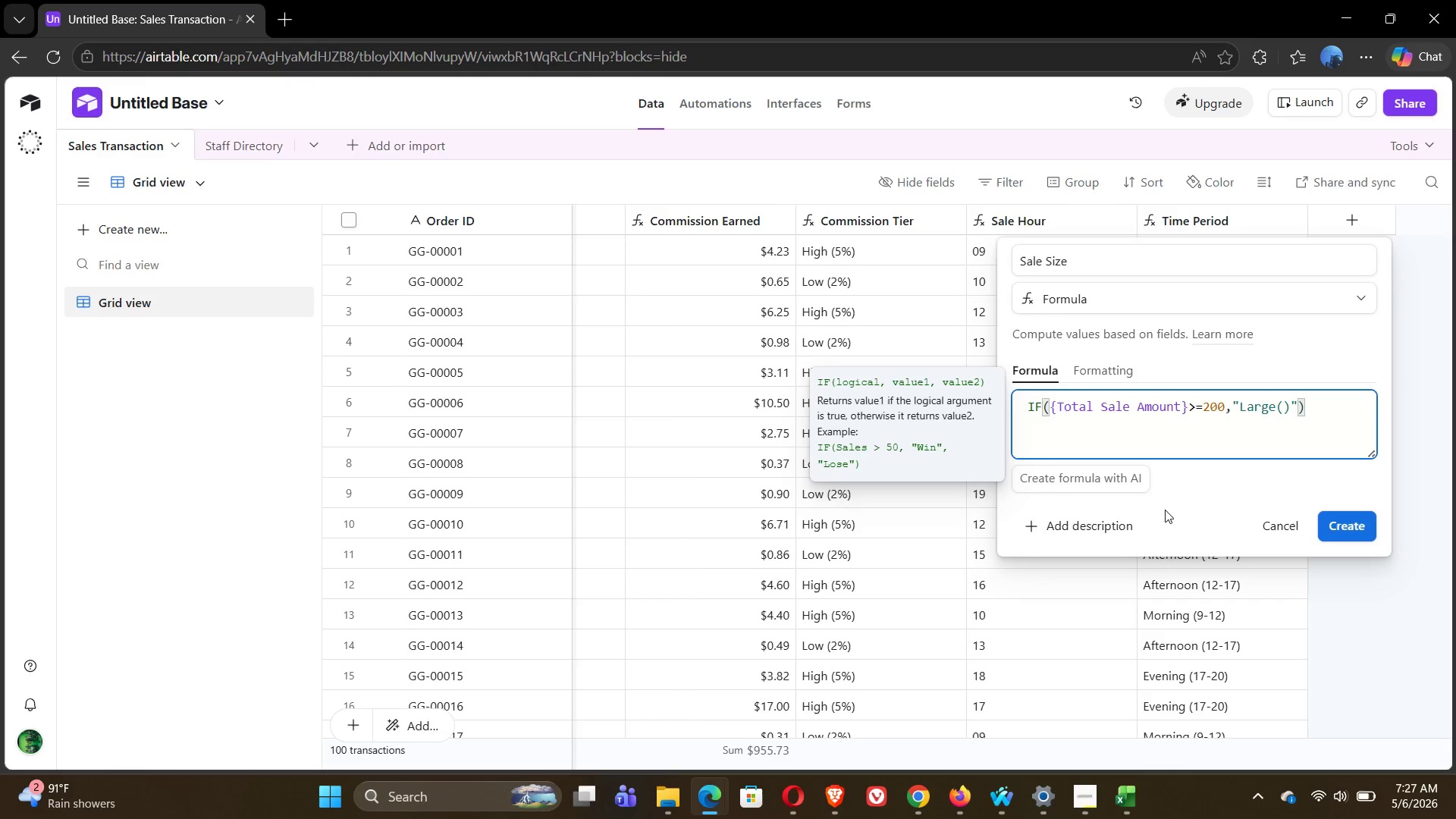 
key(ArrowLeft)
 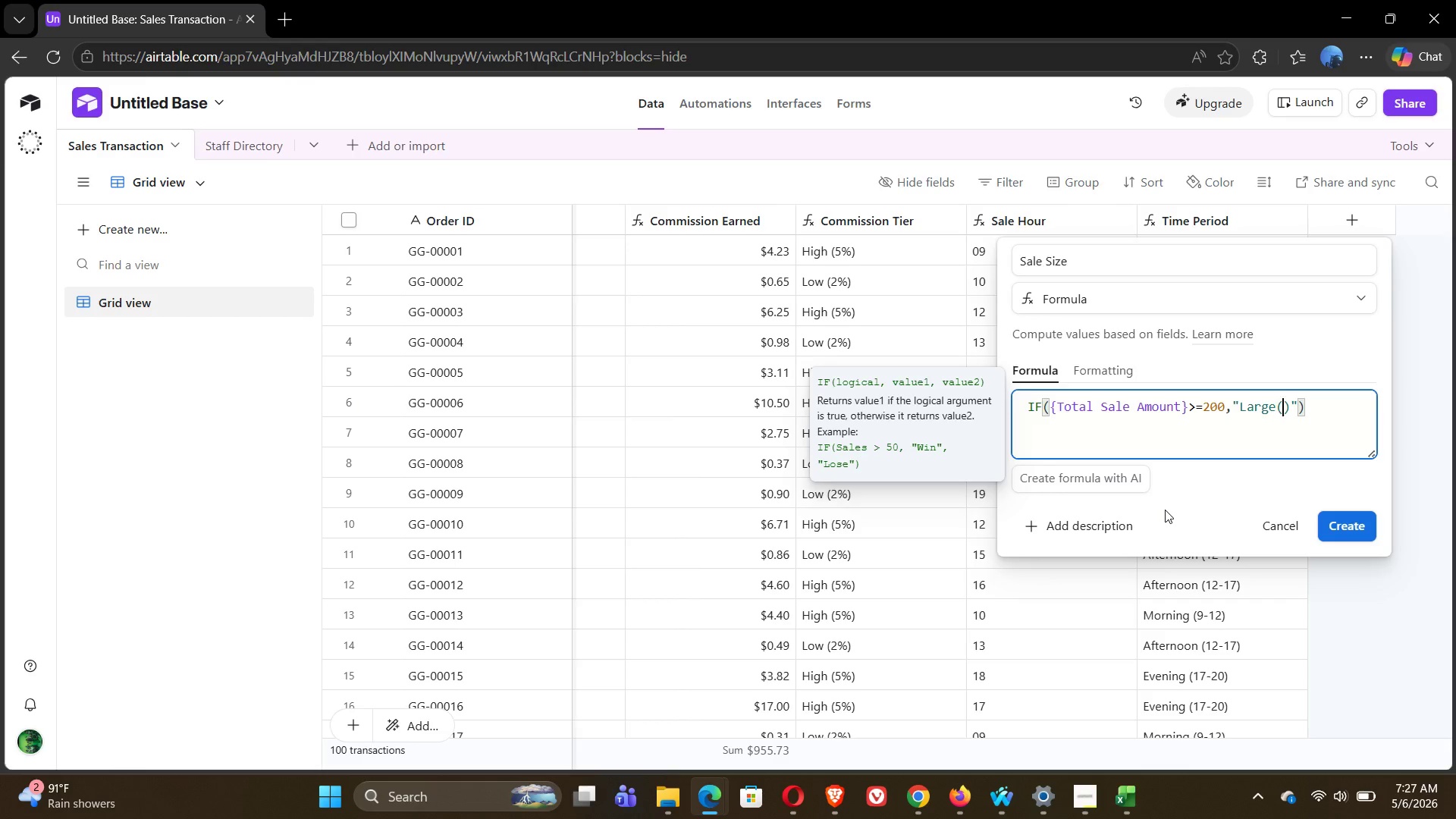 
key(ArrowLeft)
 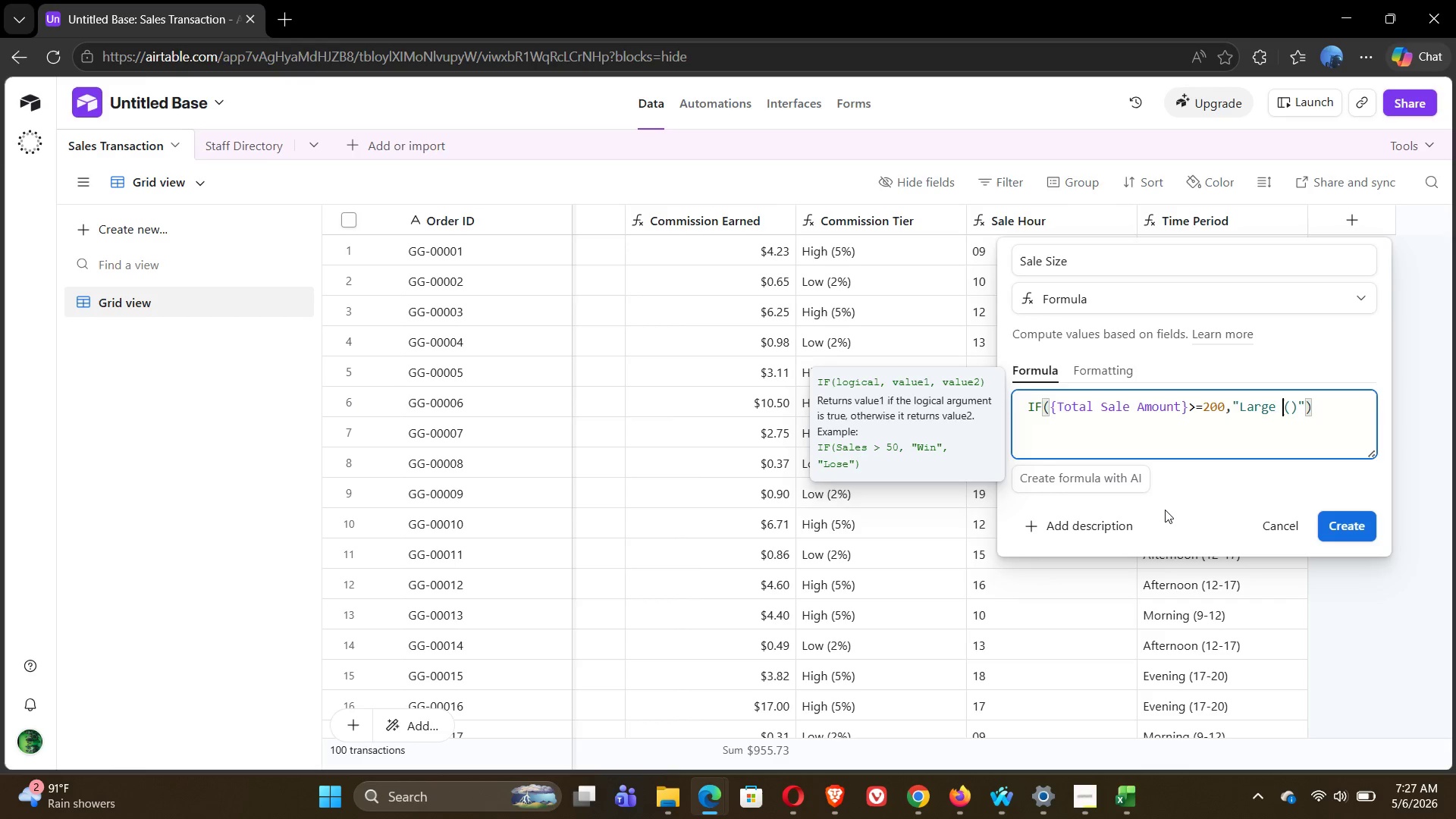 
key(Space)
 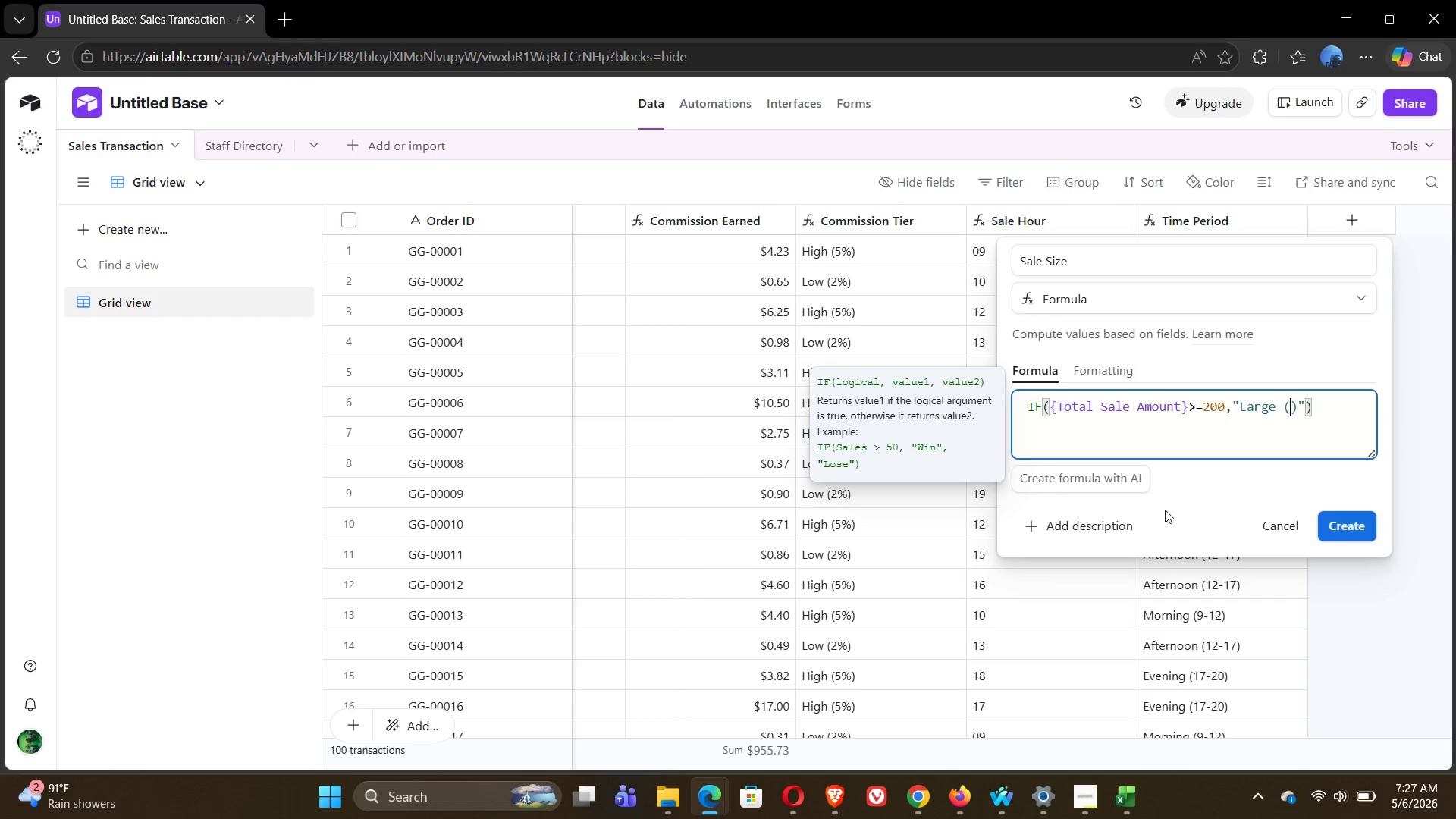 
key(ArrowRight)
 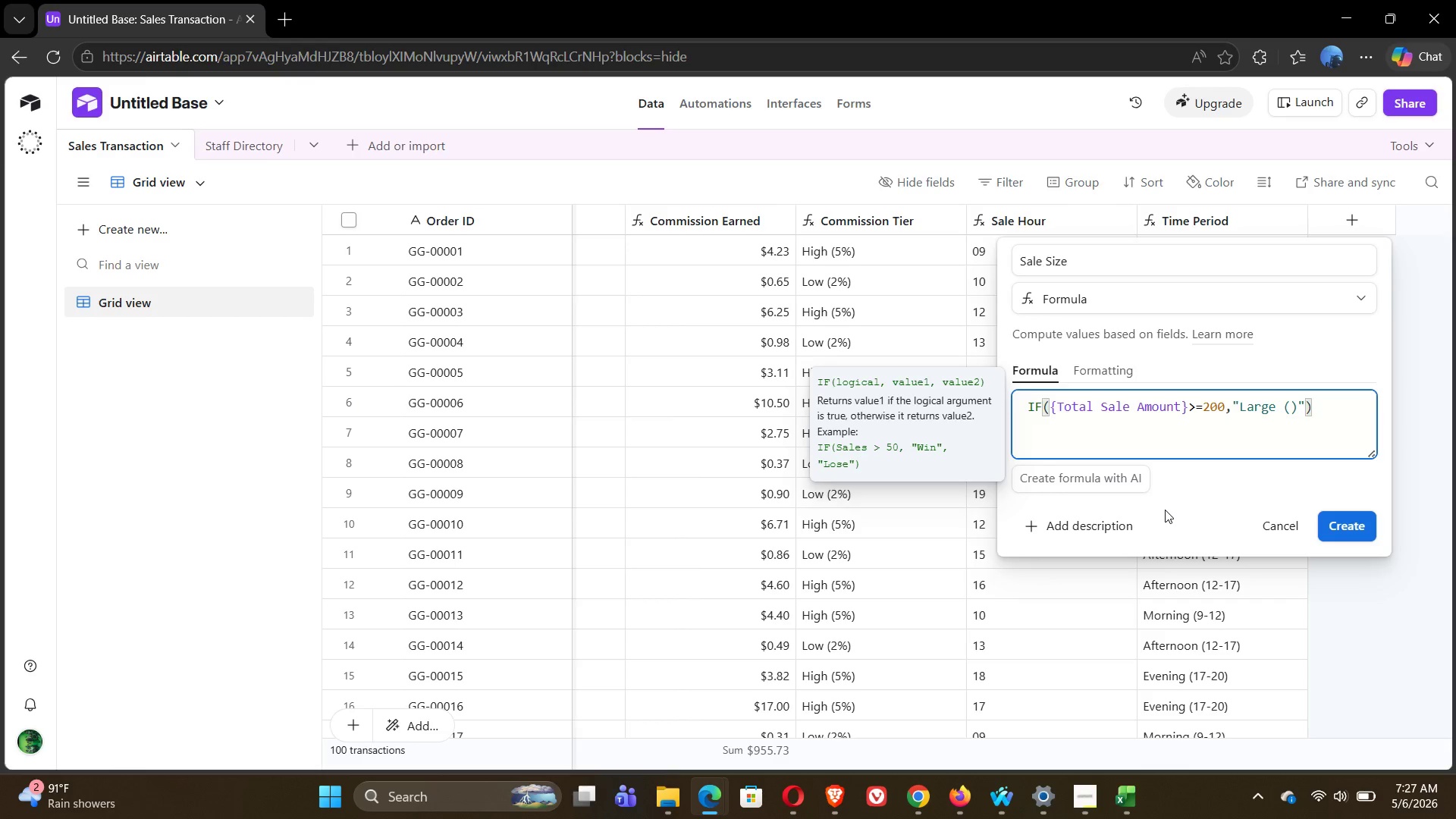 
type($200+)
 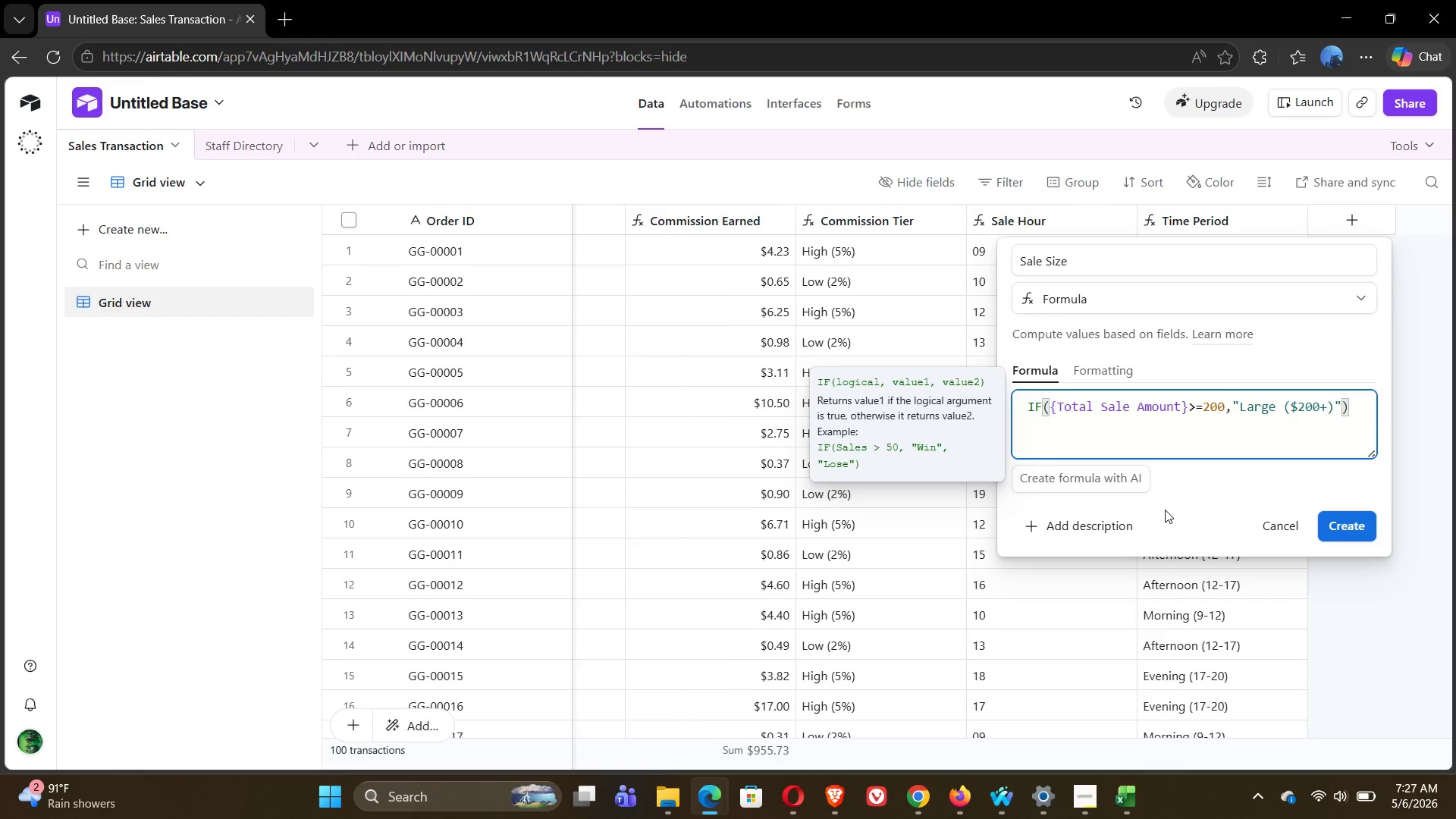 
key(ArrowRight)
 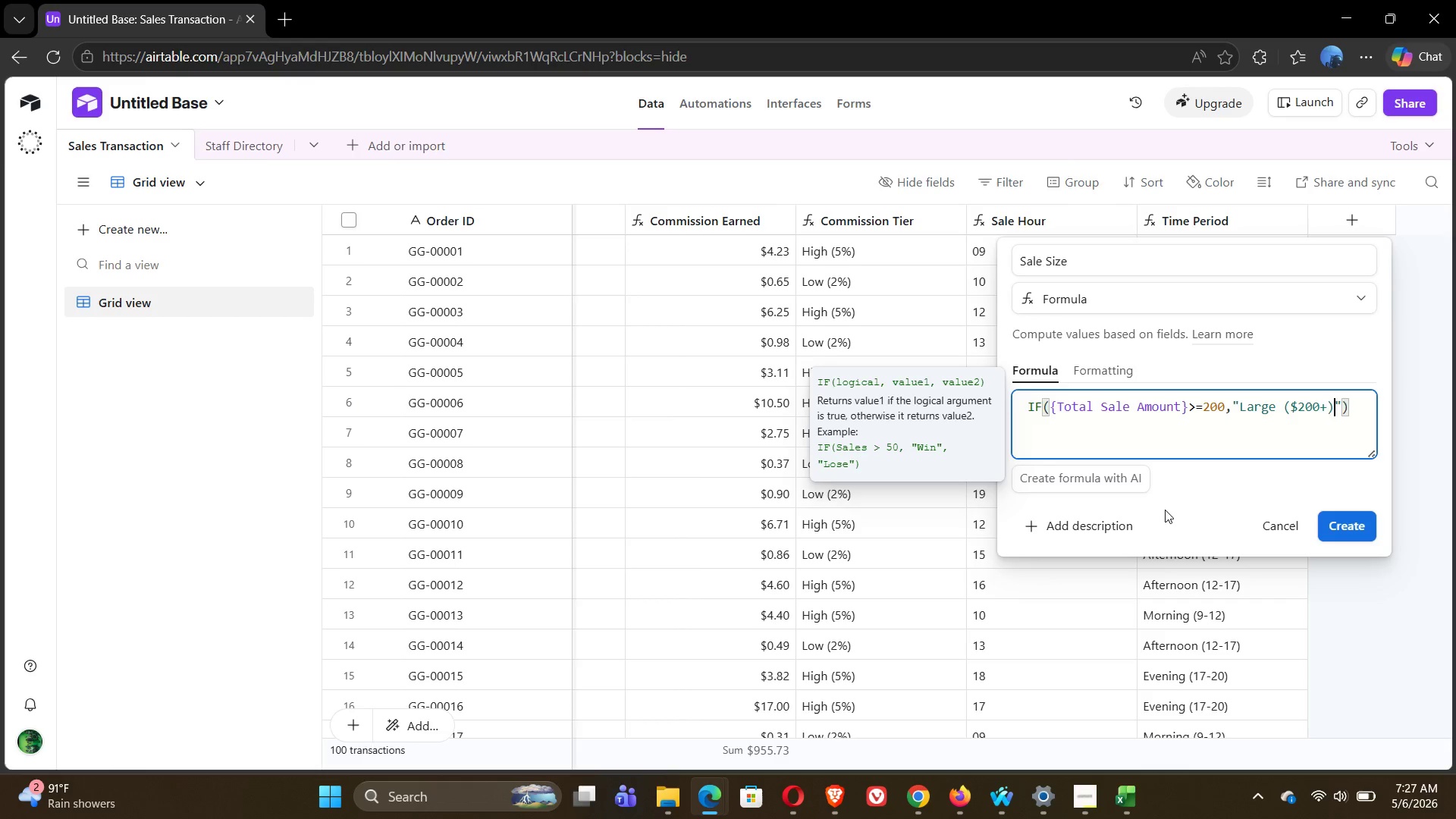 
key(ArrowRight)
 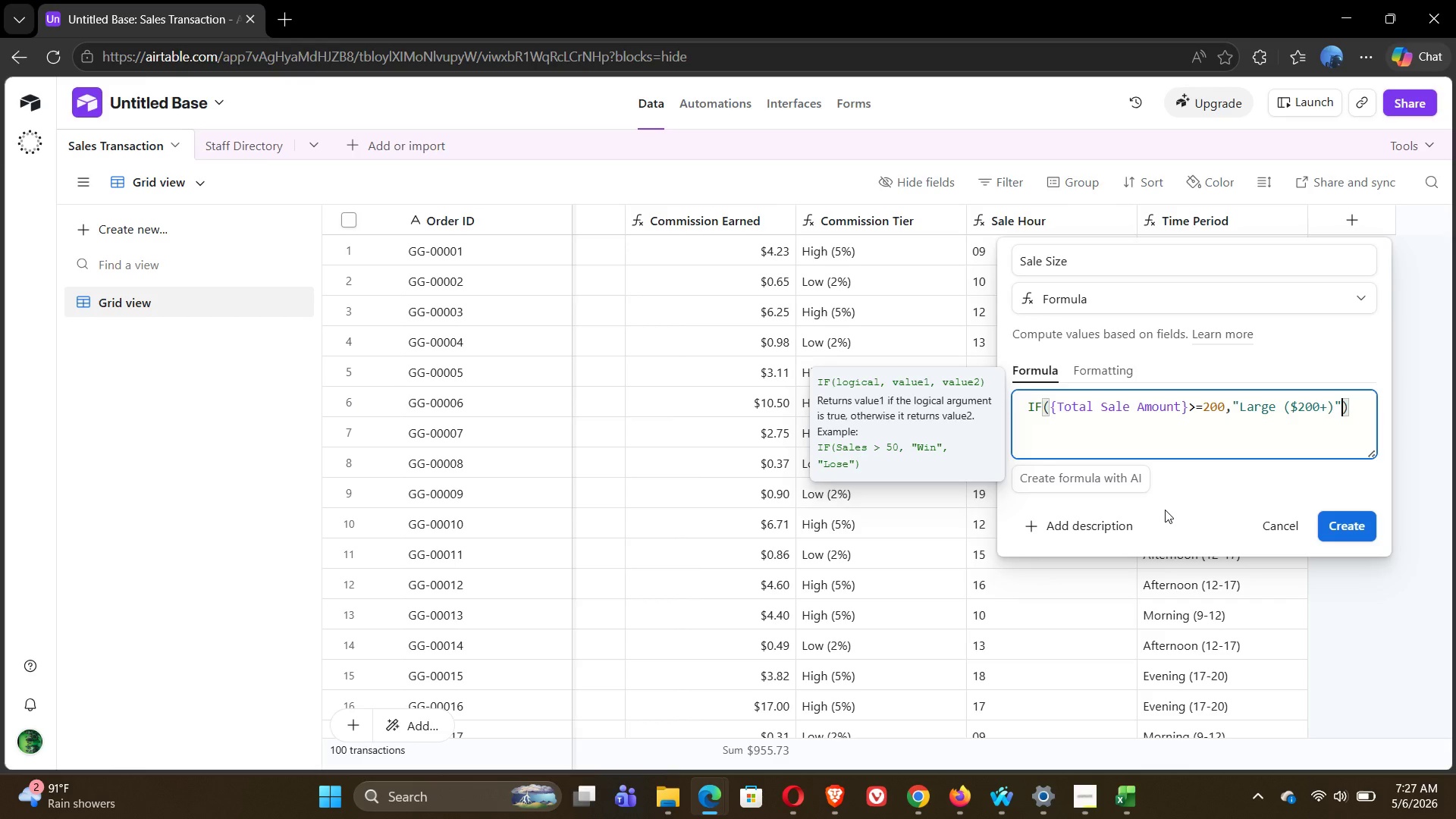 
key(Comma)
 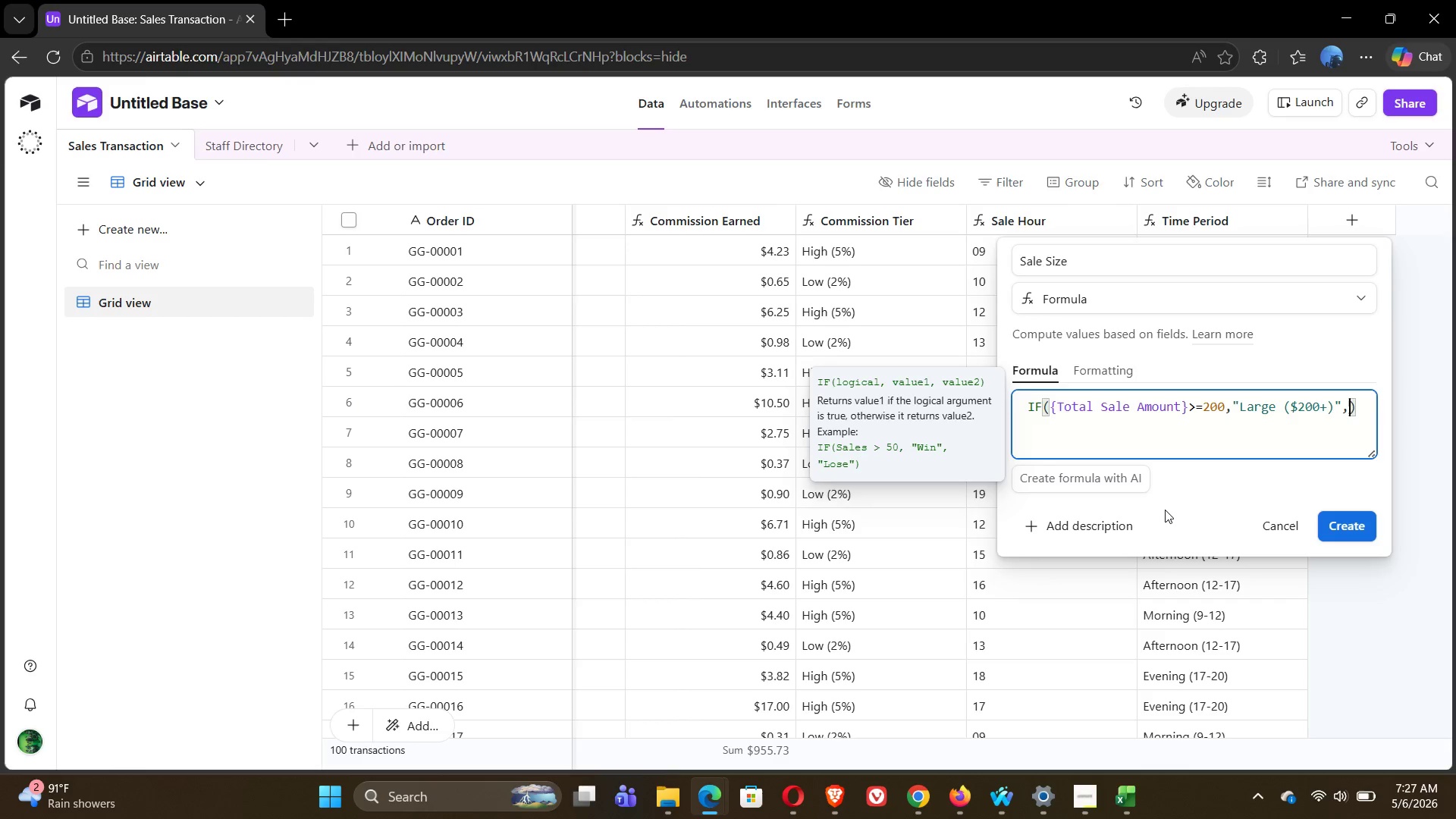 
type(IF)
 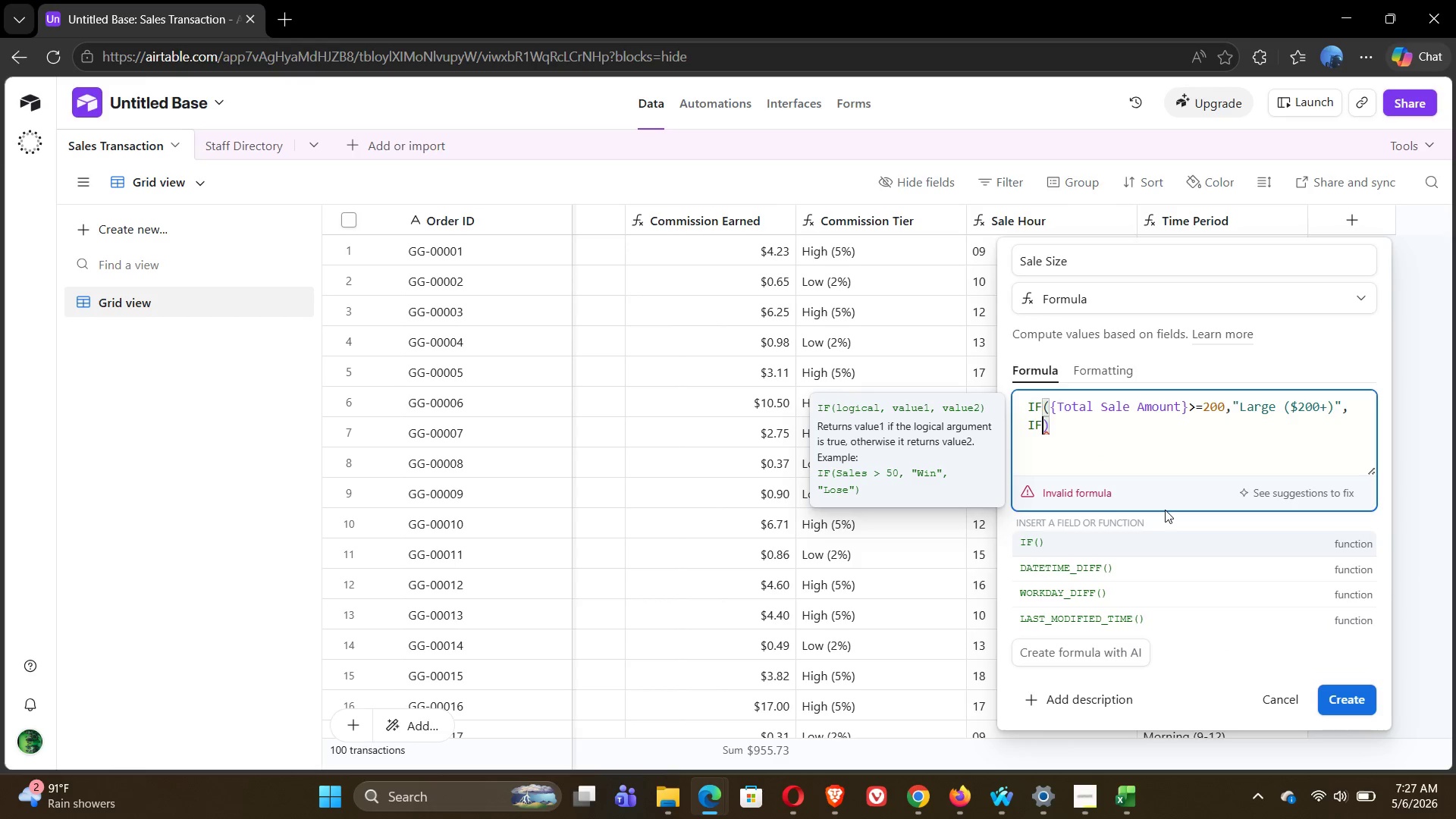 
key(Shift+9)
 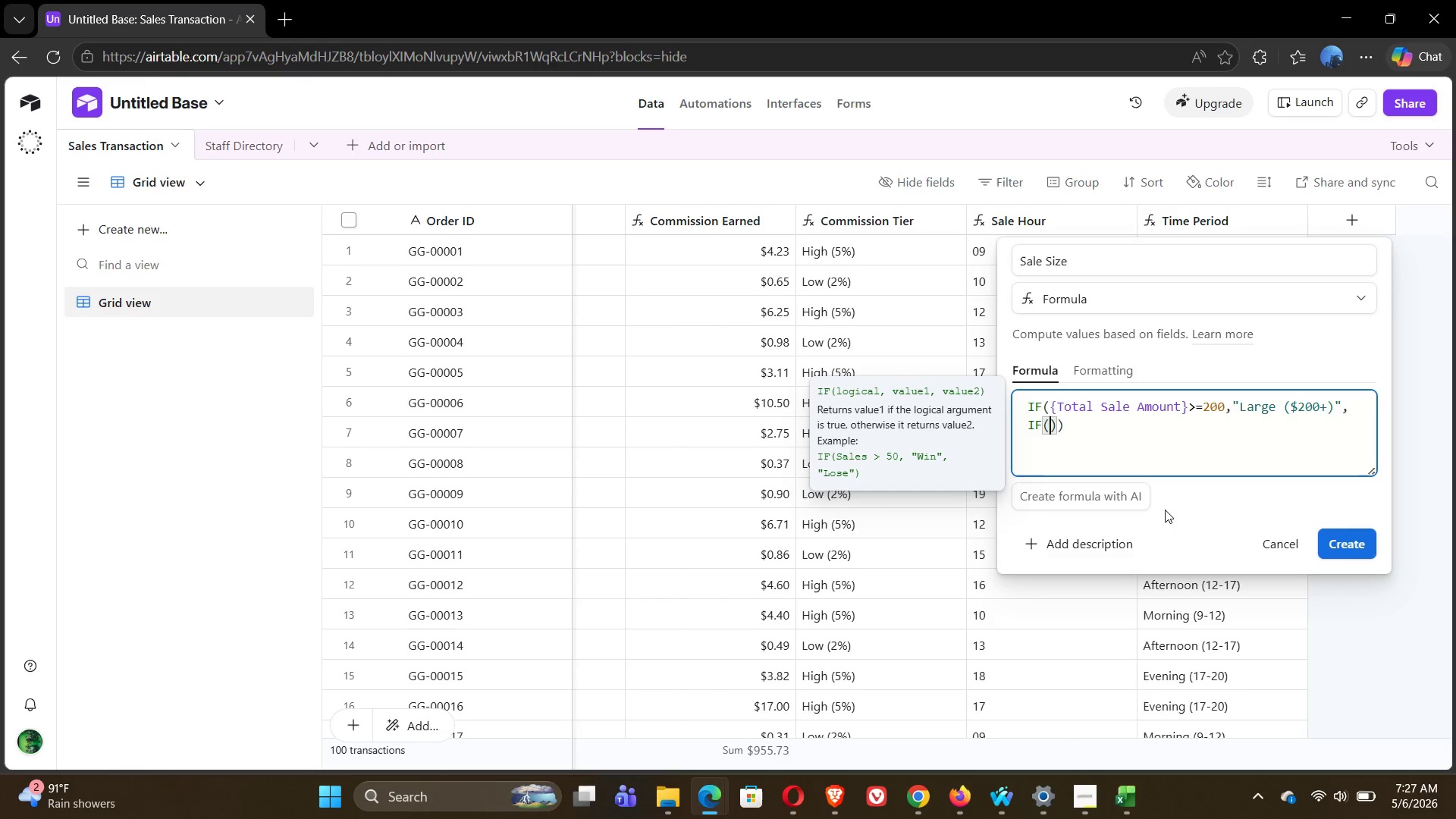 
wait(6.92)
 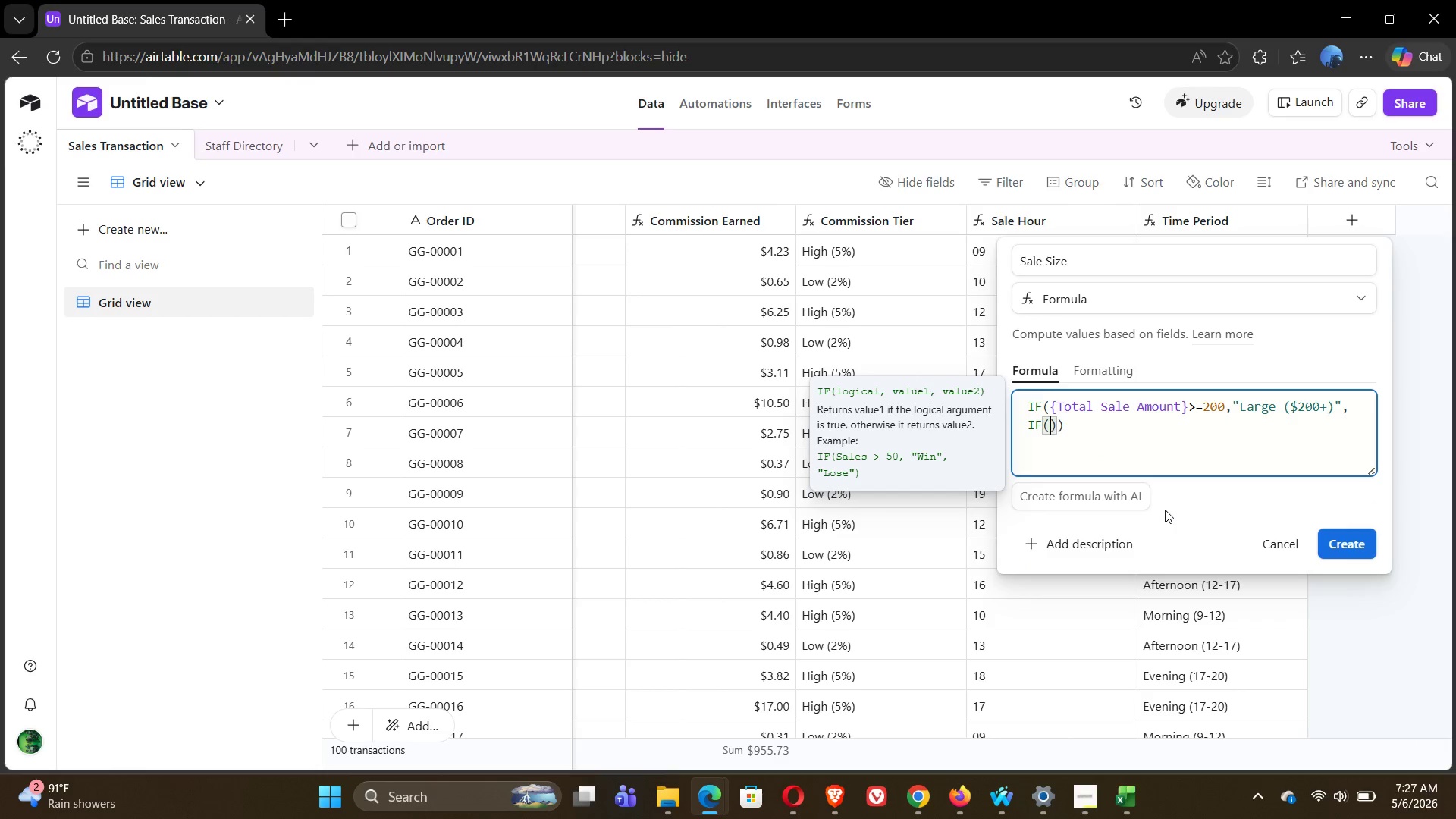 
key(Shift+BracketLeft)
 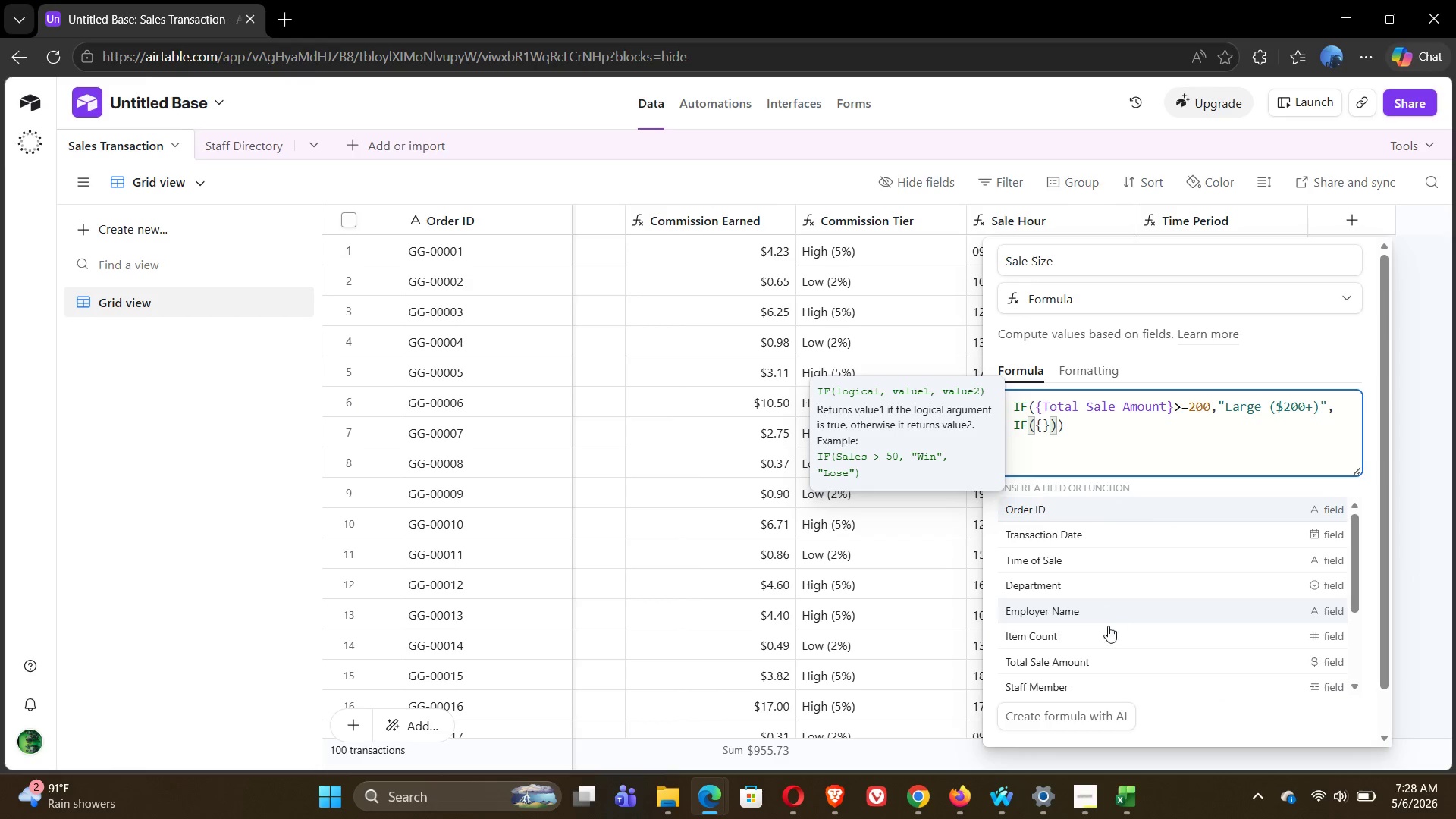 
left_click([1081, 666])
 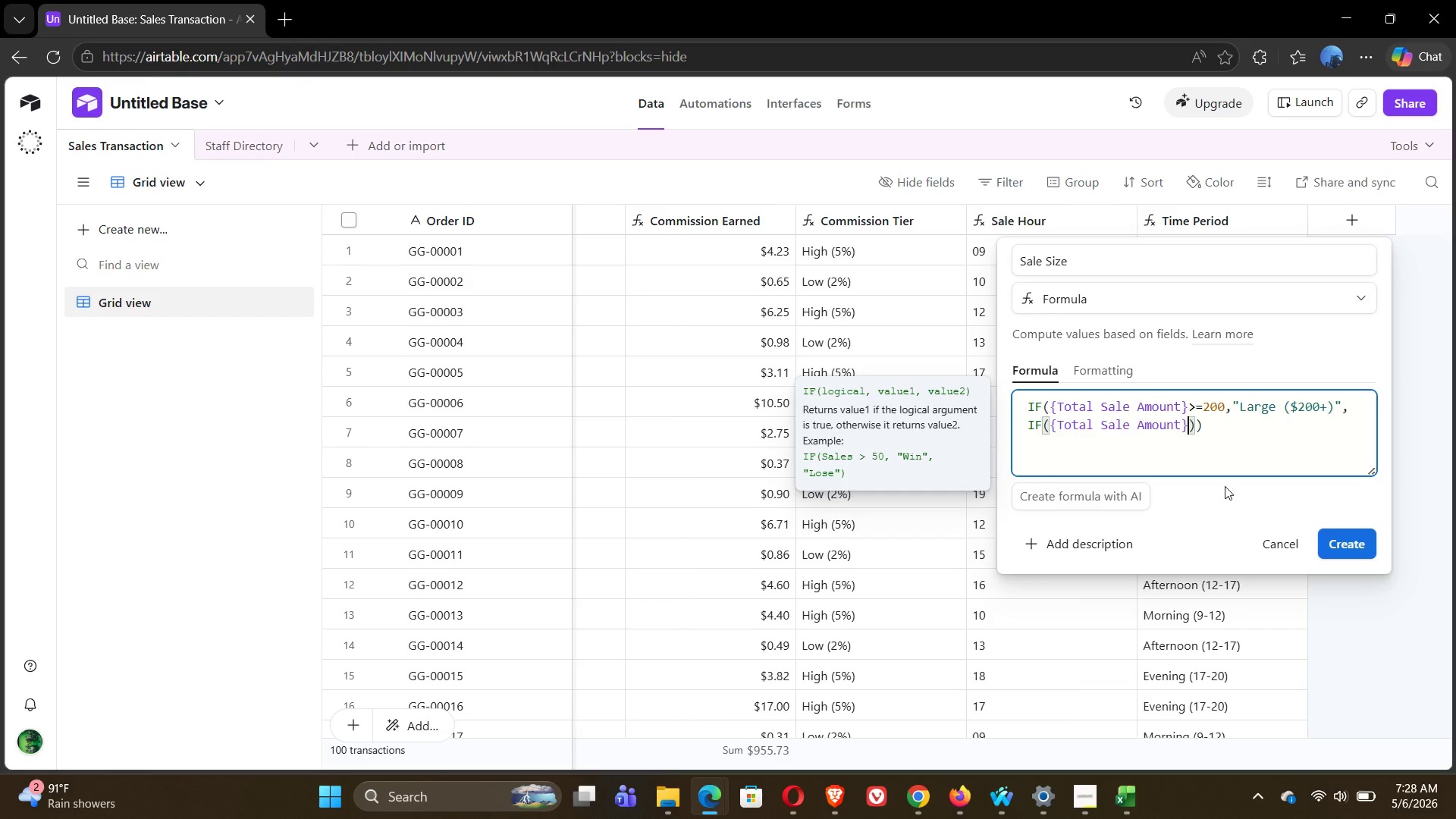 
wait(6.08)
 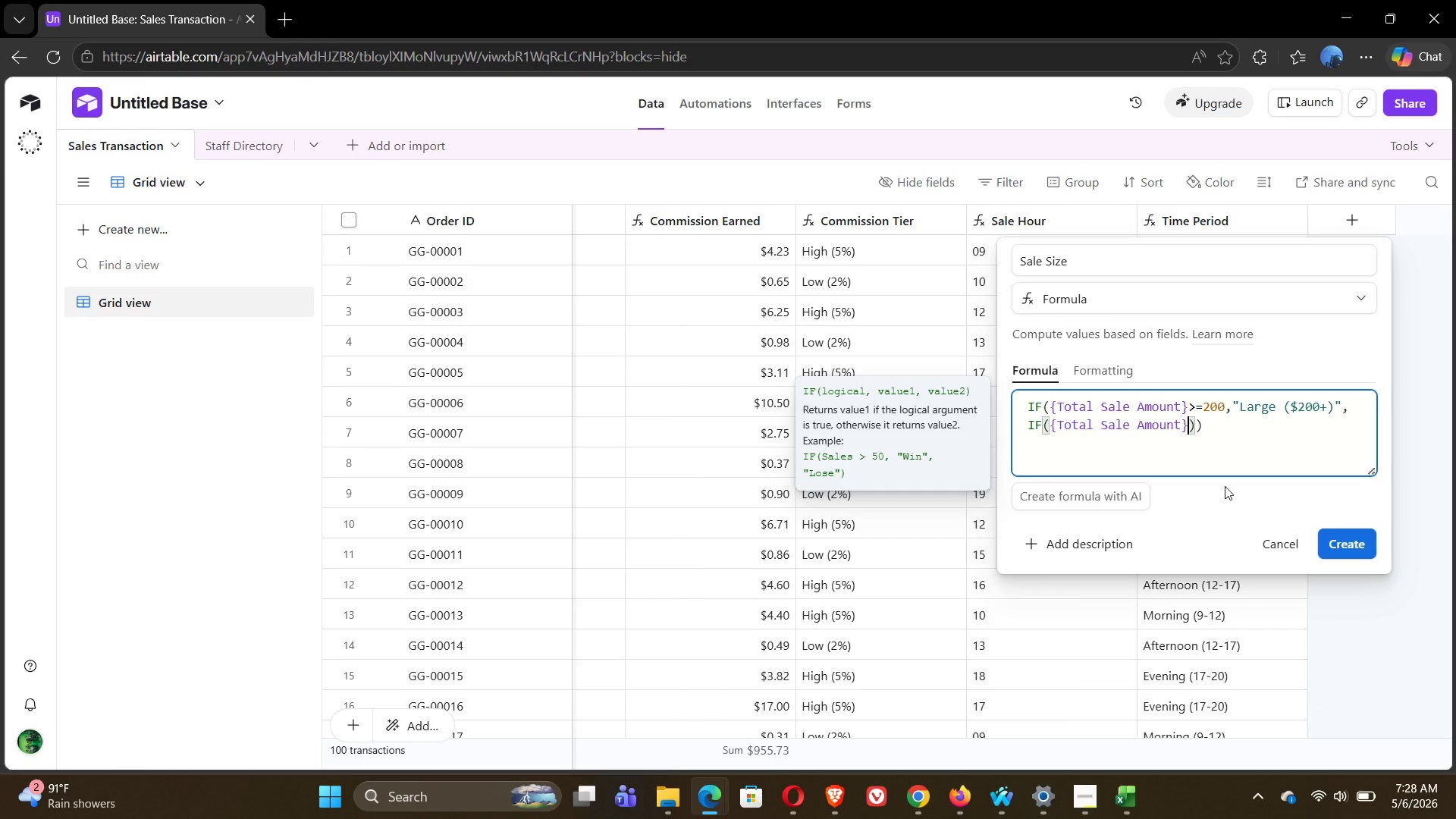 
type(>=100,)
 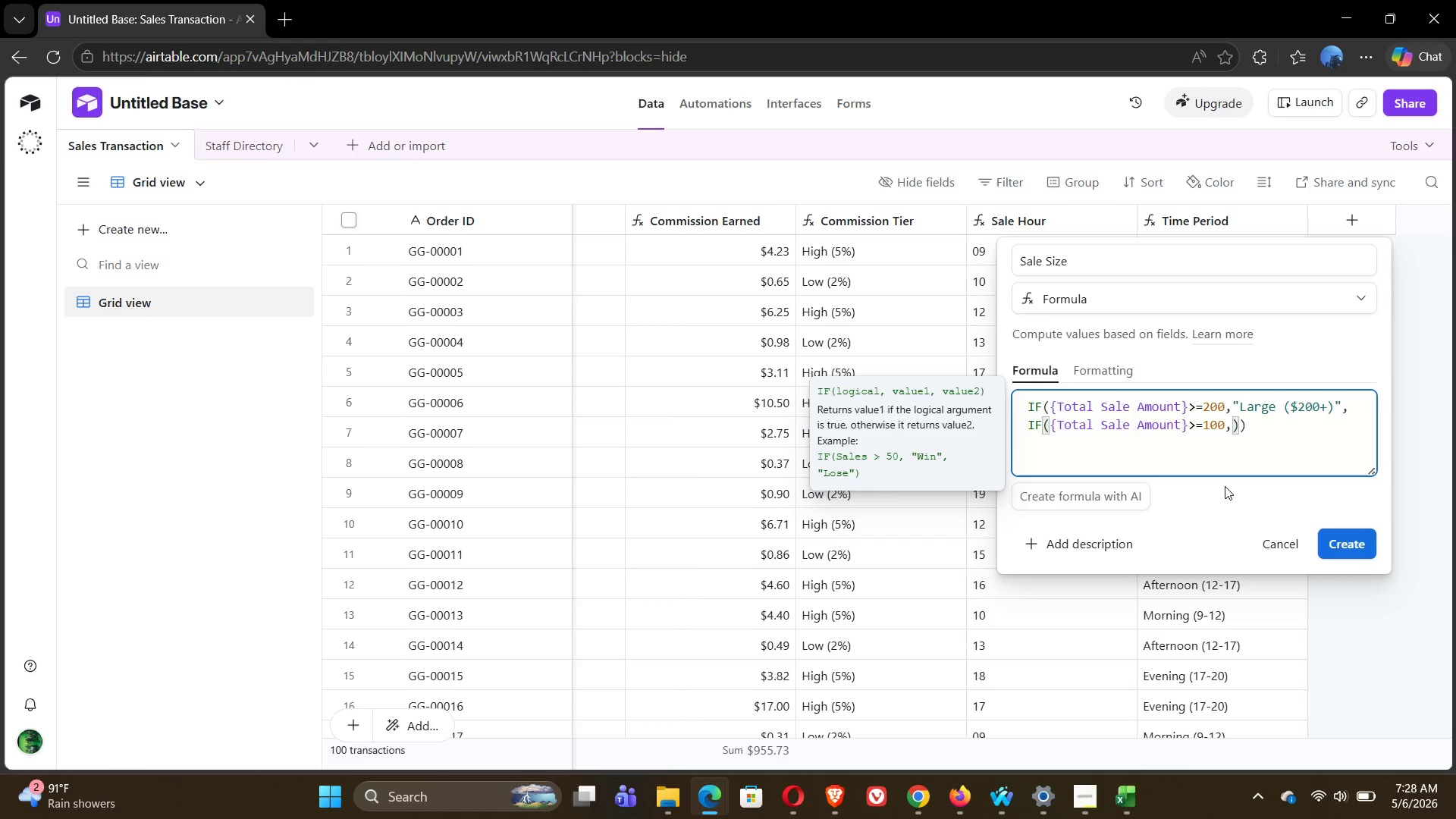 
key(ArrowRight)
 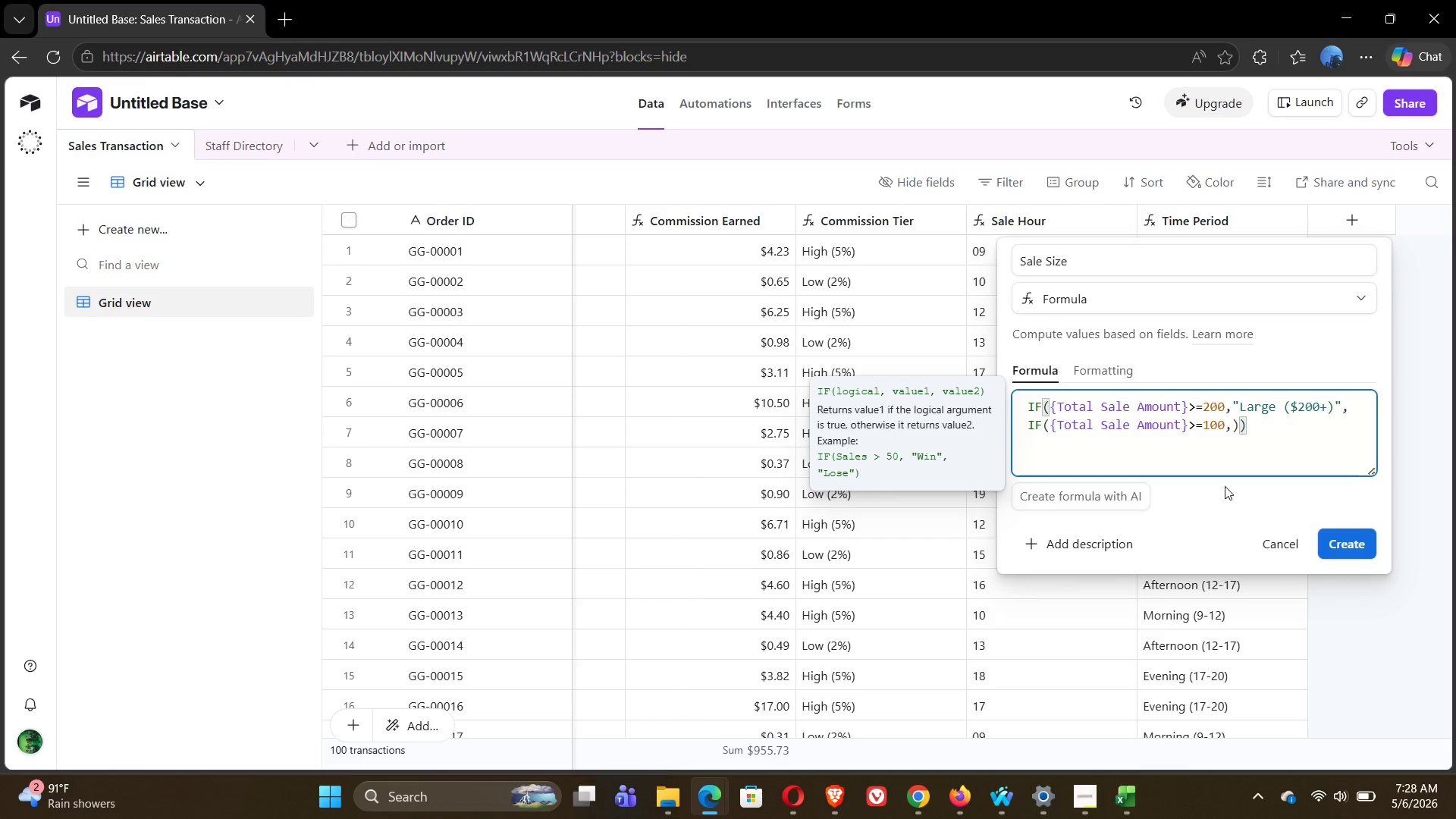 
key(ArrowLeft)
 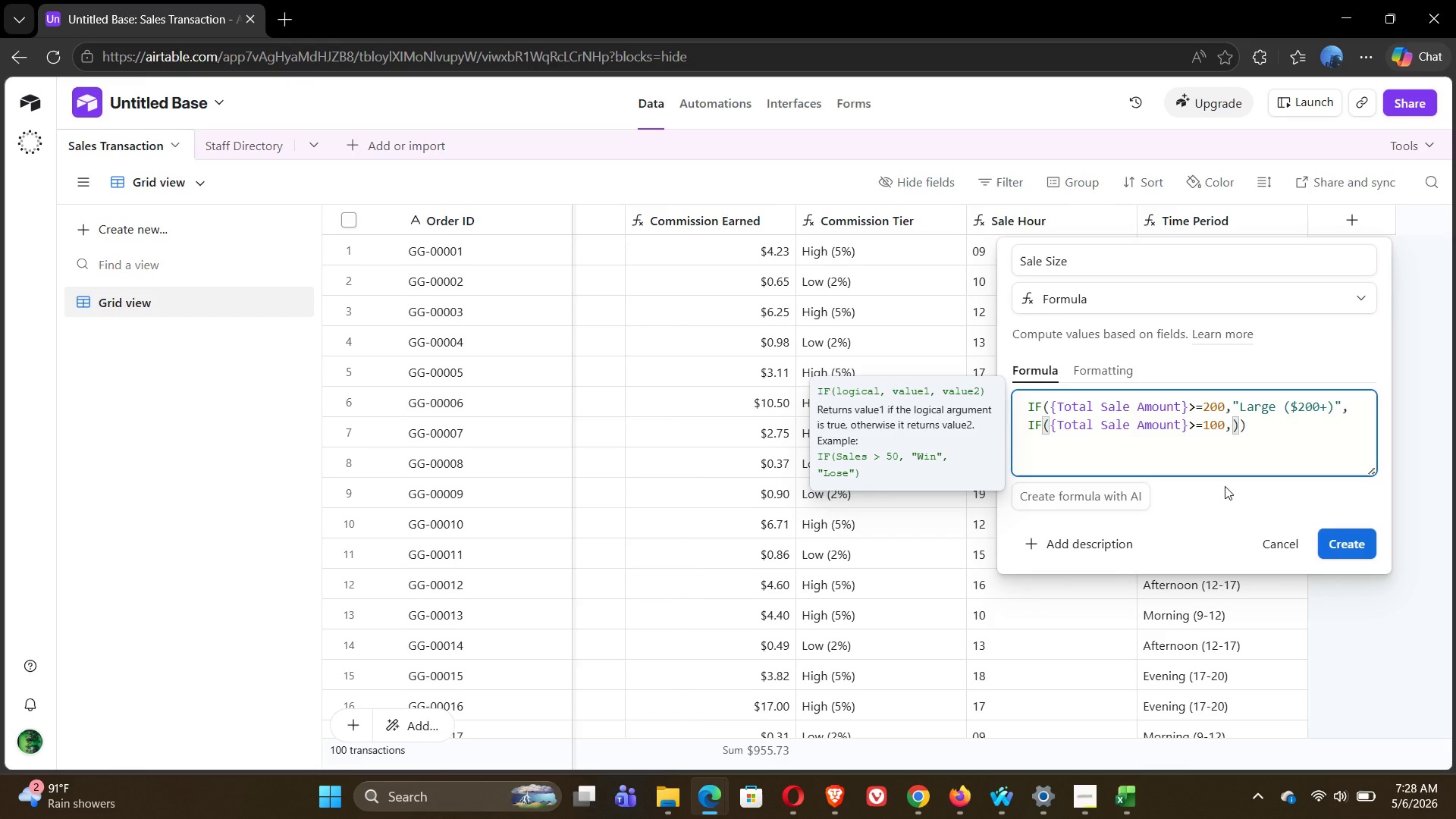 
type("Medium ())
 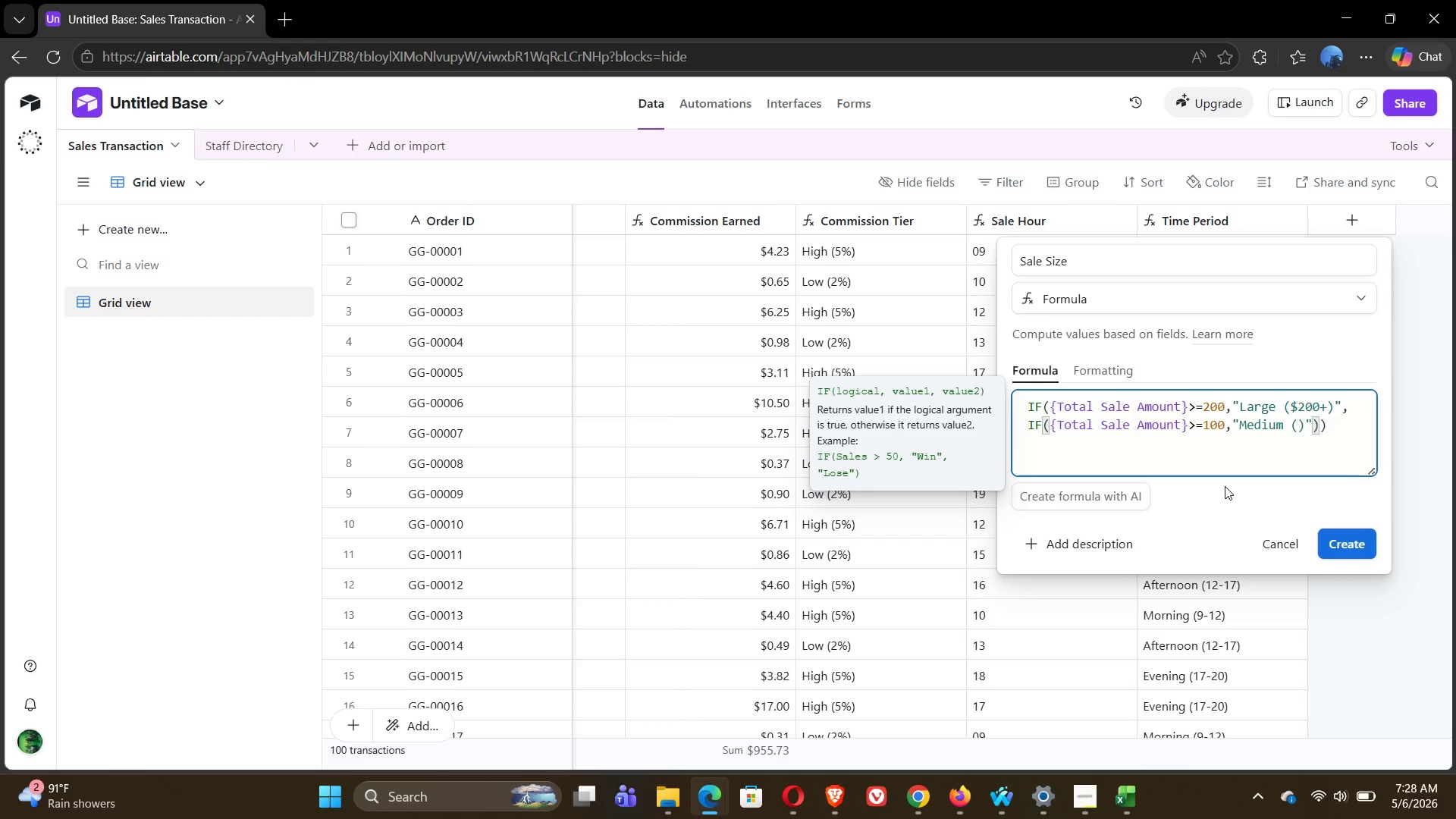 
key(ArrowLeft)
 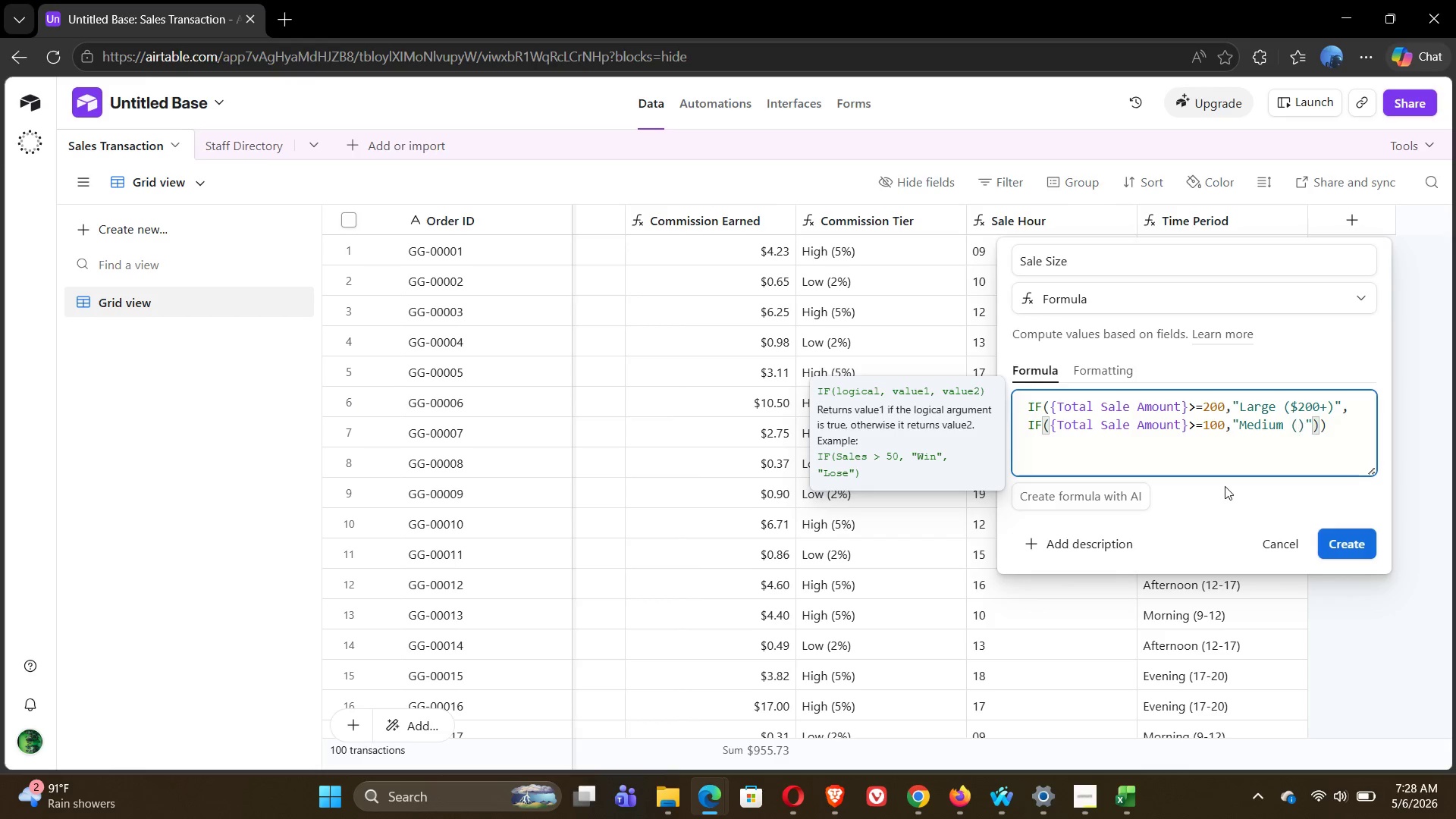 
type($100-199)
 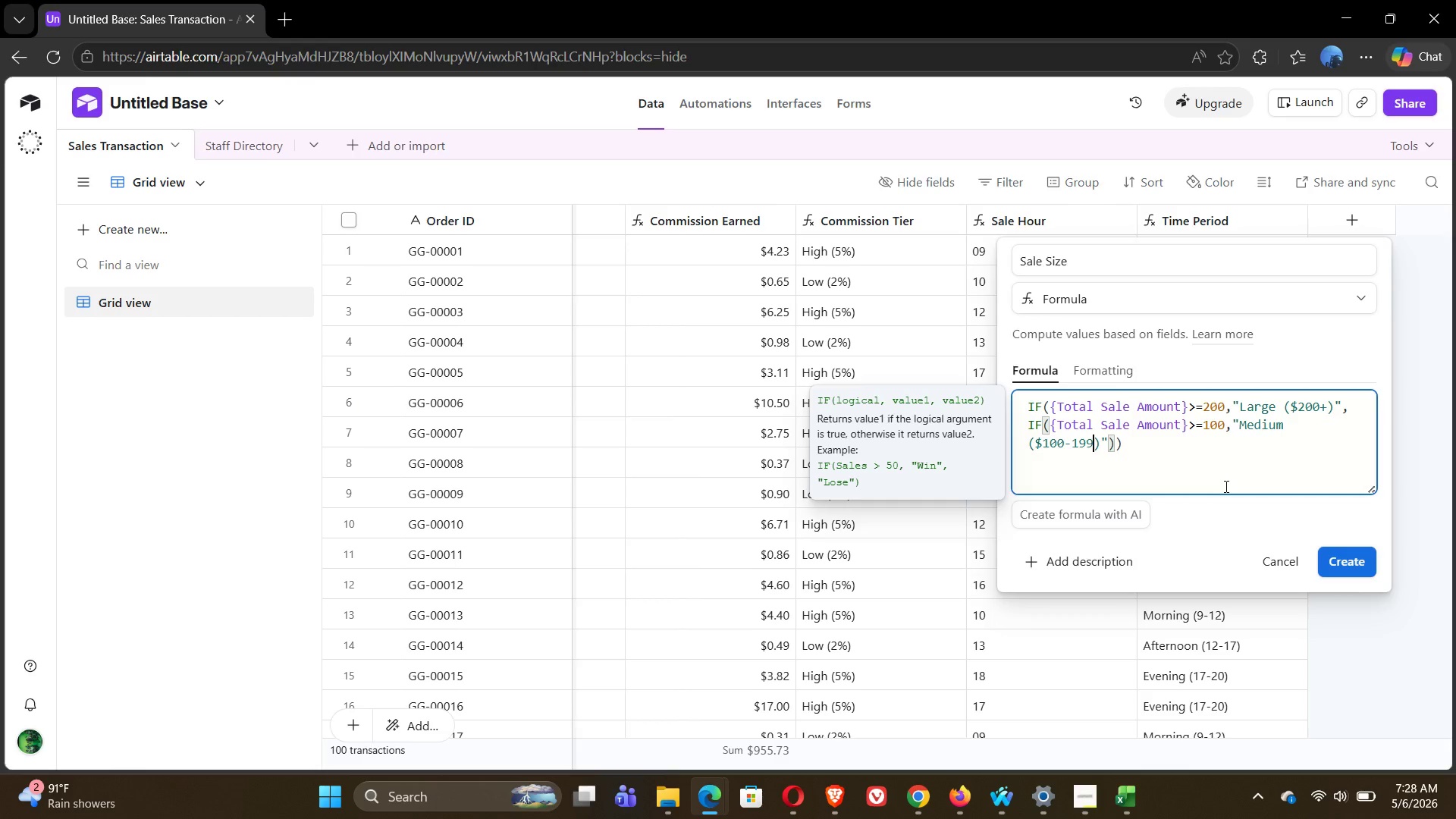 
wait(6.66)
 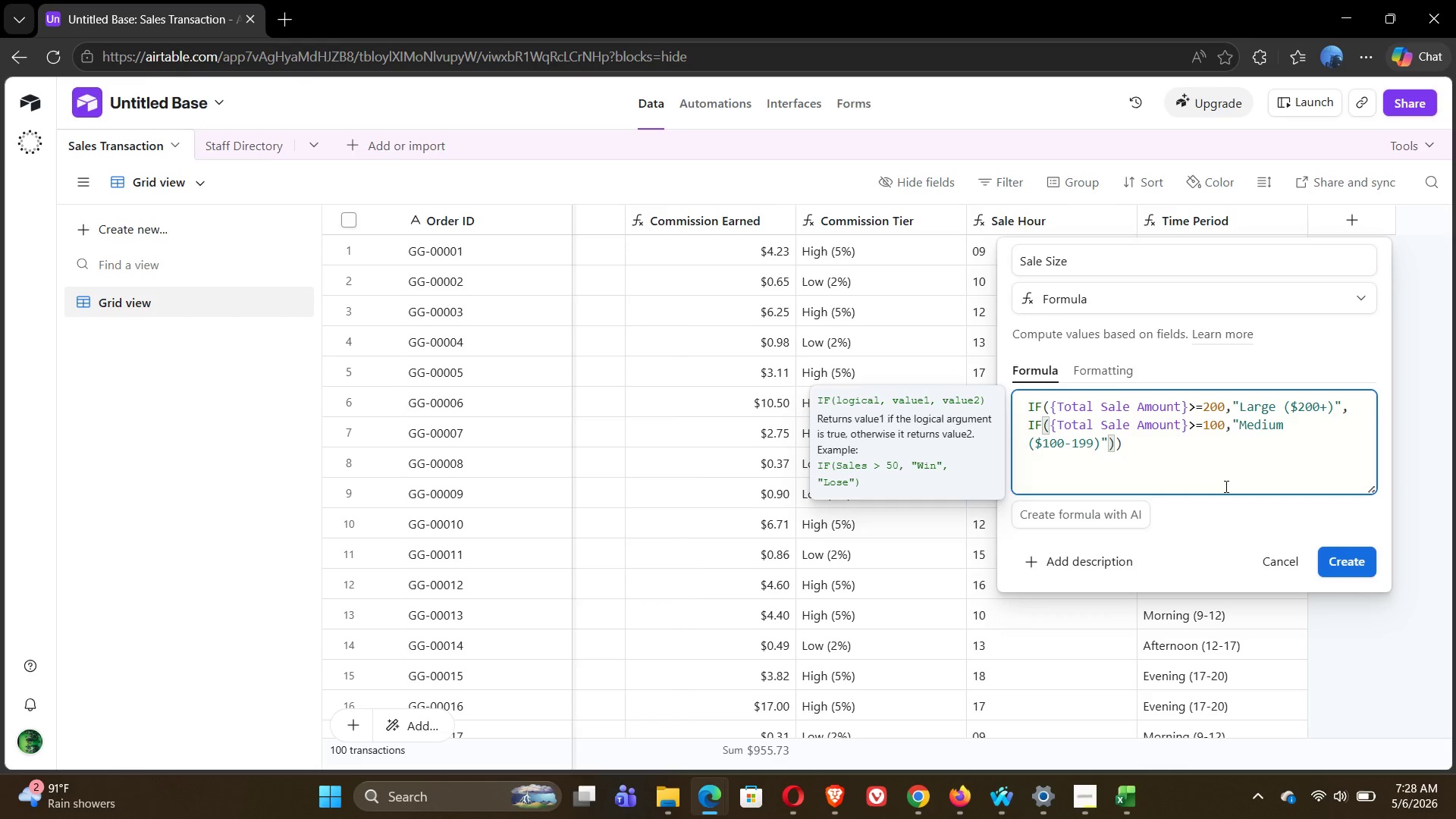 
key(ArrowLeft)
 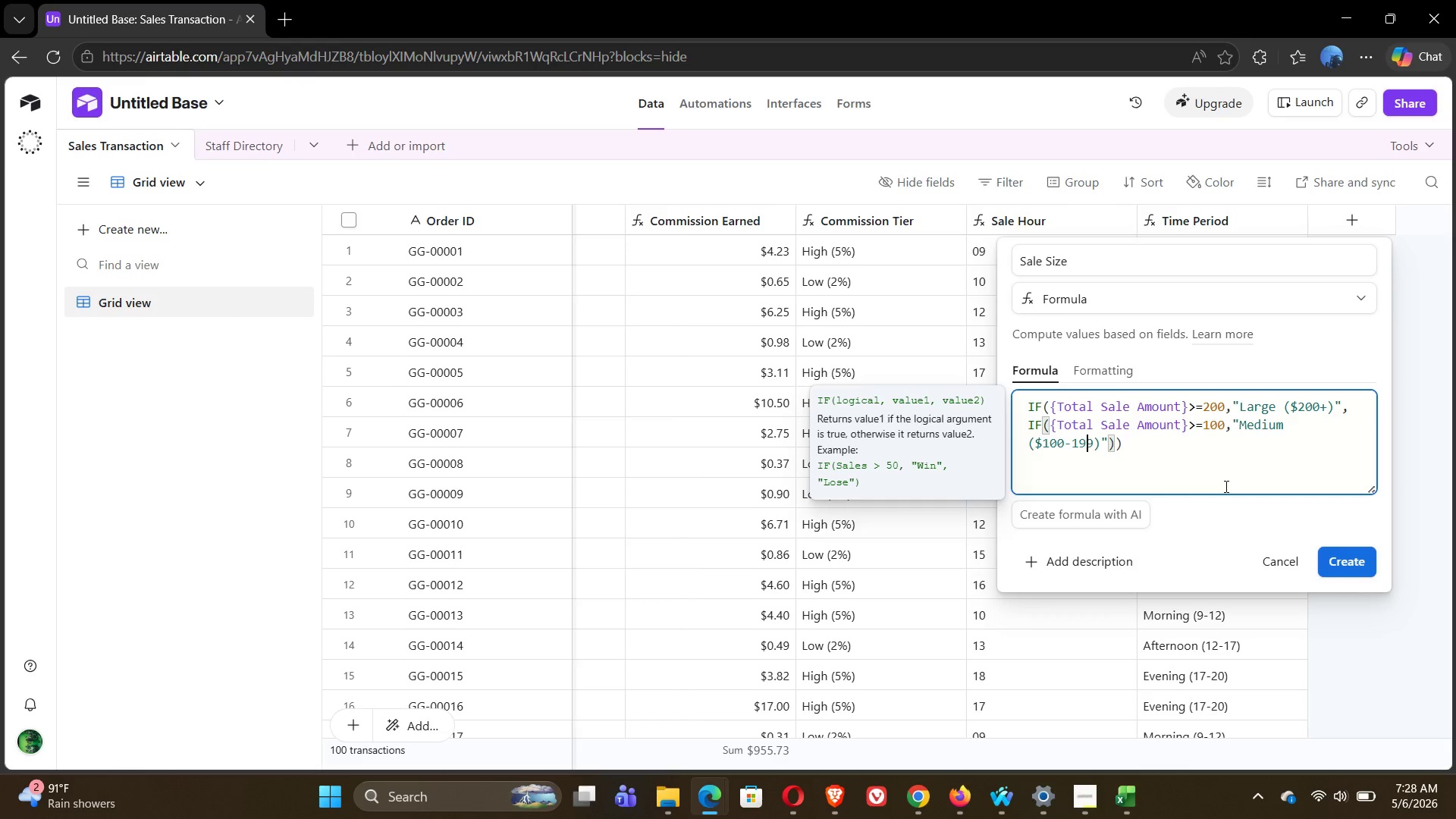 
key(ArrowLeft)
 